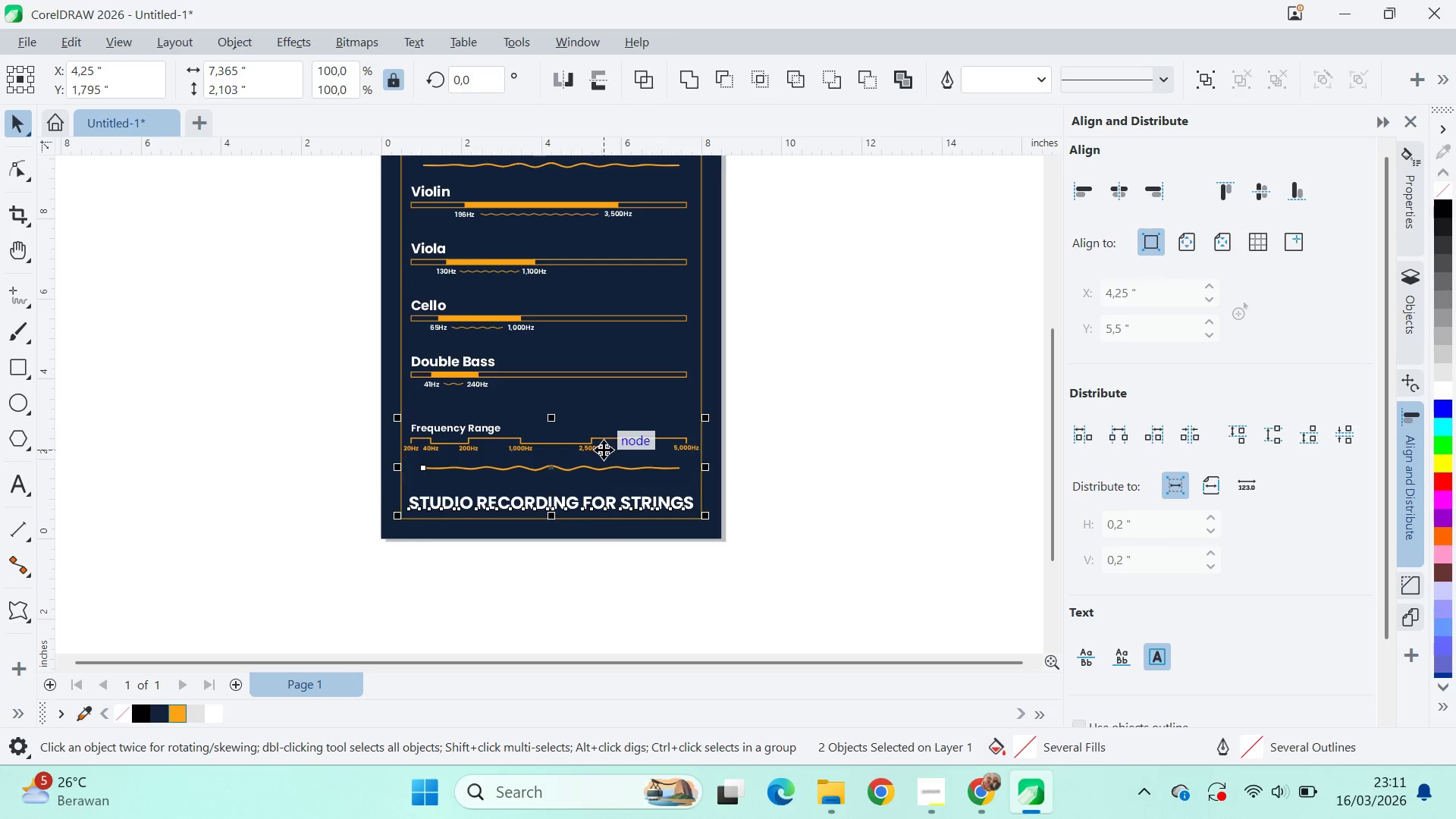 
key(Shift+ShiftLeft)
 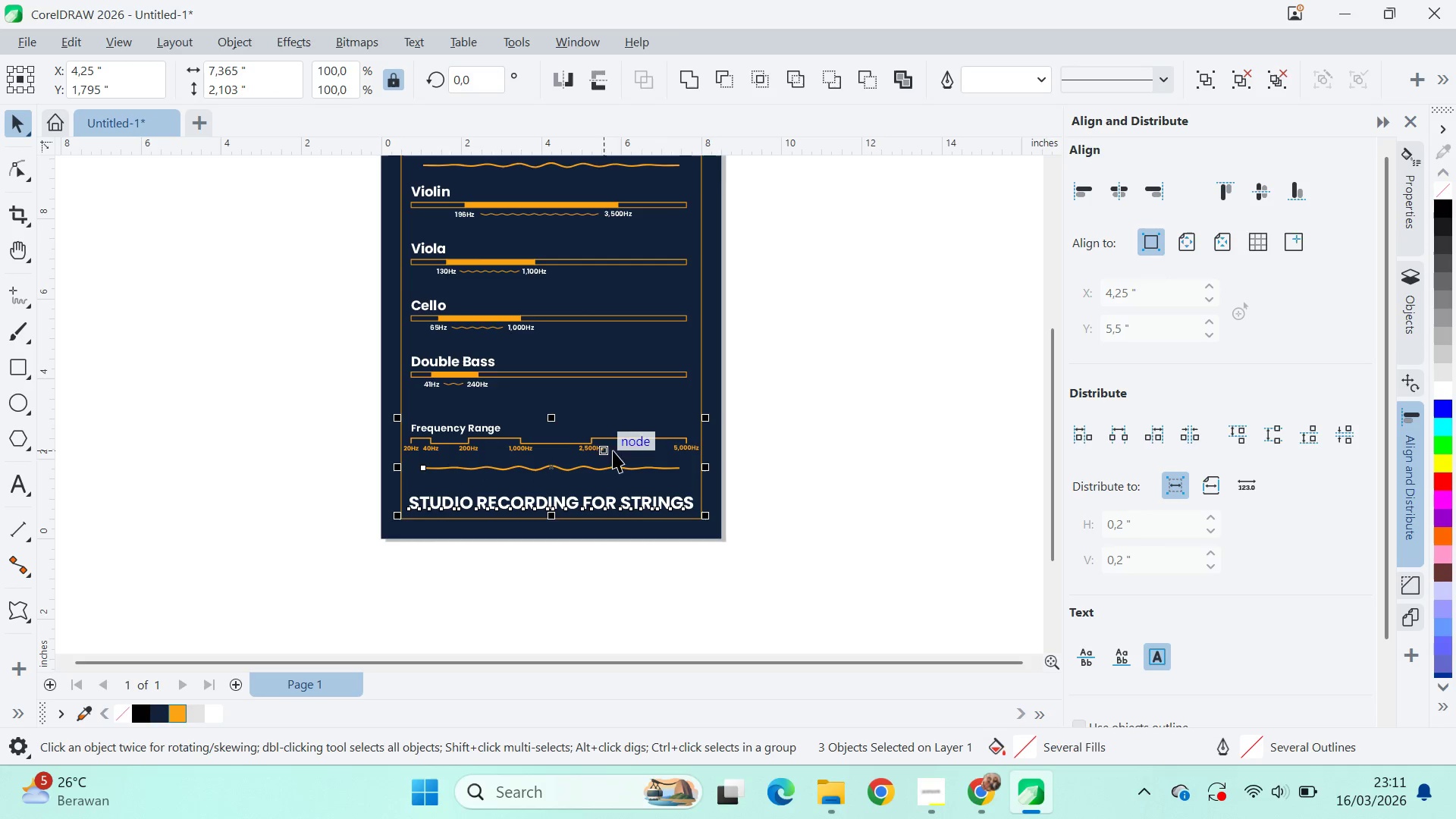 
key(Shift+ShiftLeft)
 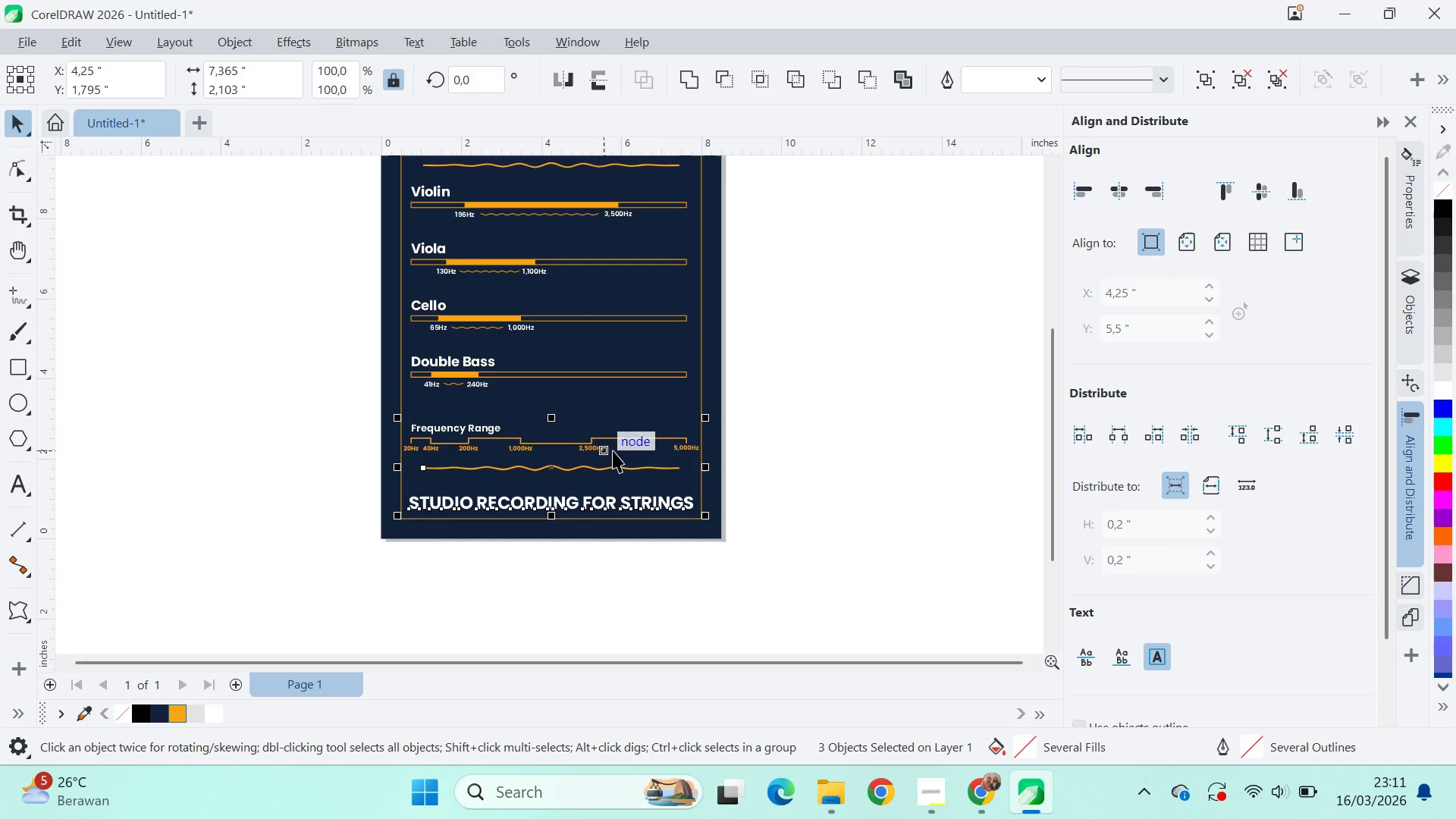 
key(Shift+ShiftLeft)
 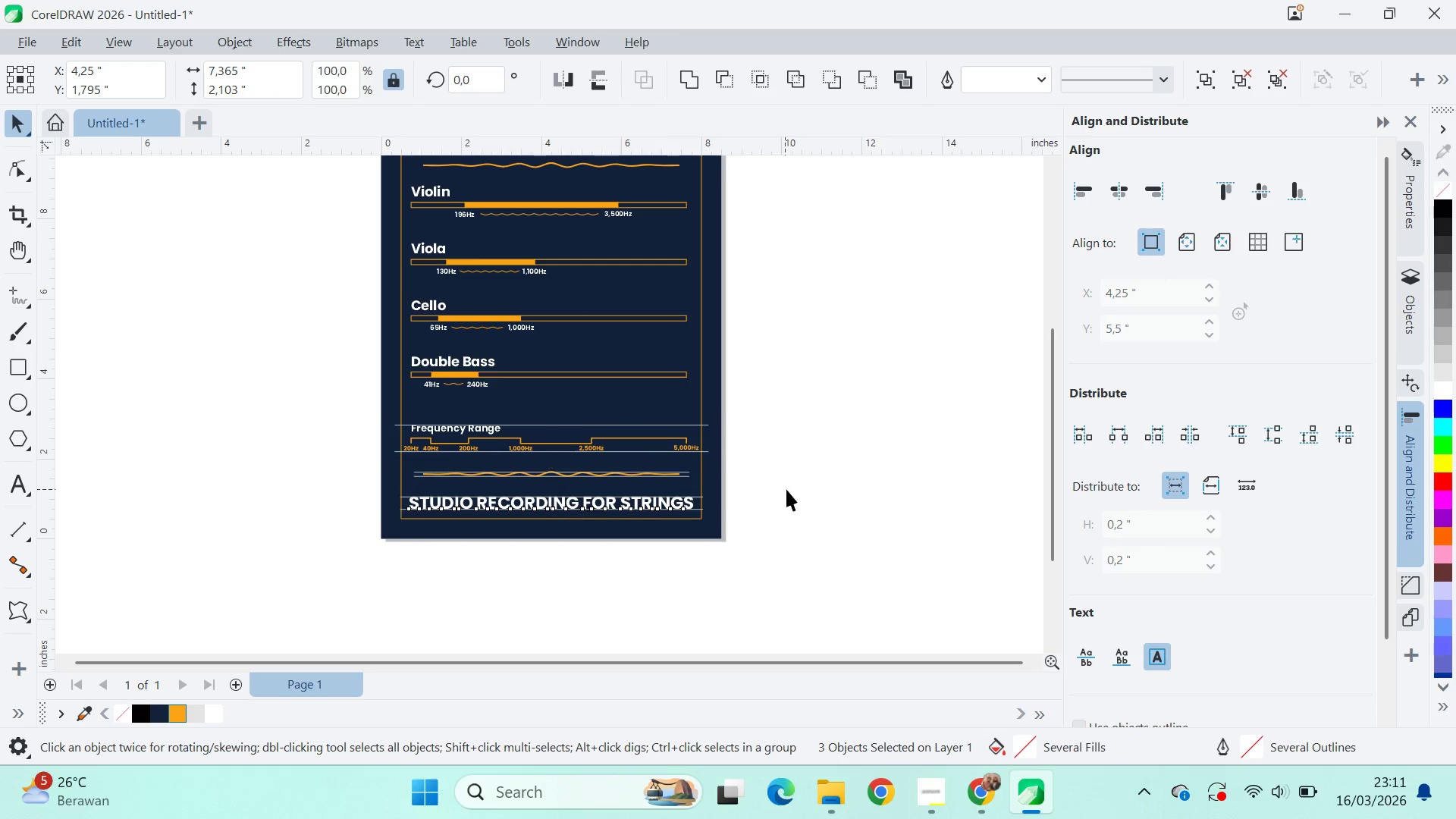 
left_click_drag(start_coordinate=[647, 497], to_coordinate=[648, 491])
 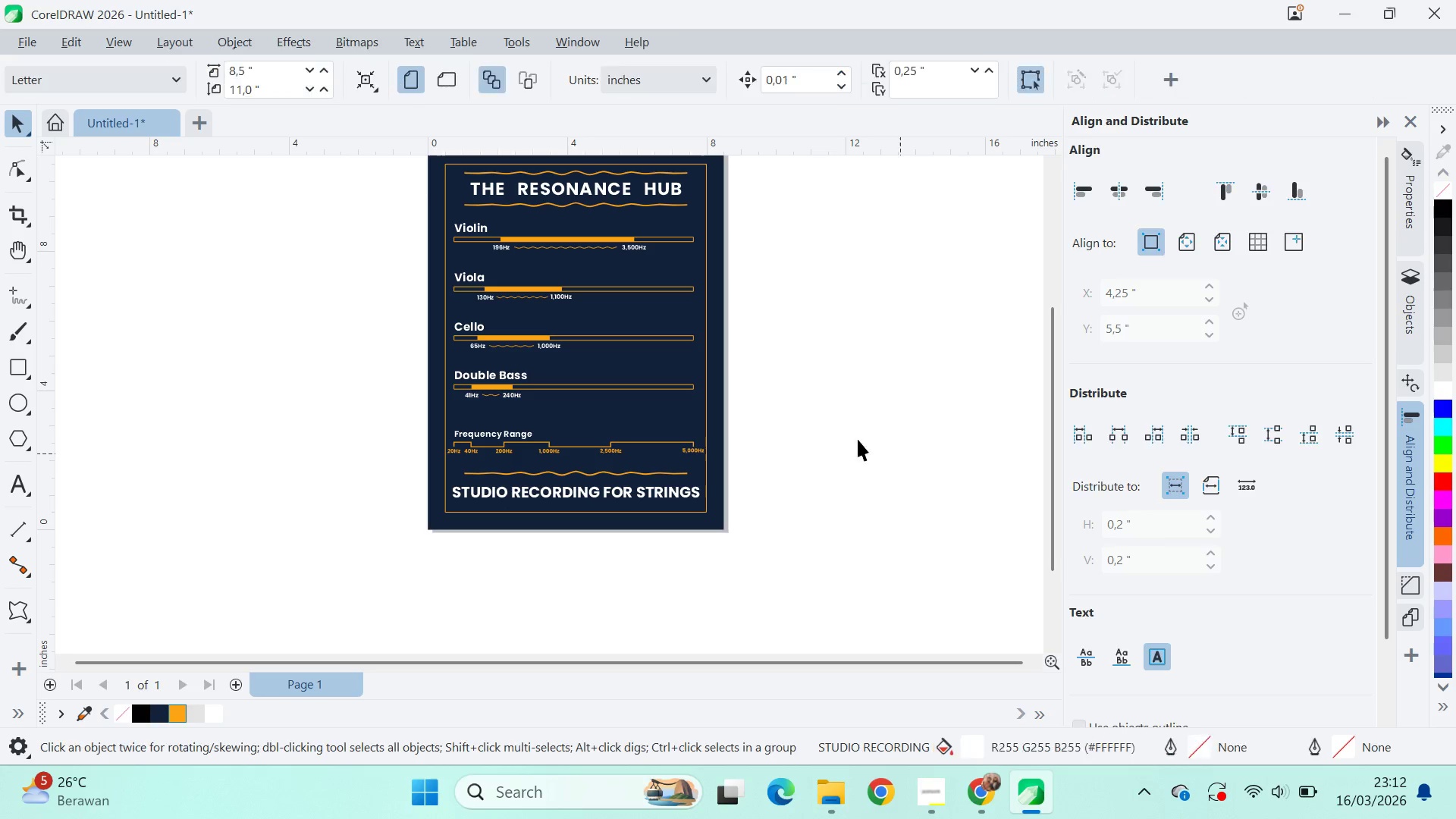 
hold_key(key=ShiftLeft, duration=1.51)
 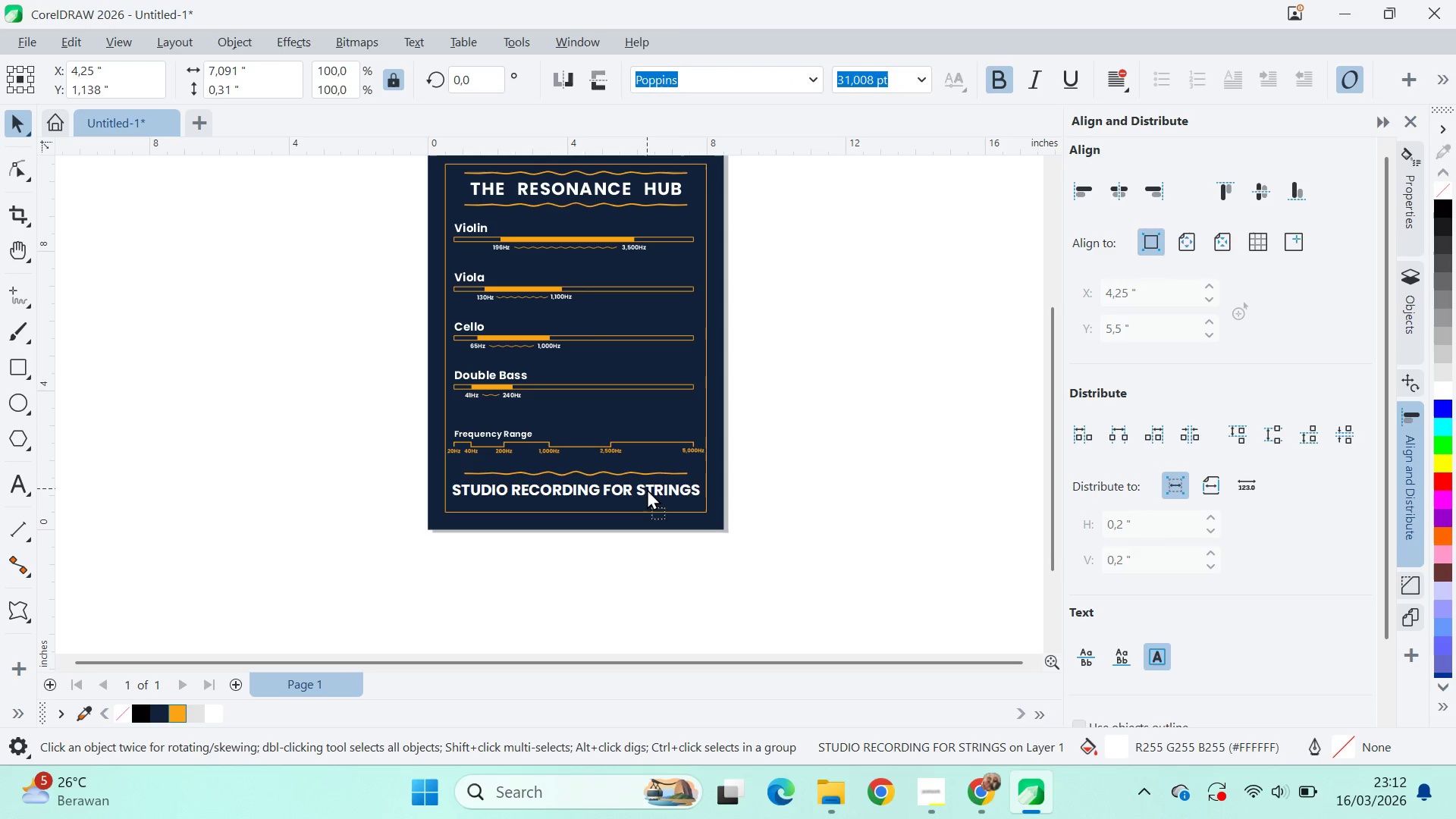 
hold_key(key=ShiftLeft, duration=1.5)
 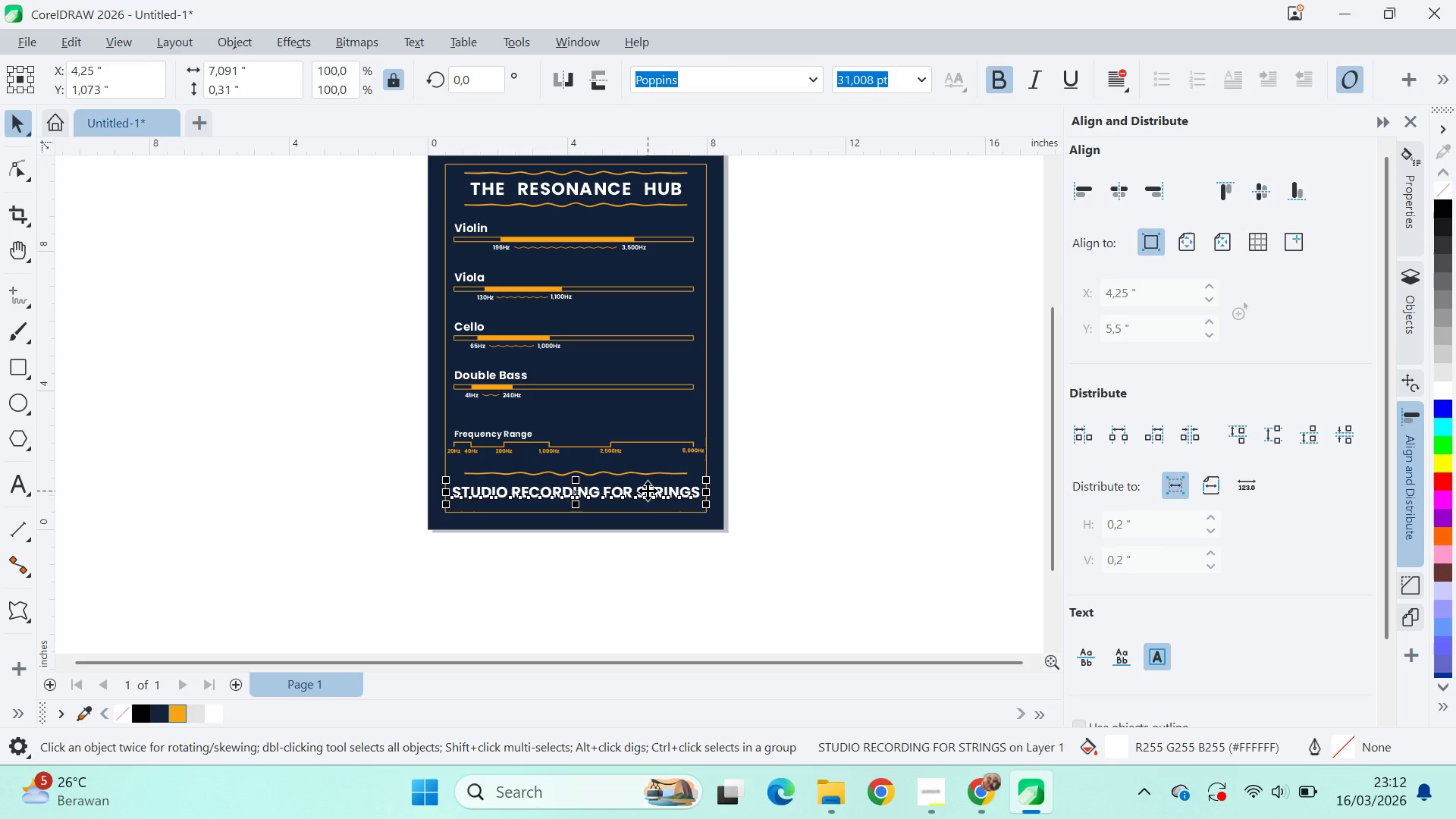 
key(Shift+ShiftLeft)
 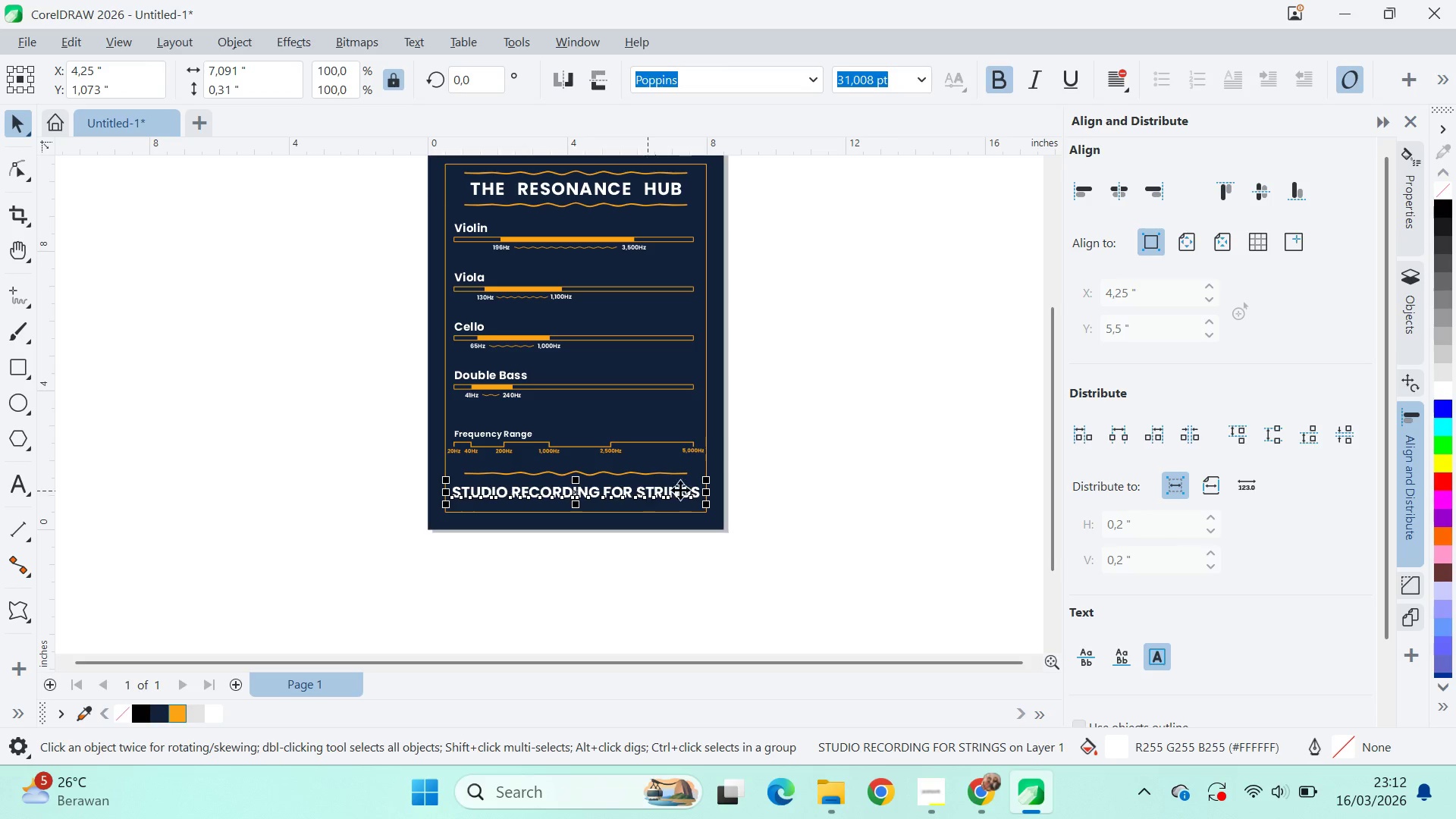 
key(Shift+ShiftLeft)
 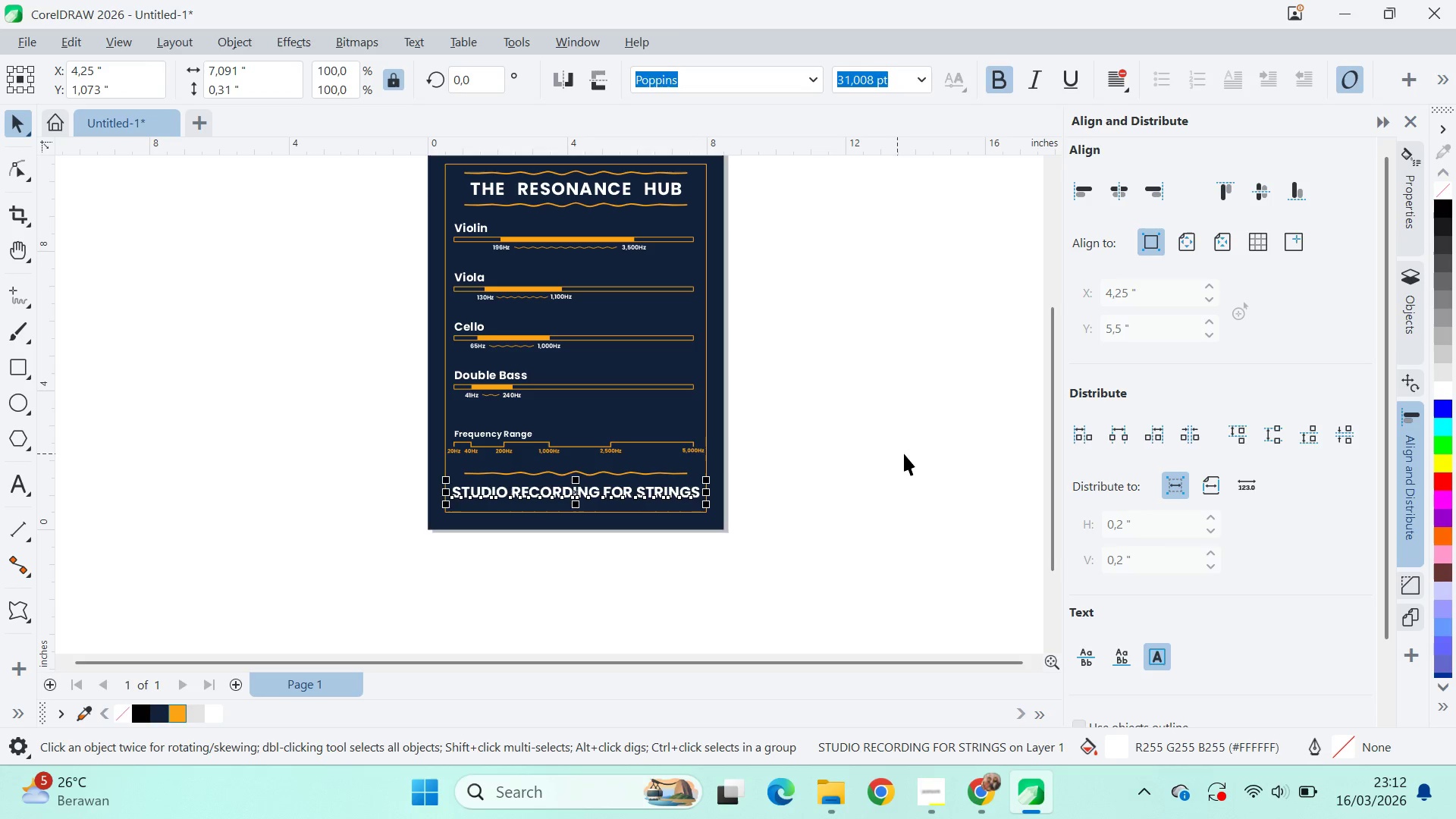 
scroll: coordinate [736, 479], scroll_direction: down, amount: 1.0
 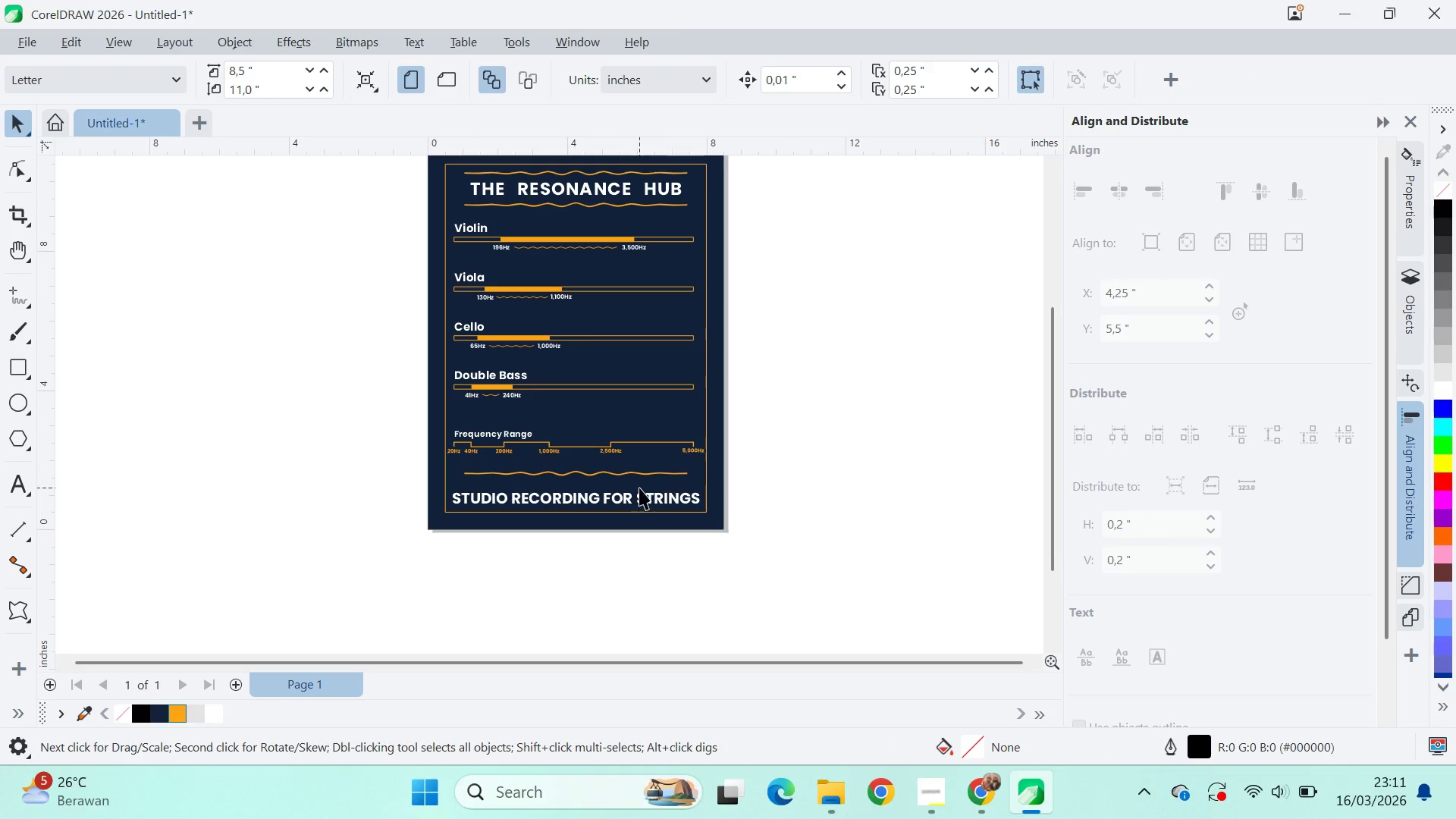 
left_click([904, 453])
 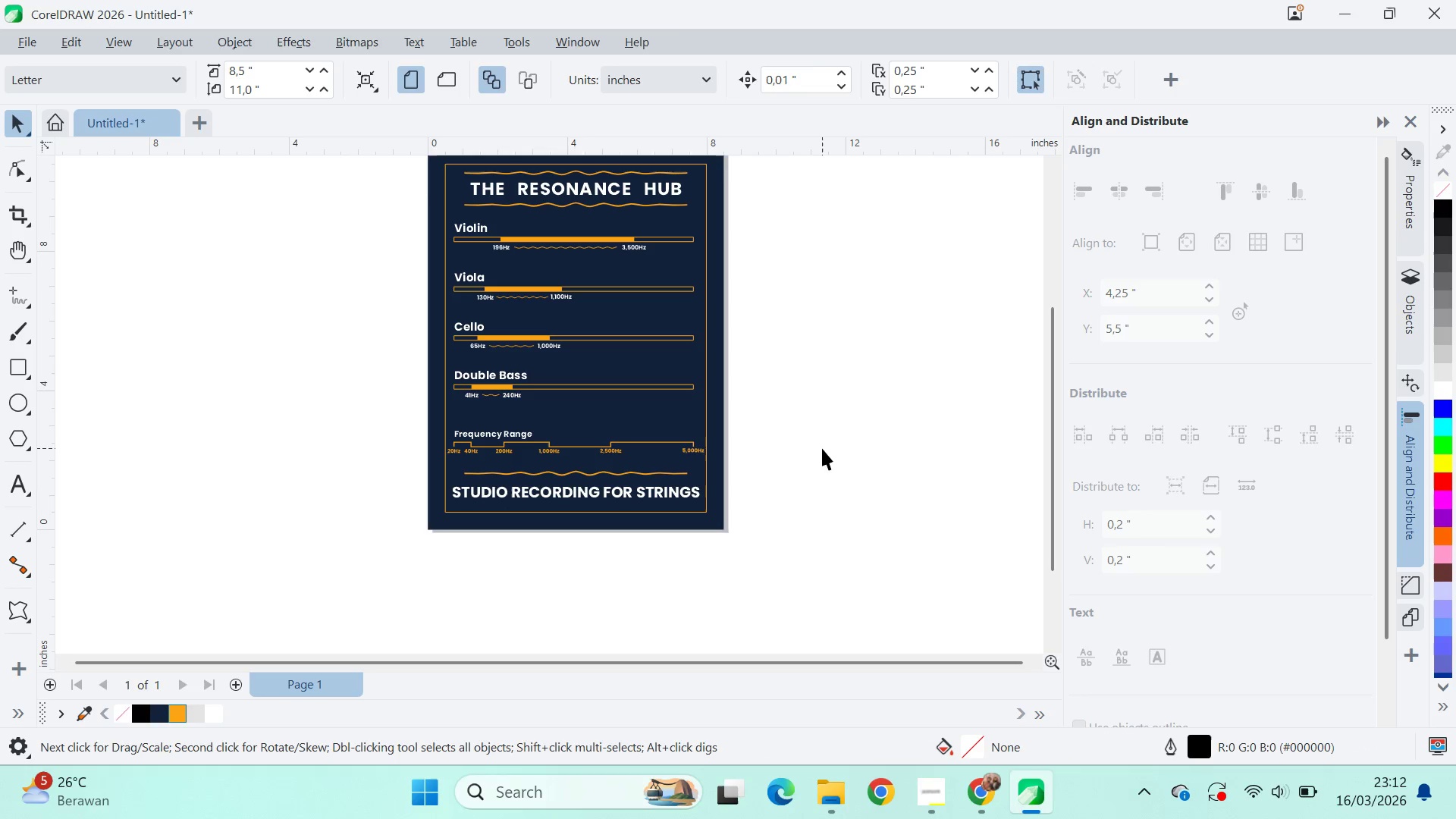 
type(qv)
 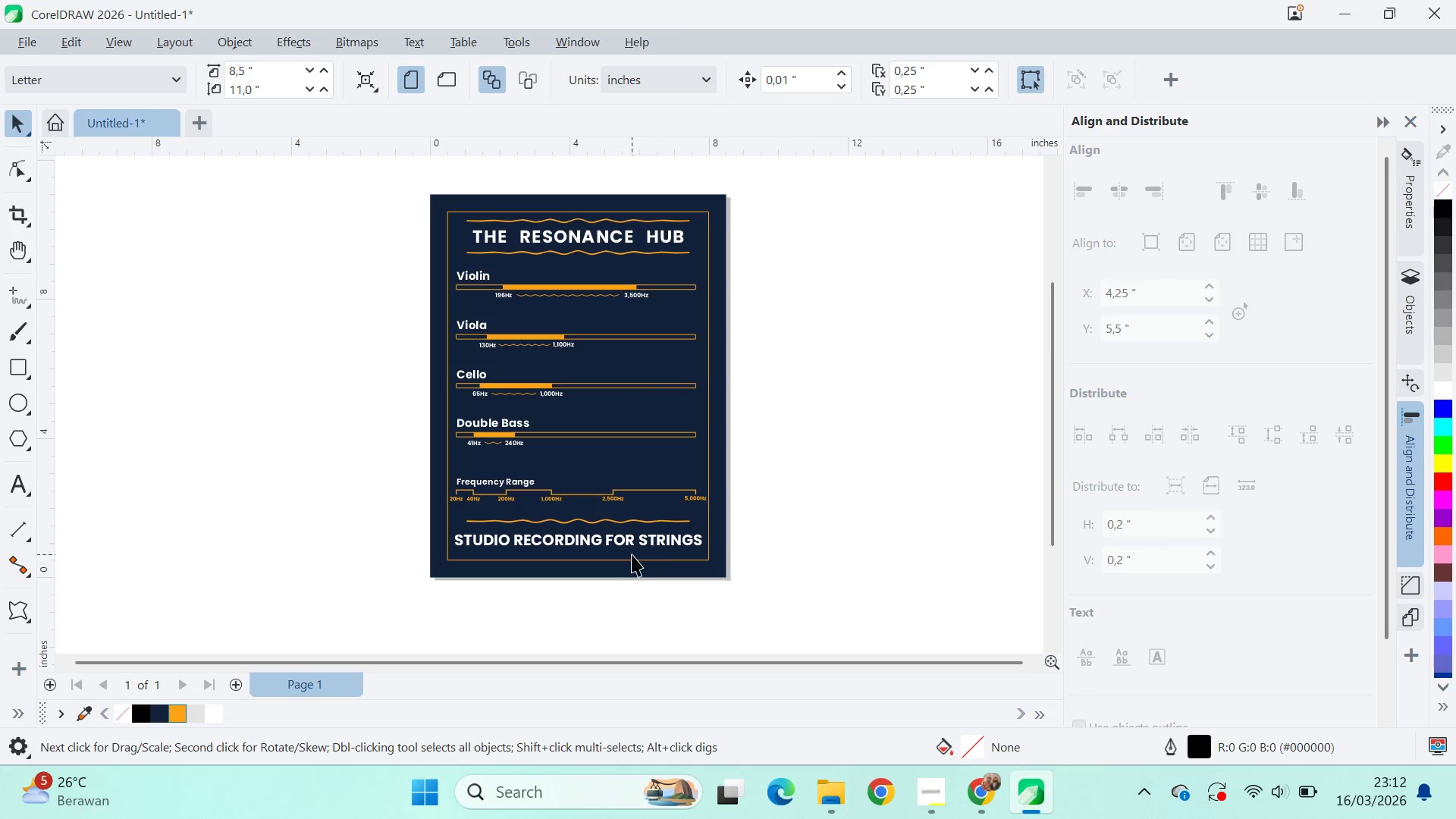 
left_click_drag(start_coordinate=[817, 434], to_coordinate=[820, 482])
 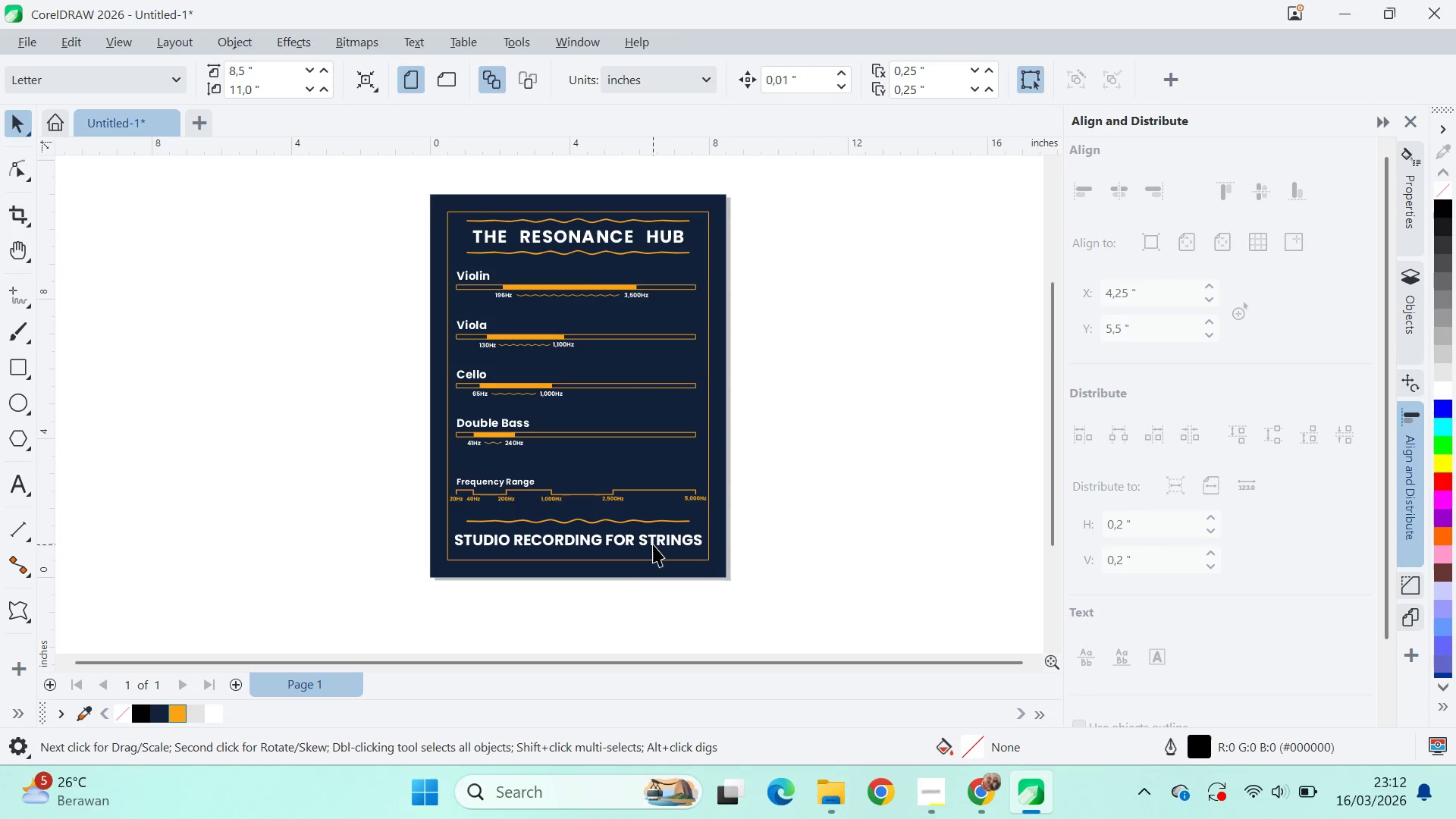 
key(Alt+AltLeft)
 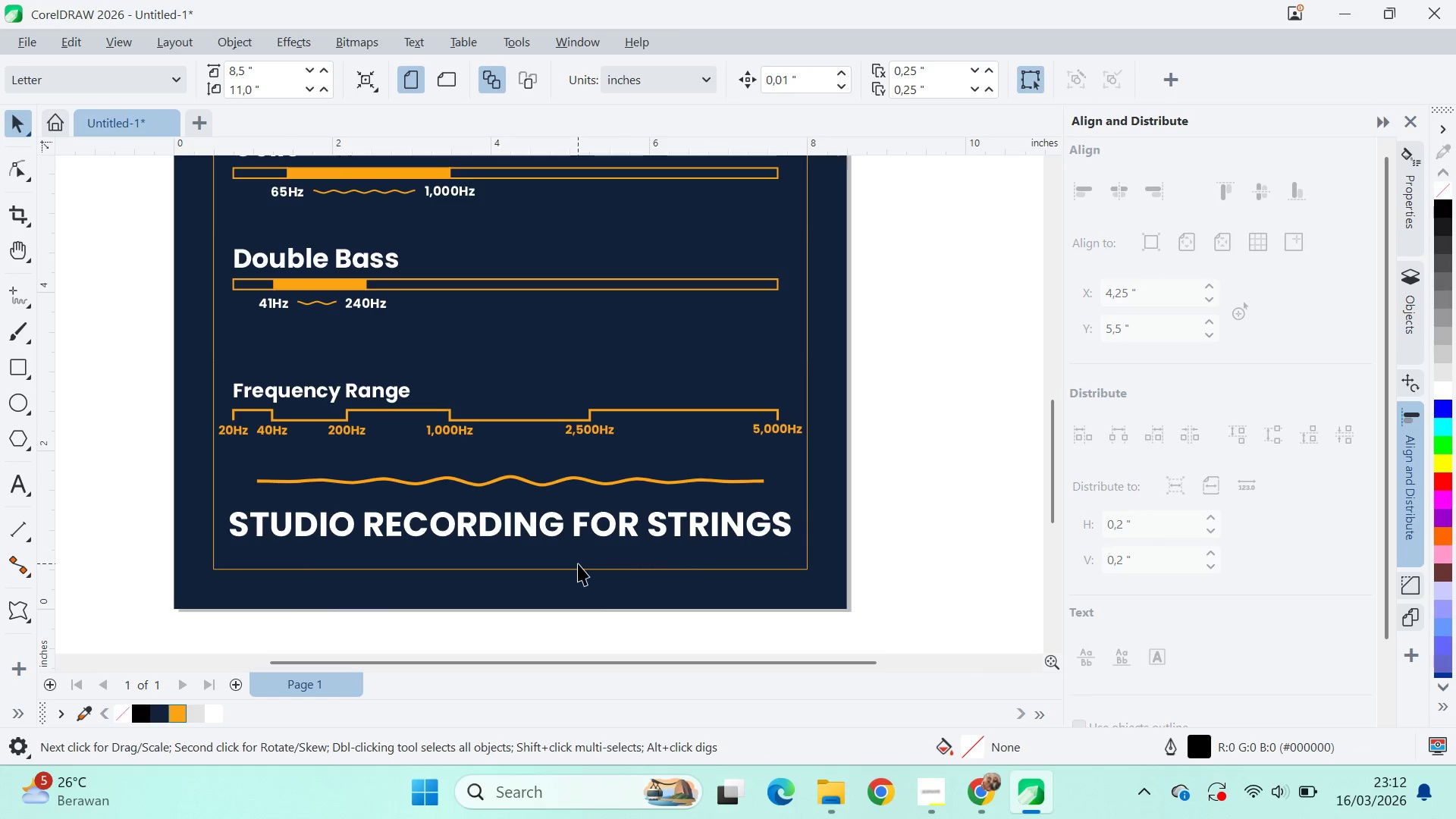 
key(Alt+Tab)
 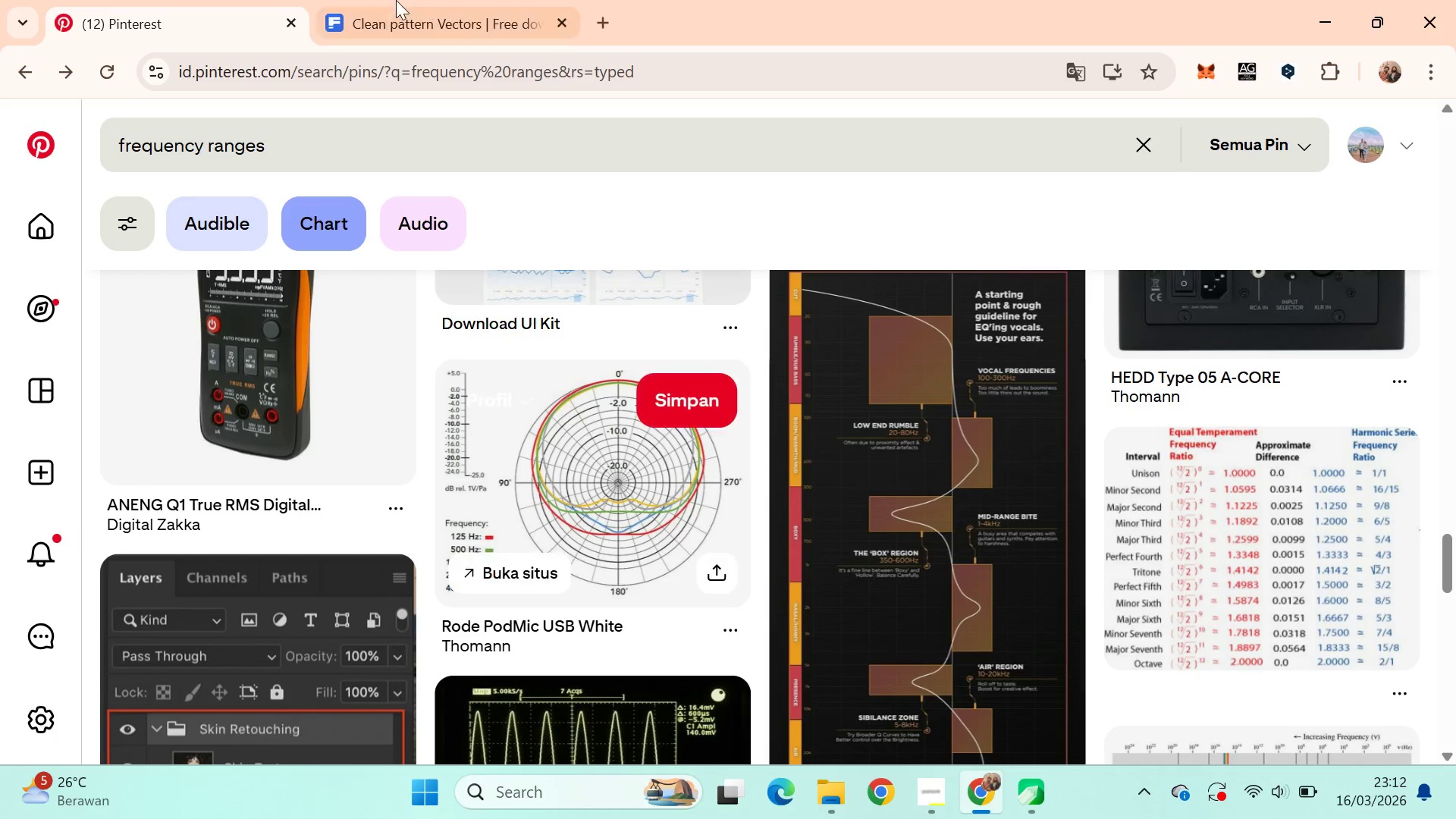 
left_click([389, 0])
 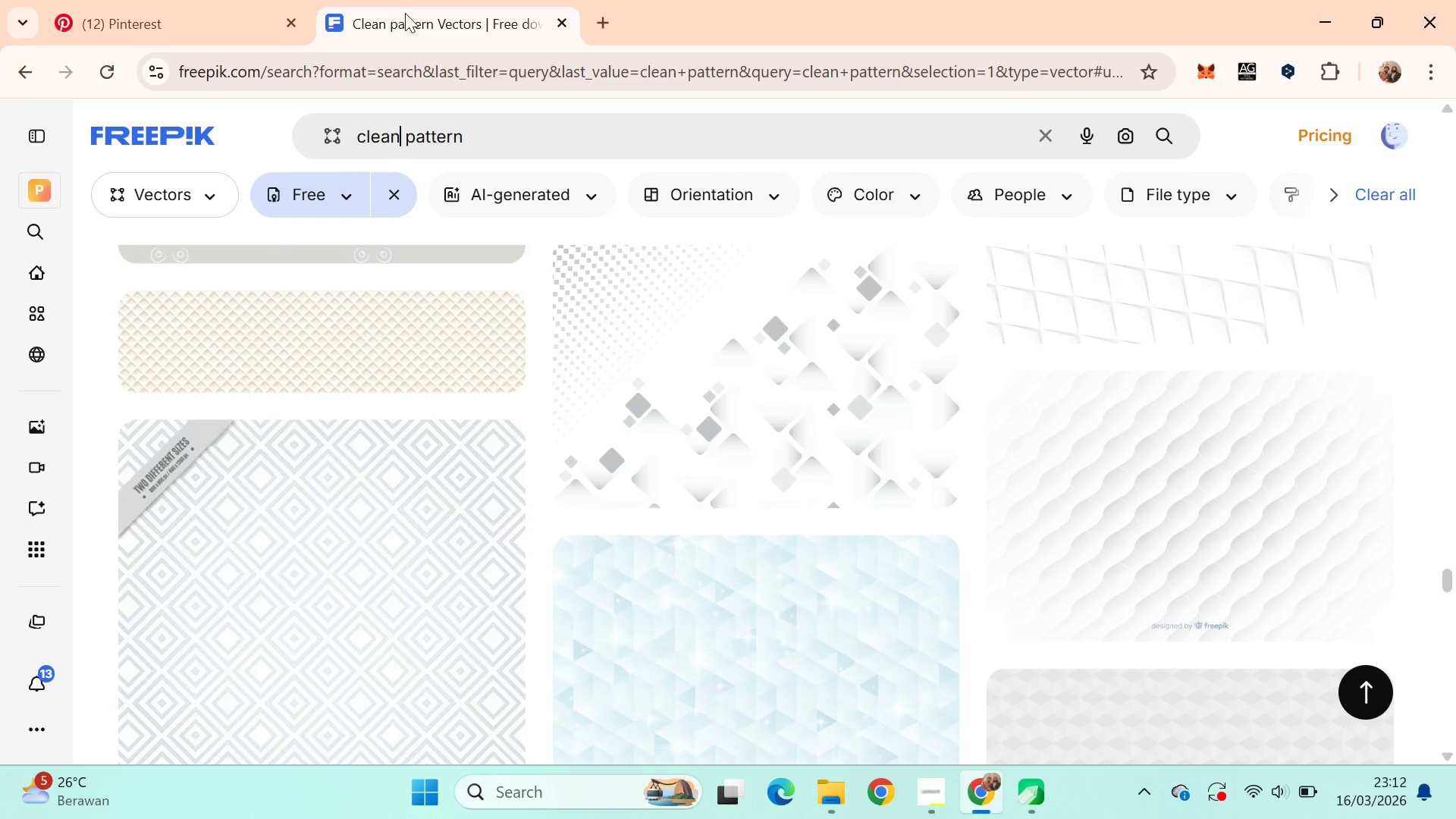 
key(Alt+AltLeft)
 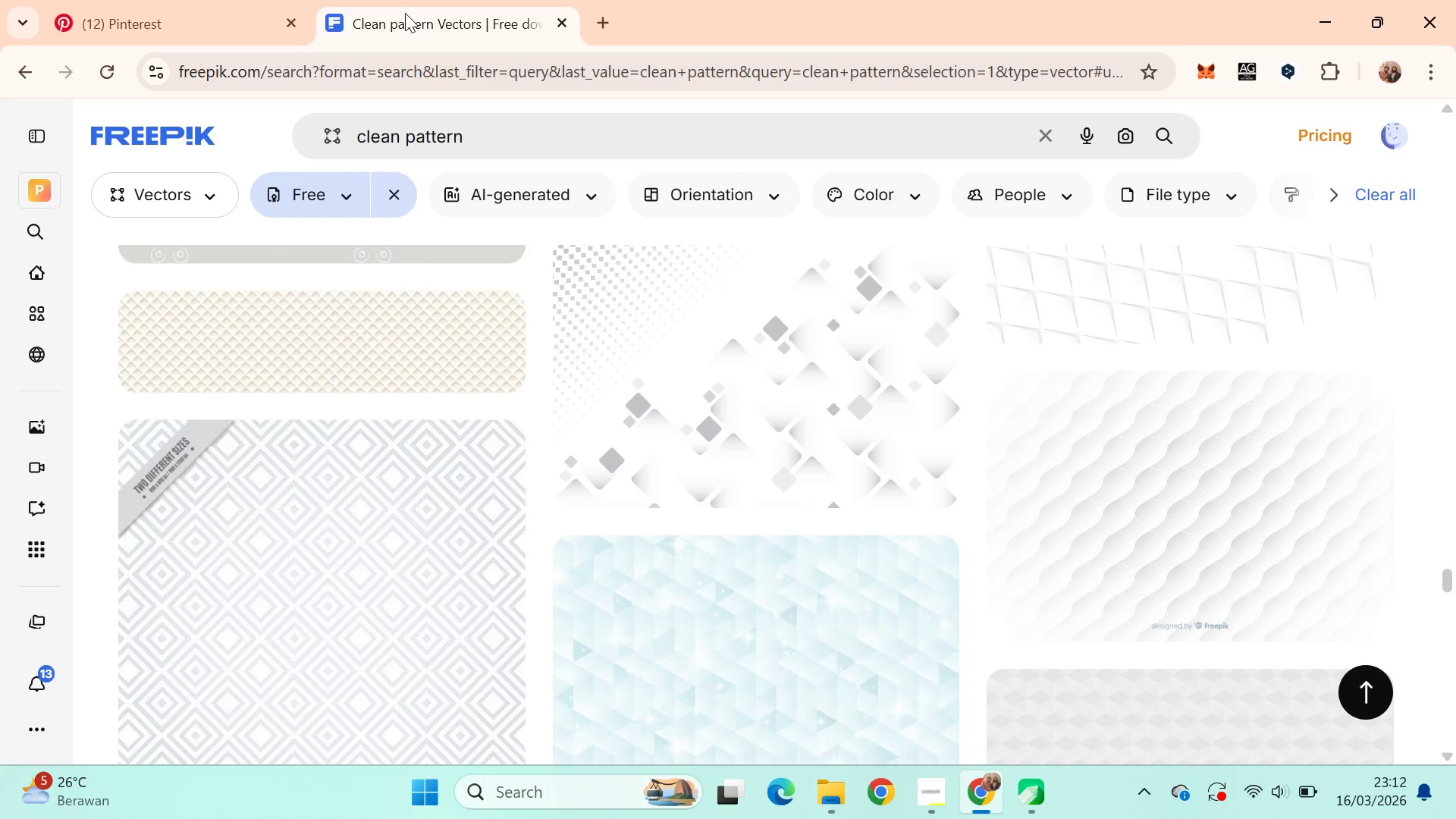 
key(Alt+Tab)
 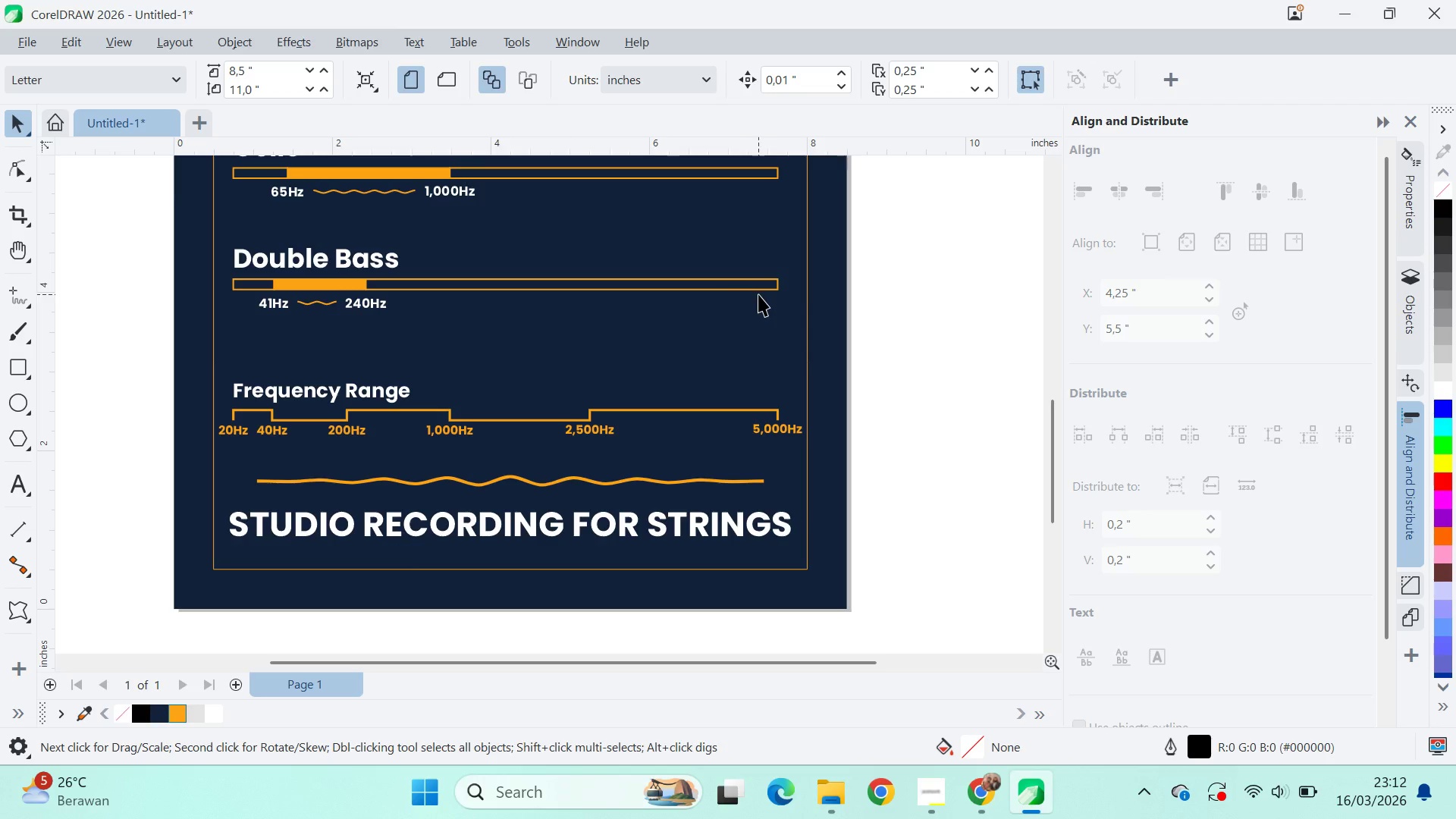 
key(Alt+AltLeft)
 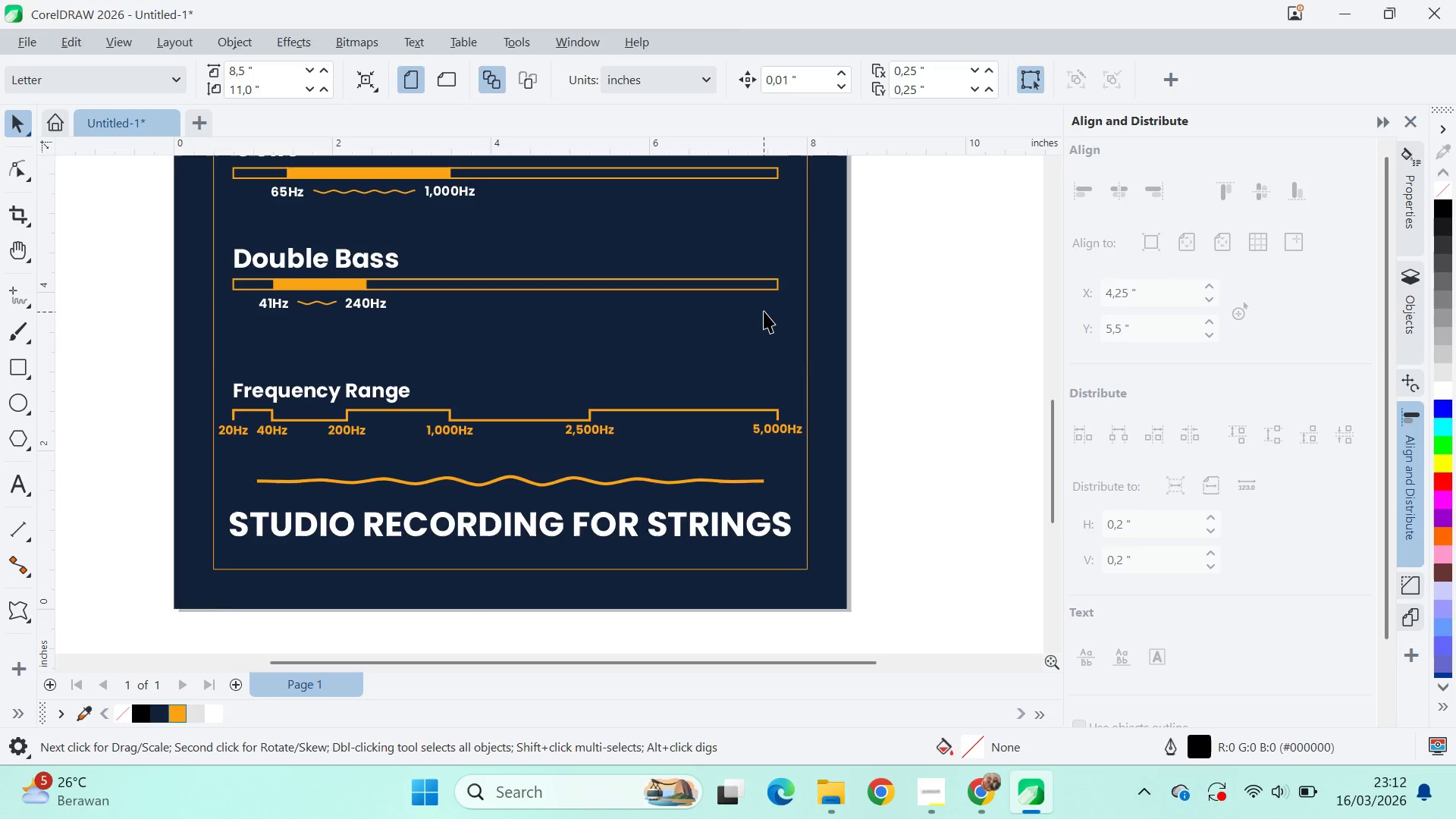 
key(Alt+Tab)
 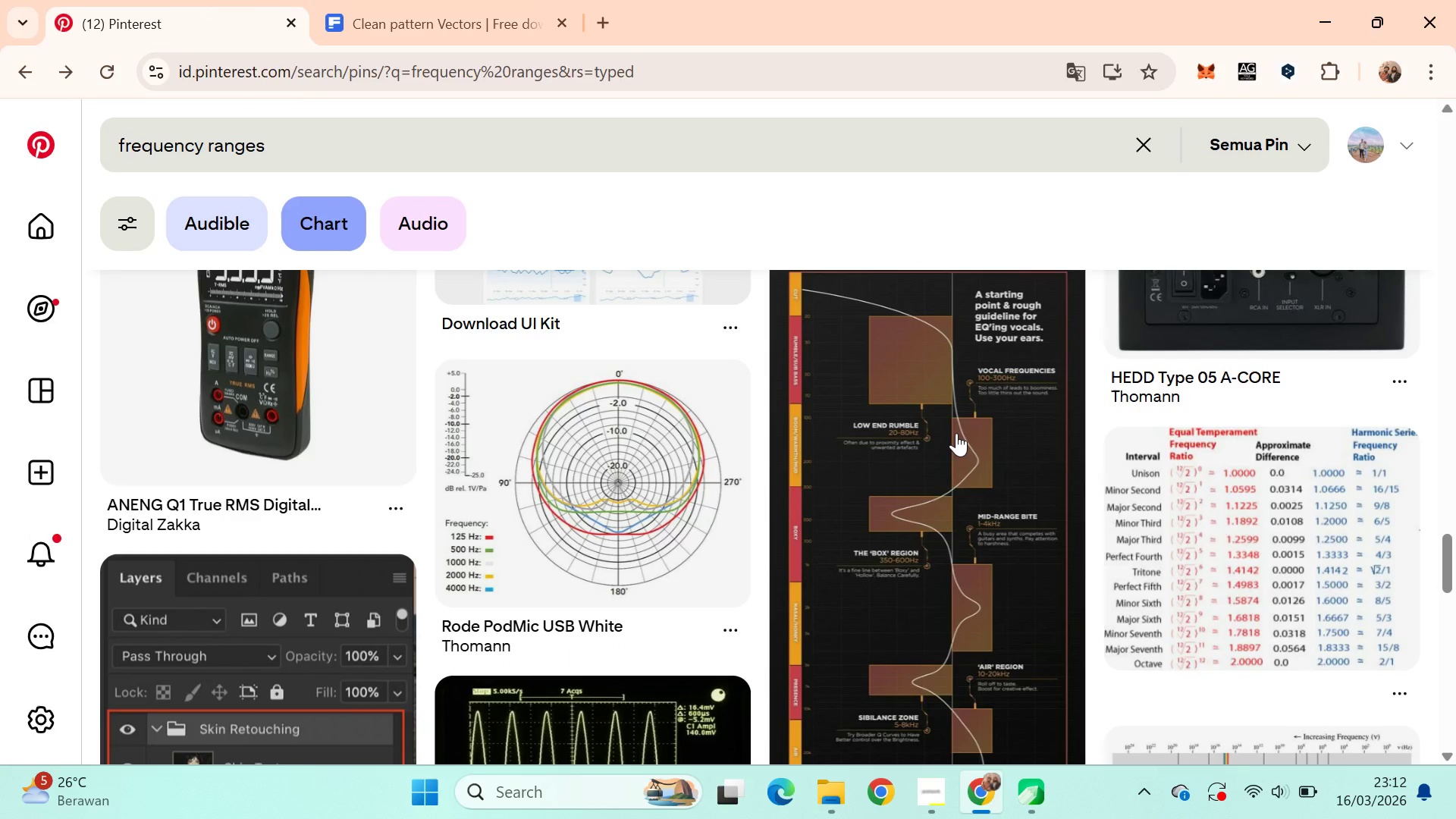 
scroll: coordinate [630, 543], scroll_direction: up, amount: 6.0
 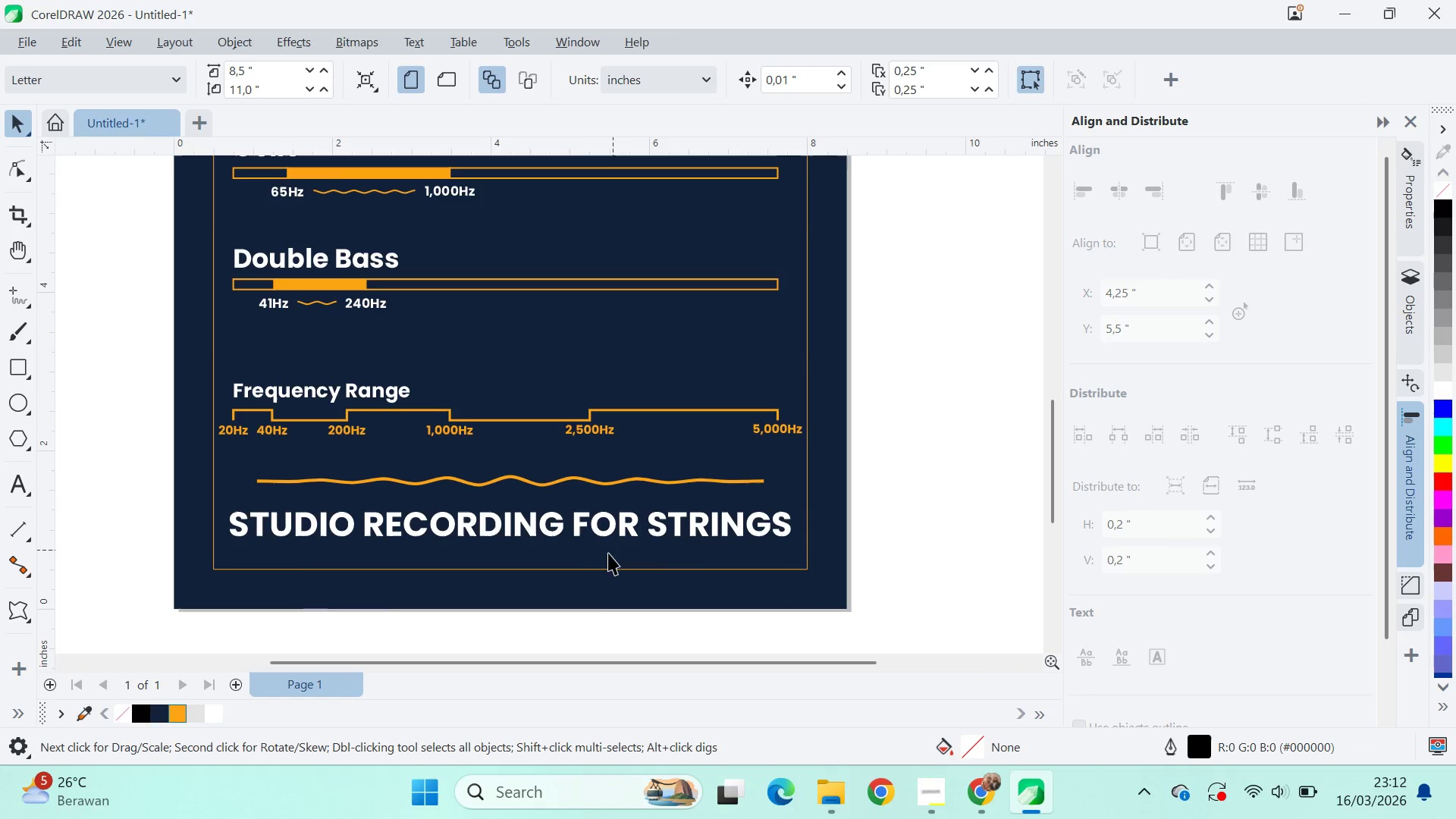 
scroll: coordinate [959, 439], scroll_direction: down, amount: 4.0
 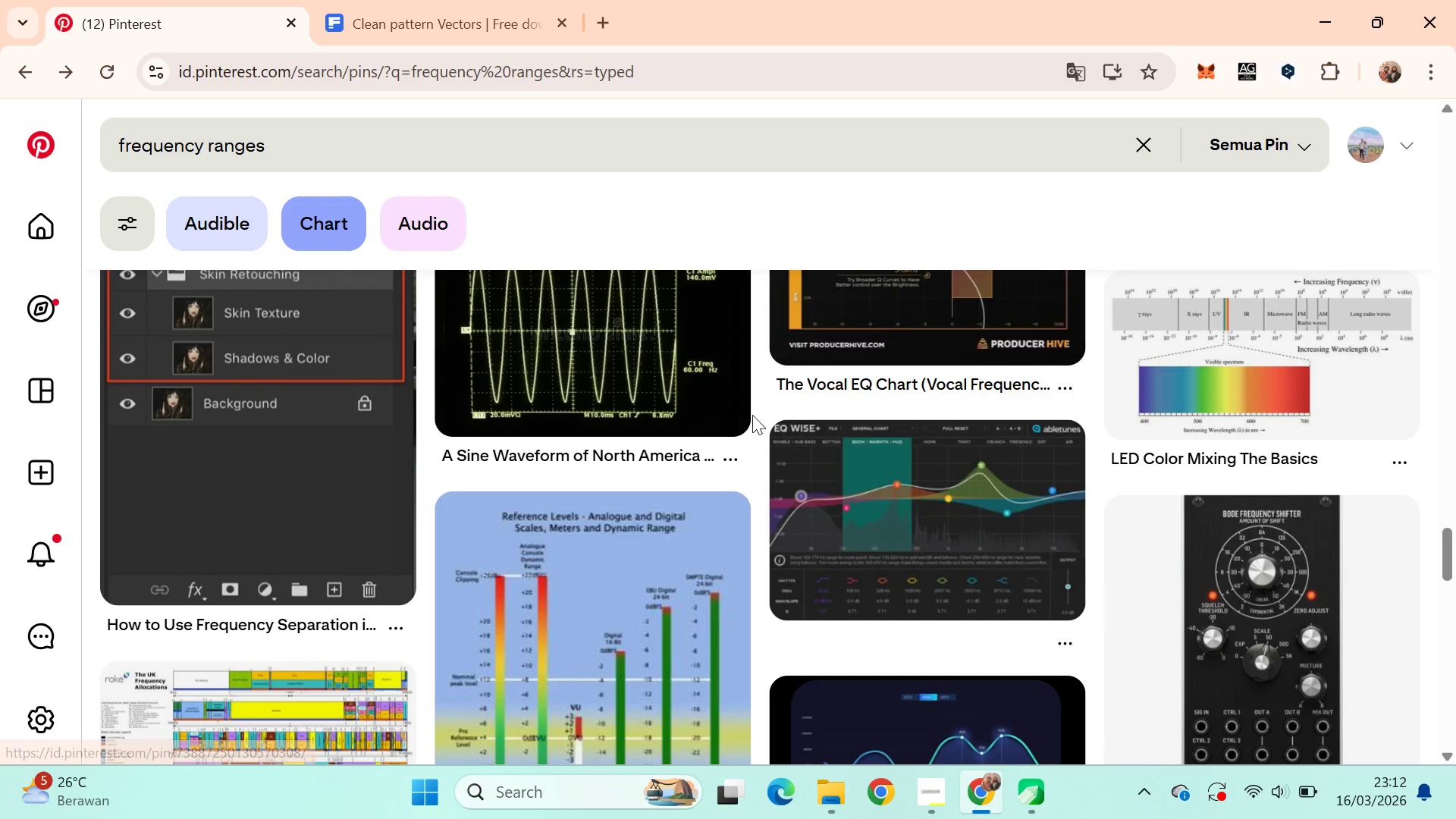 
scroll: coordinate [752, 411], scroll_direction: up, amount: 7.0
 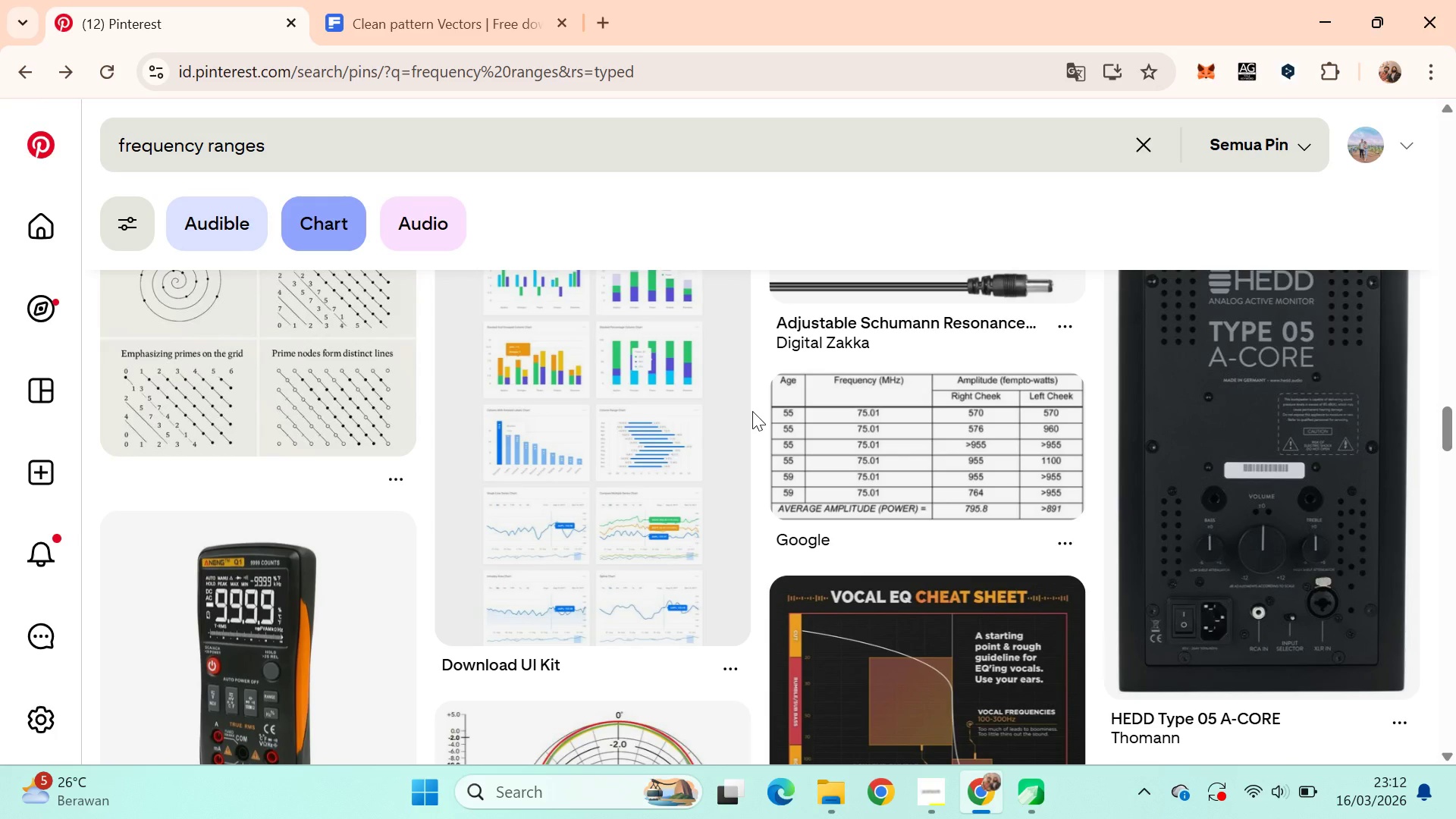 
scroll: coordinate [752, 410], scroll_direction: down, amount: 15.0
 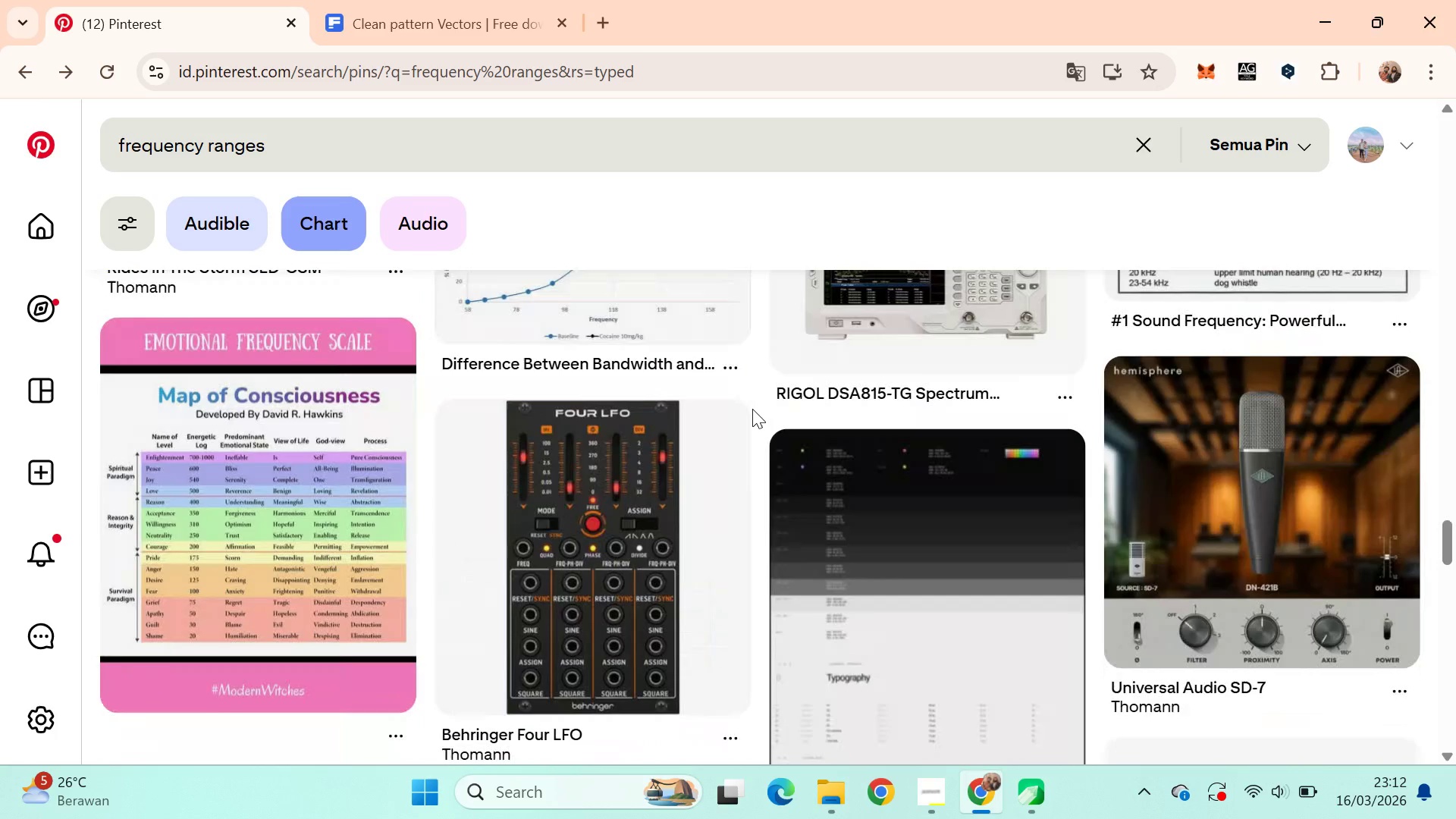 
key(Alt+Tab)
 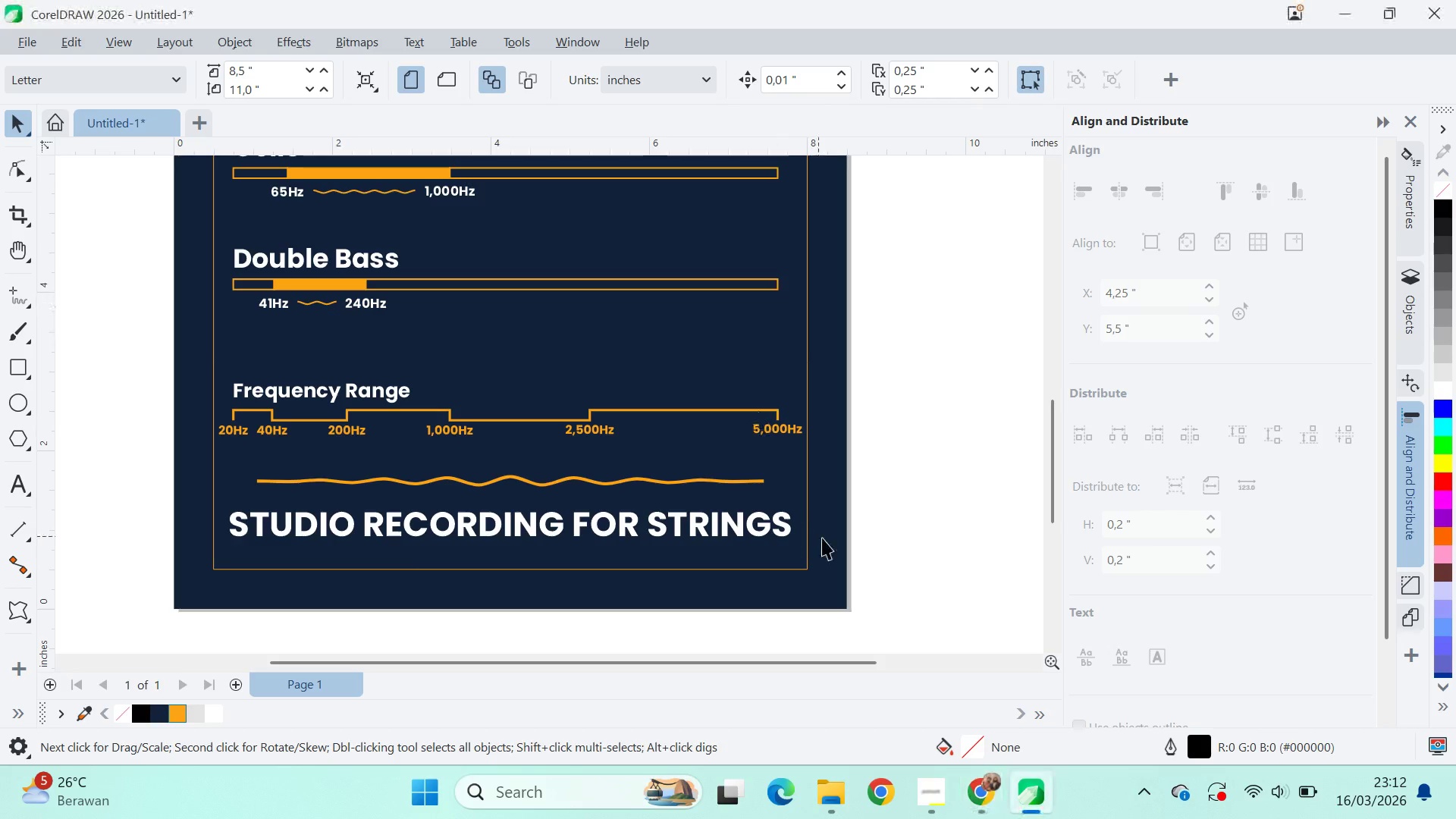 
left_click([864, 532])
 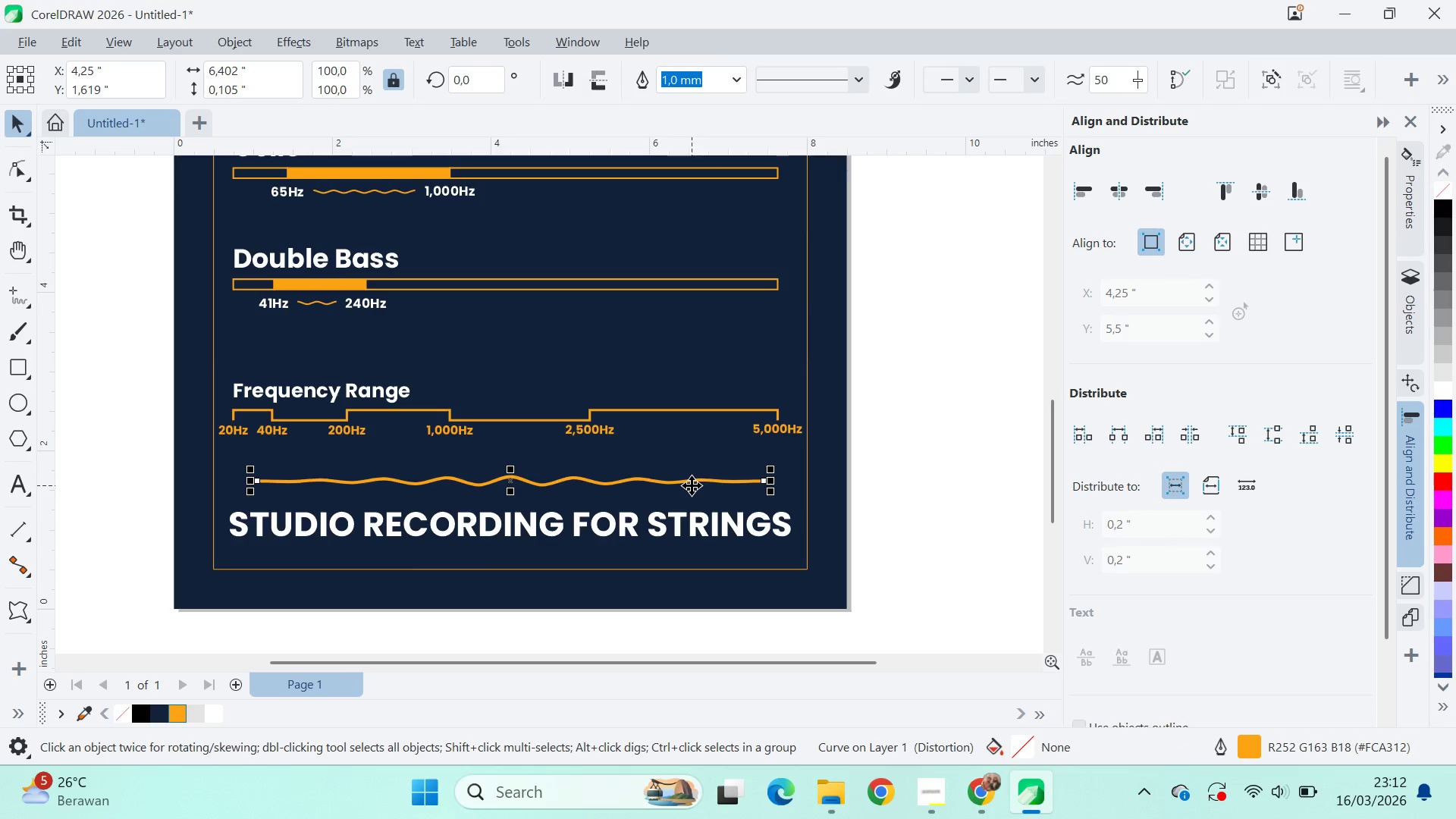 
scroll: coordinate [752, 408], scroll_direction: down, amount: 32.0
 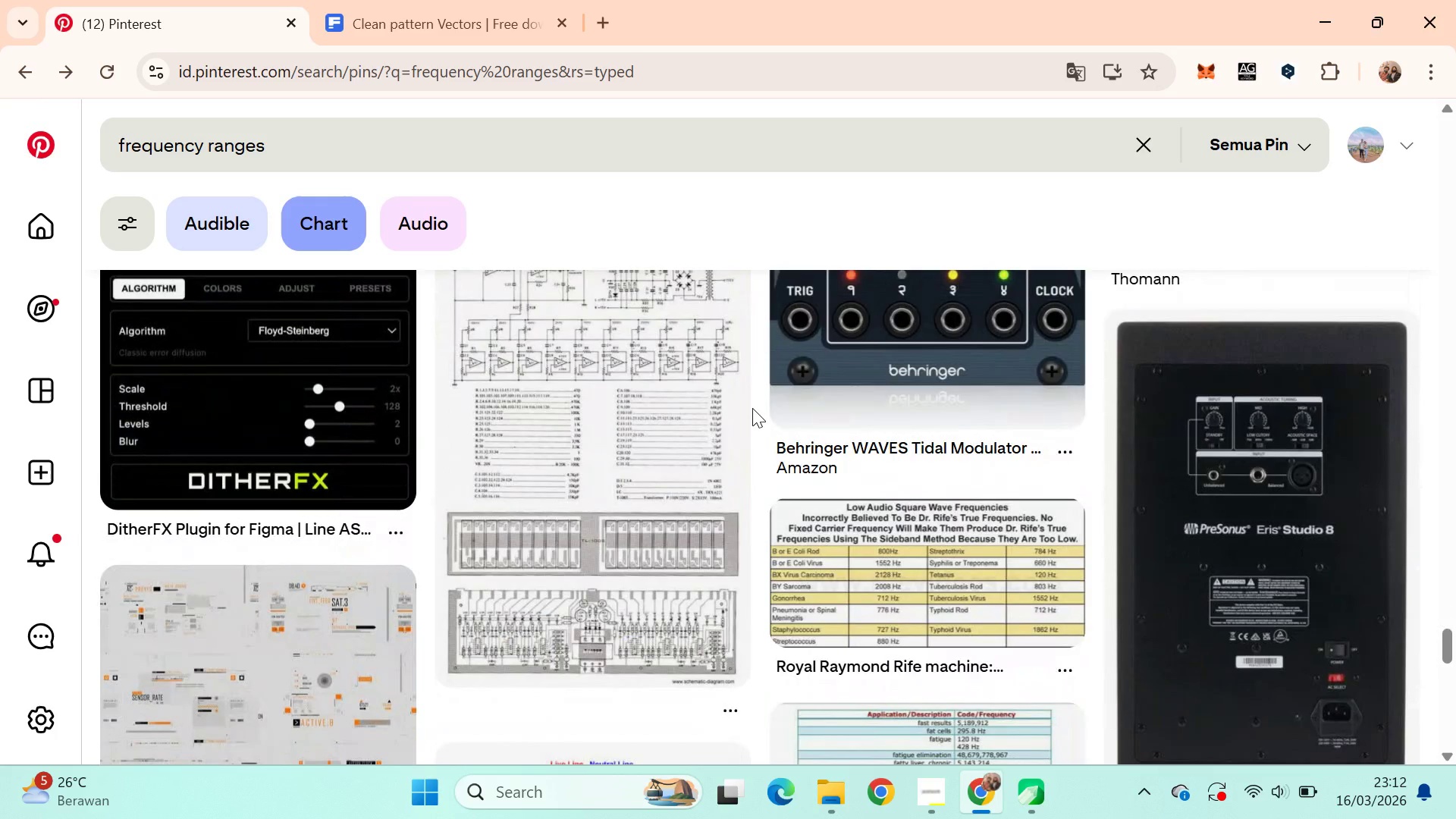 
left_click([727, 517])
 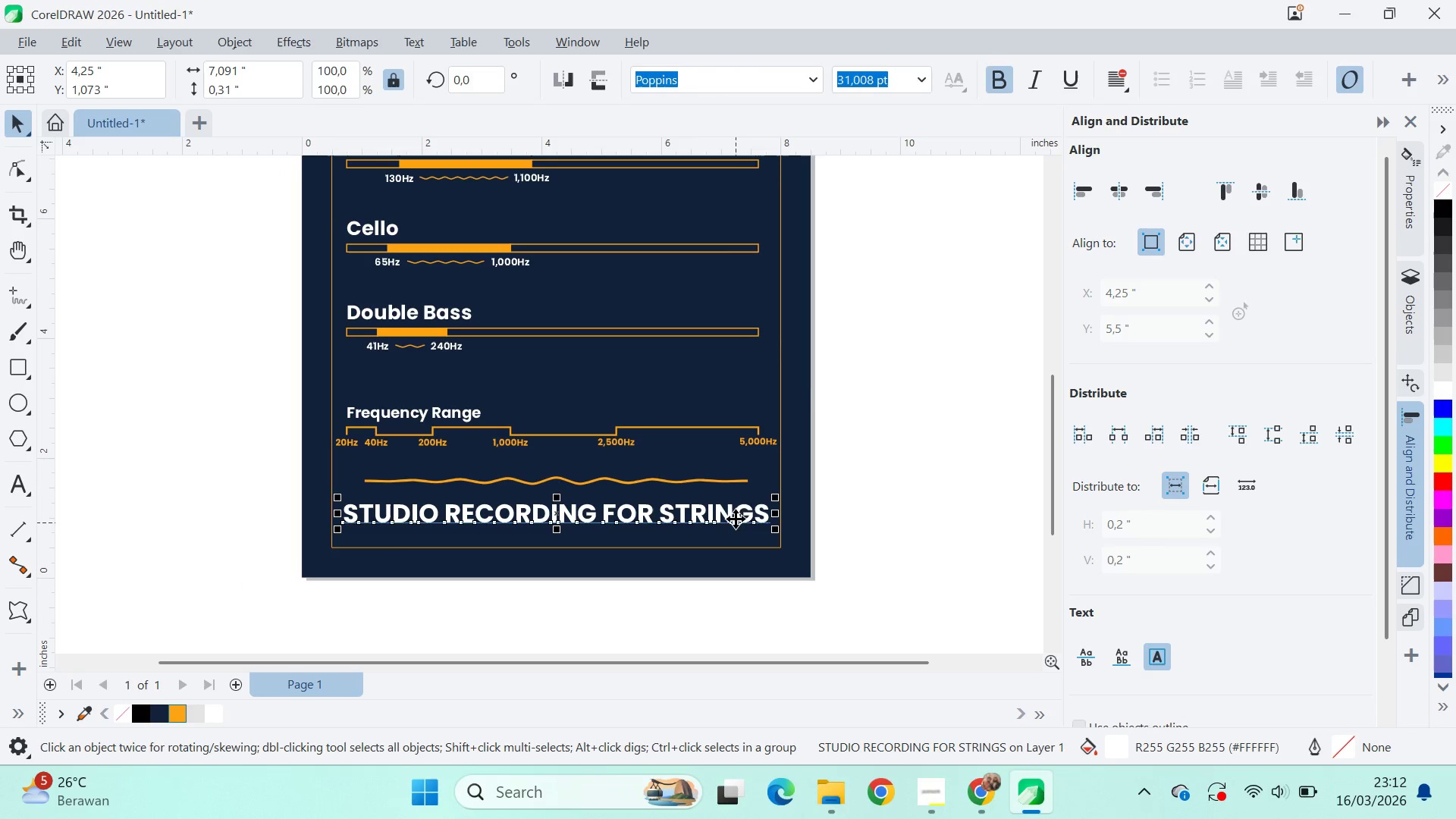 
scroll: coordinate [698, 480], scroll_direction: down, amount: 2.0
 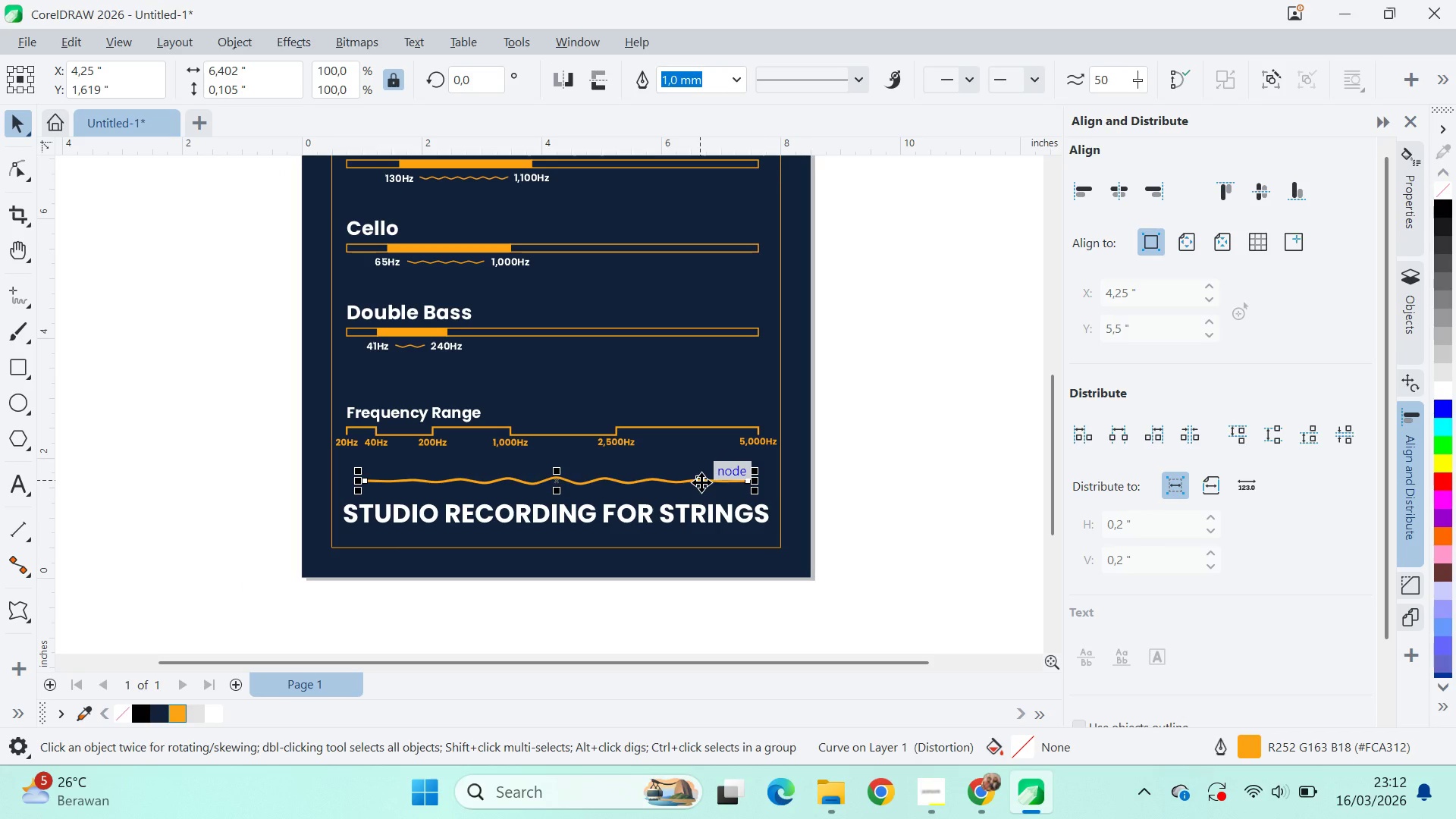 
type(qvqv)
 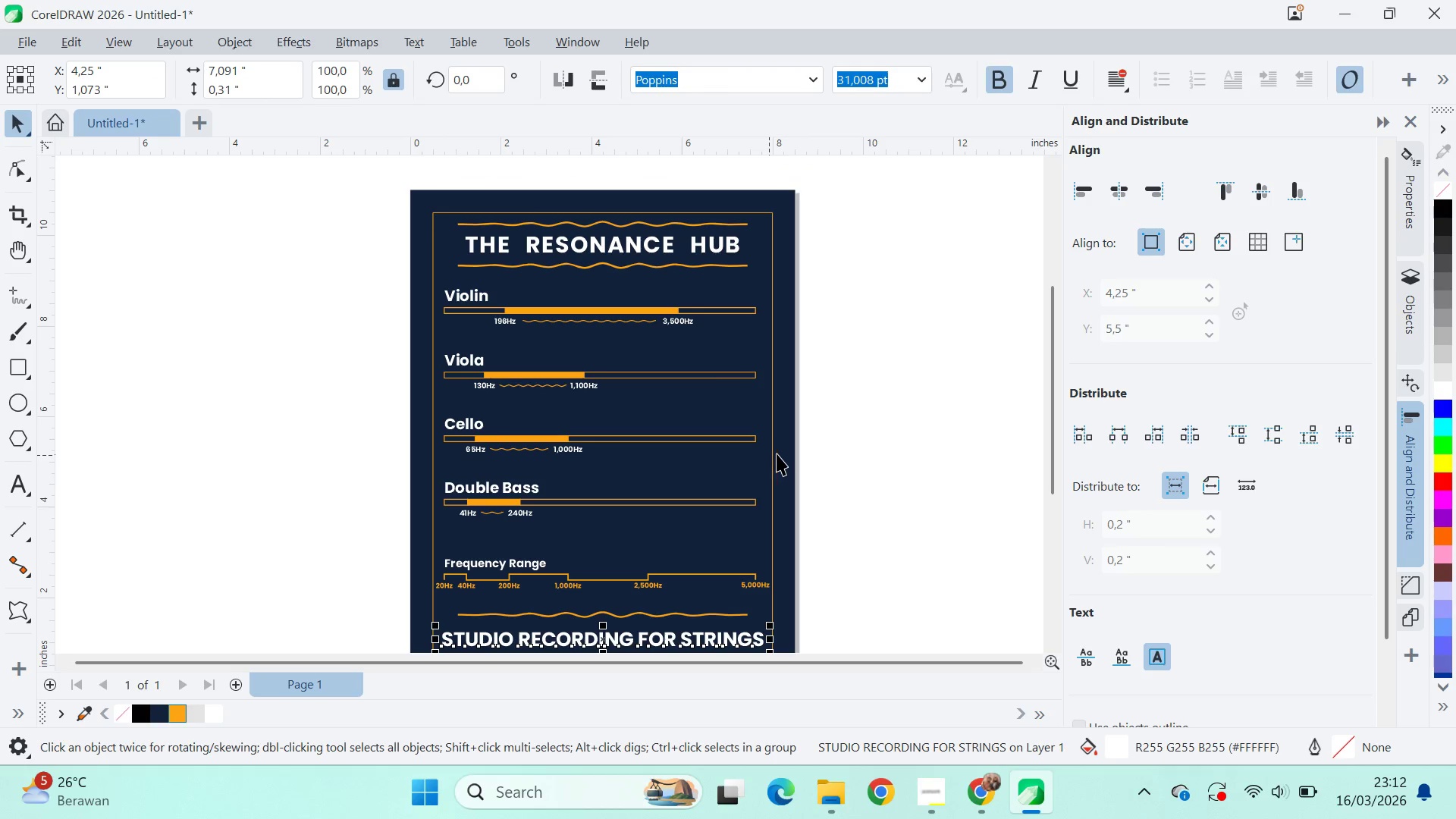 
left_click_drag(start_coordinate=[802, 391], to_coordinate=[811, 532])
 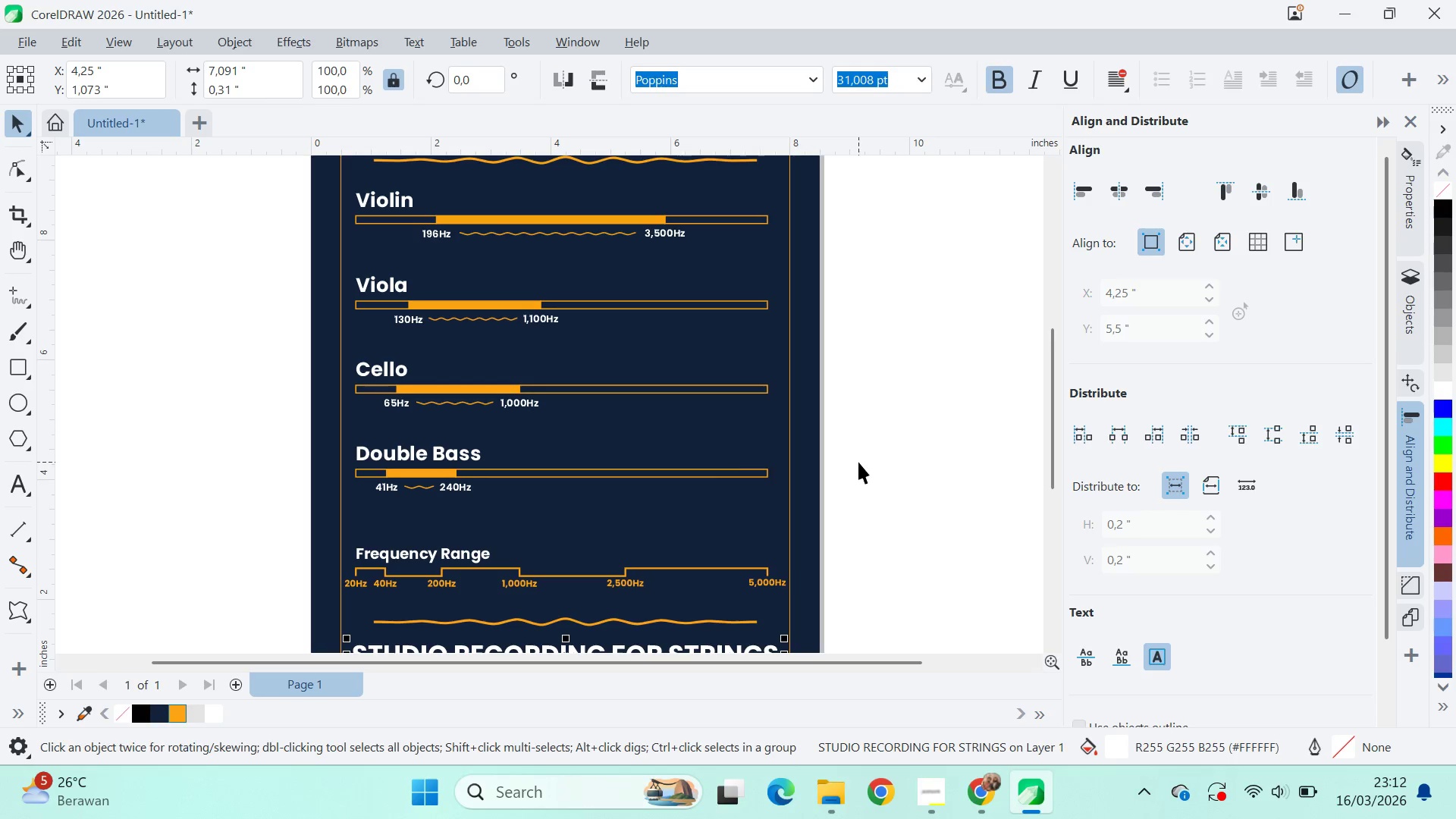 
left_click_drag(start_coordinate=[894, 434], to_coordinate=[860, 466])
 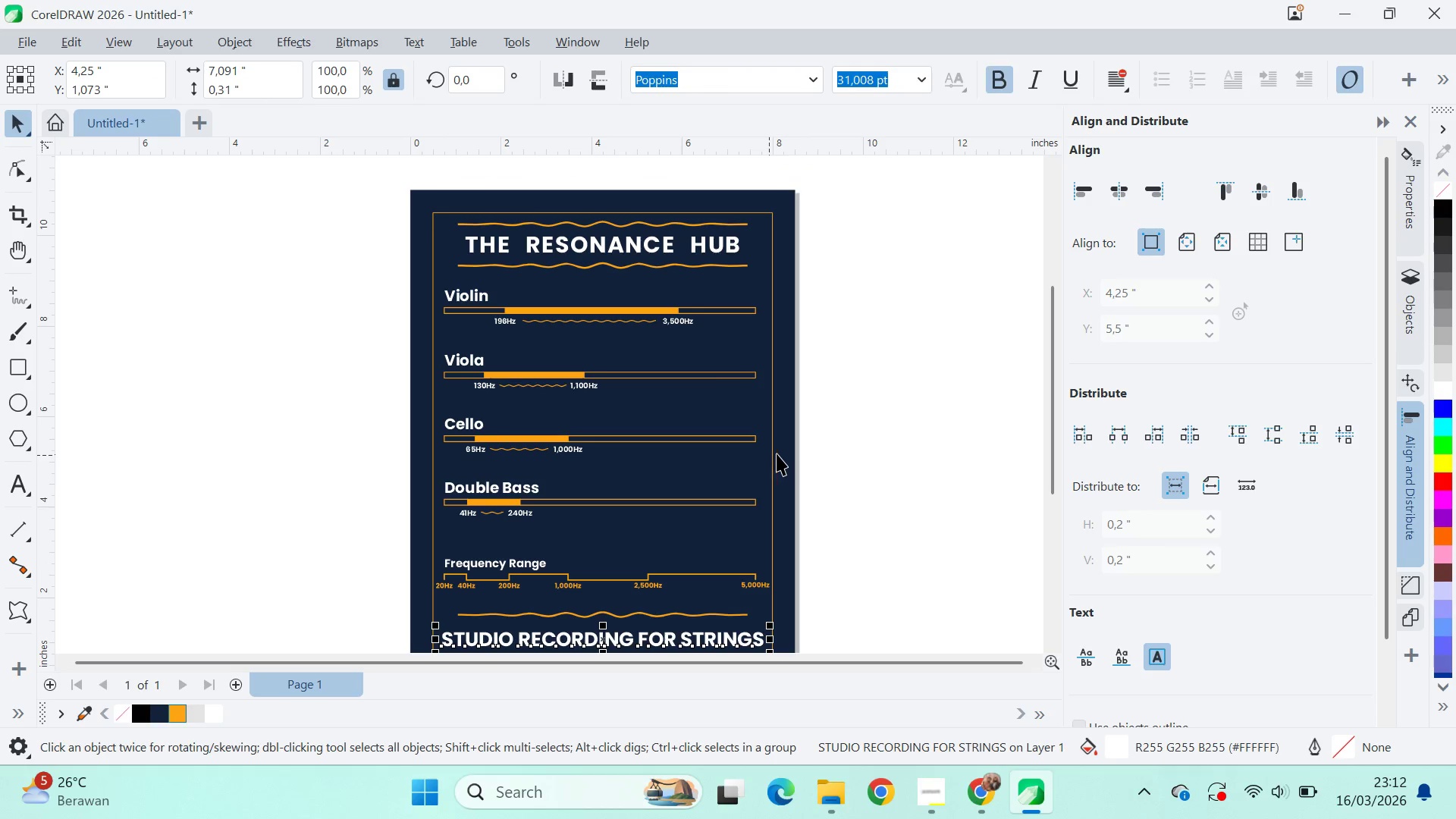 
left_click([777, 452])
 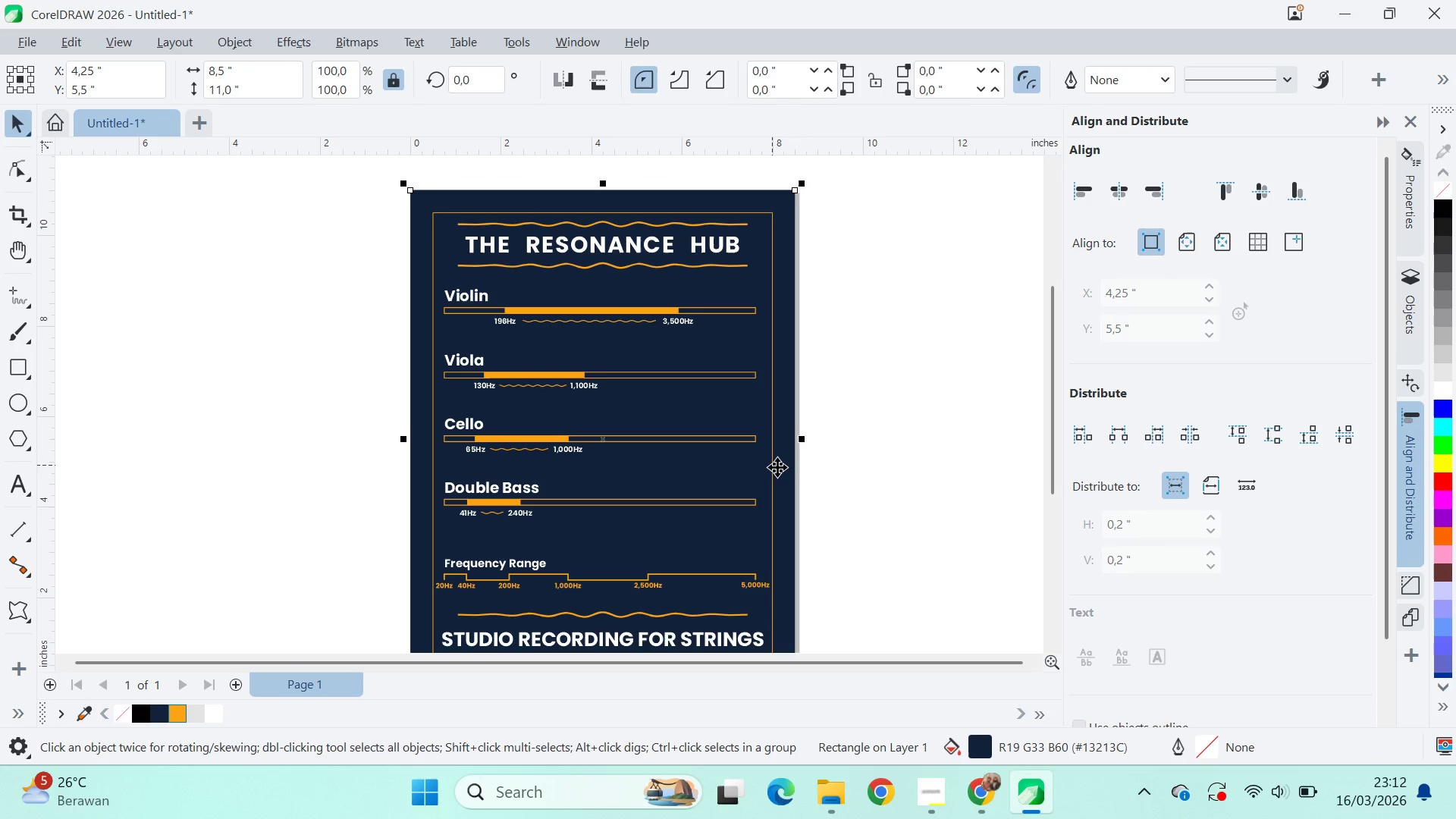 
key(Delete)
 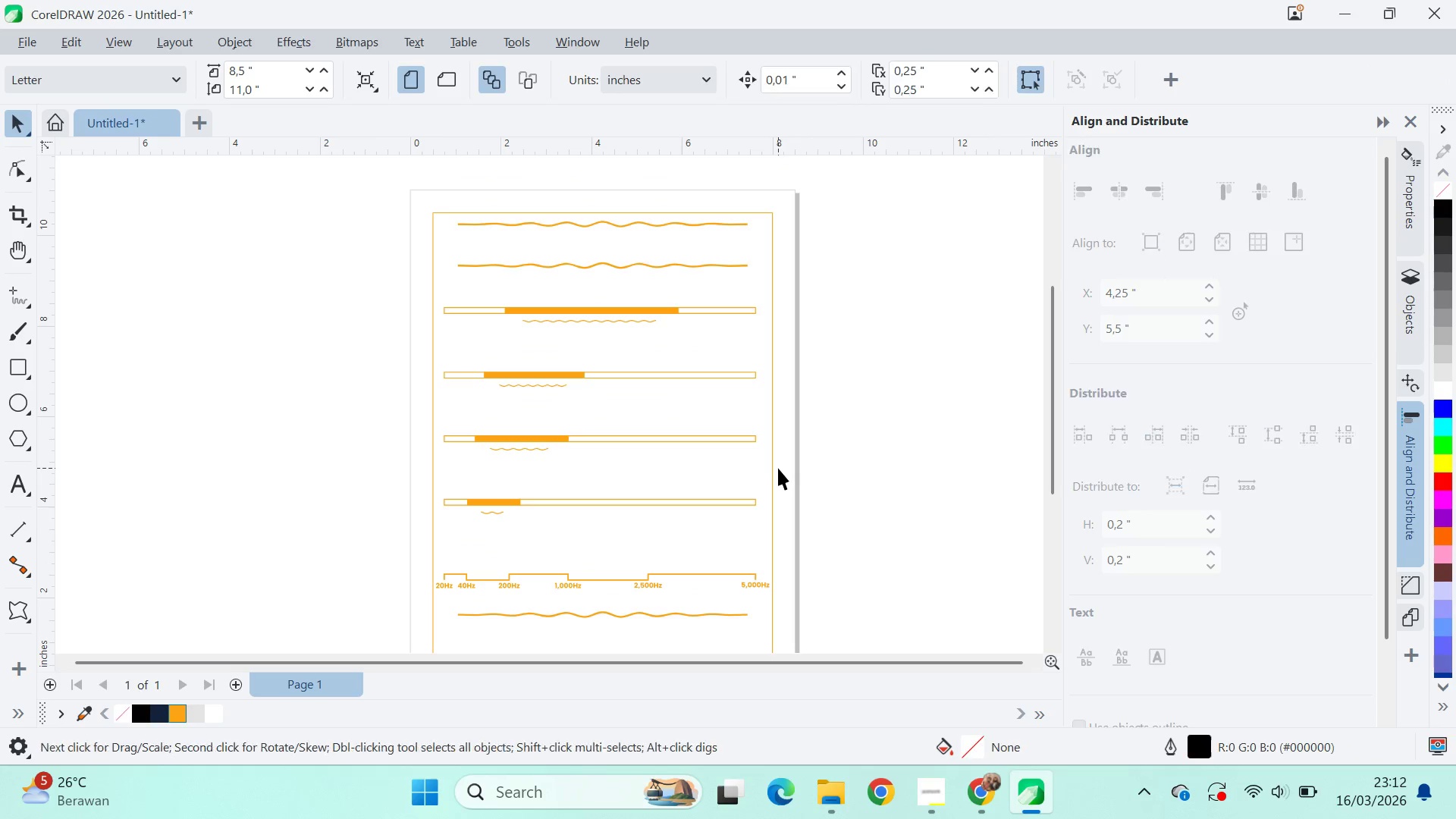 
key(Control+Z)
 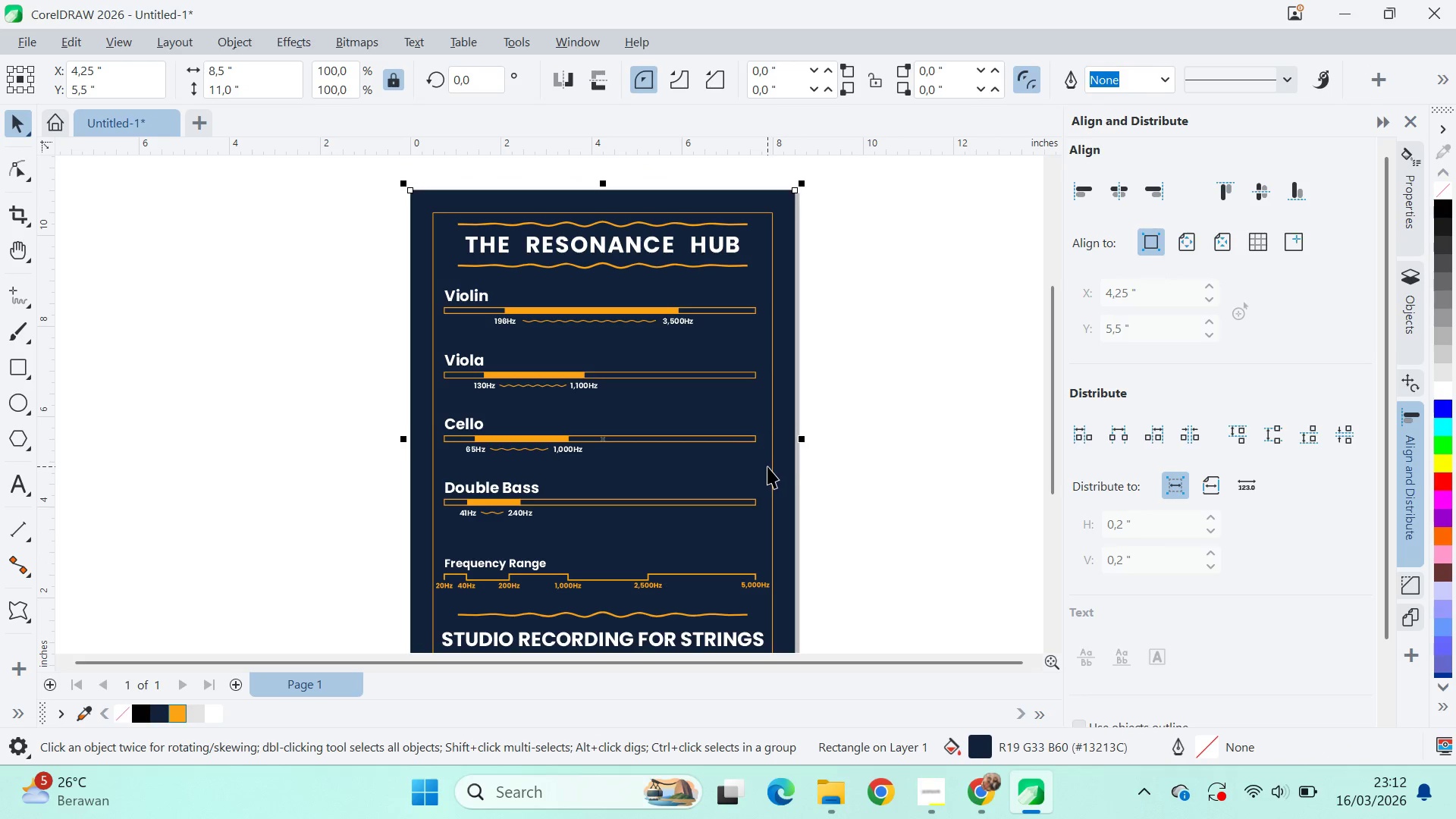 
left_click([767, 466])
 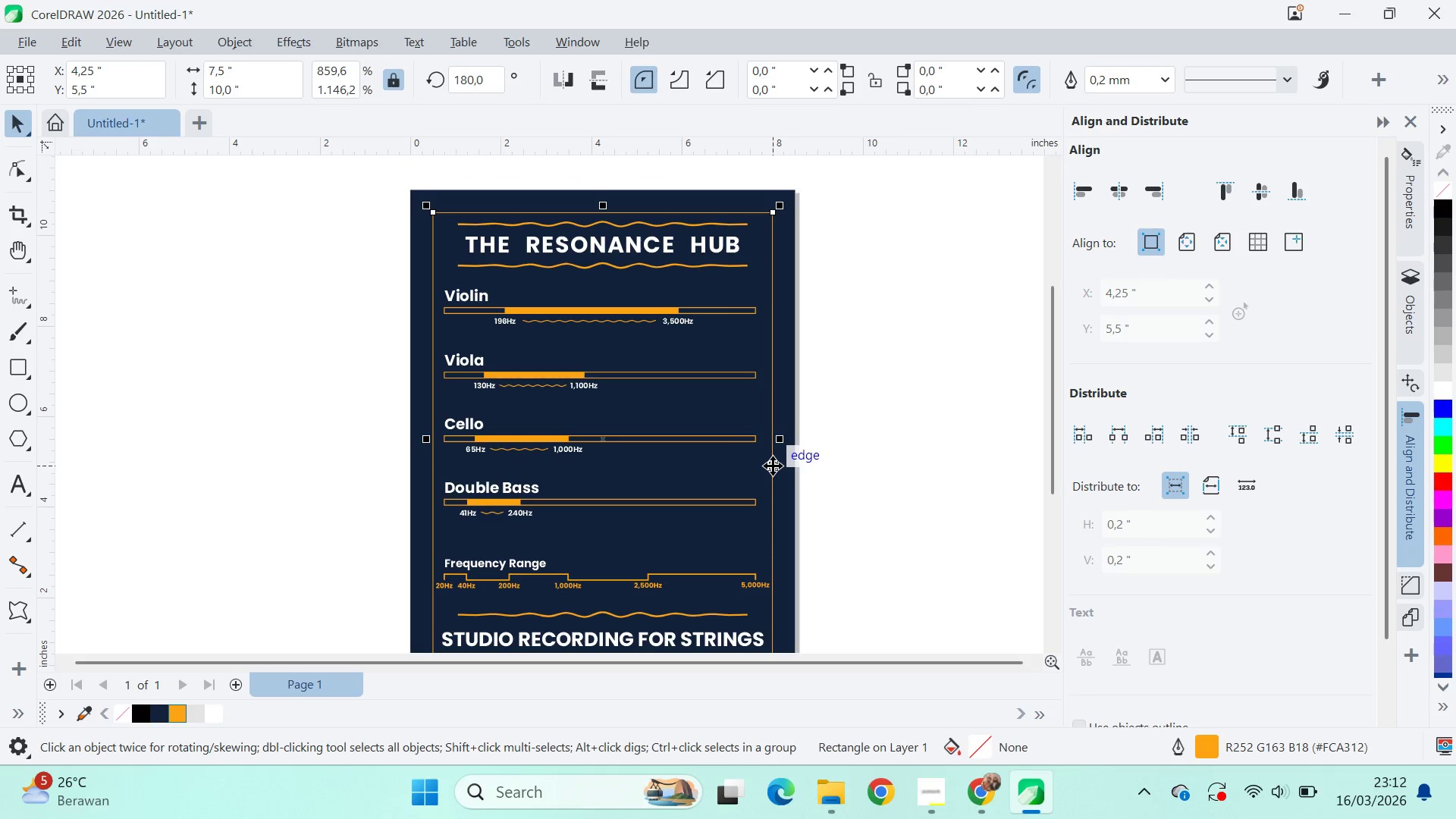 
key(Delete)
 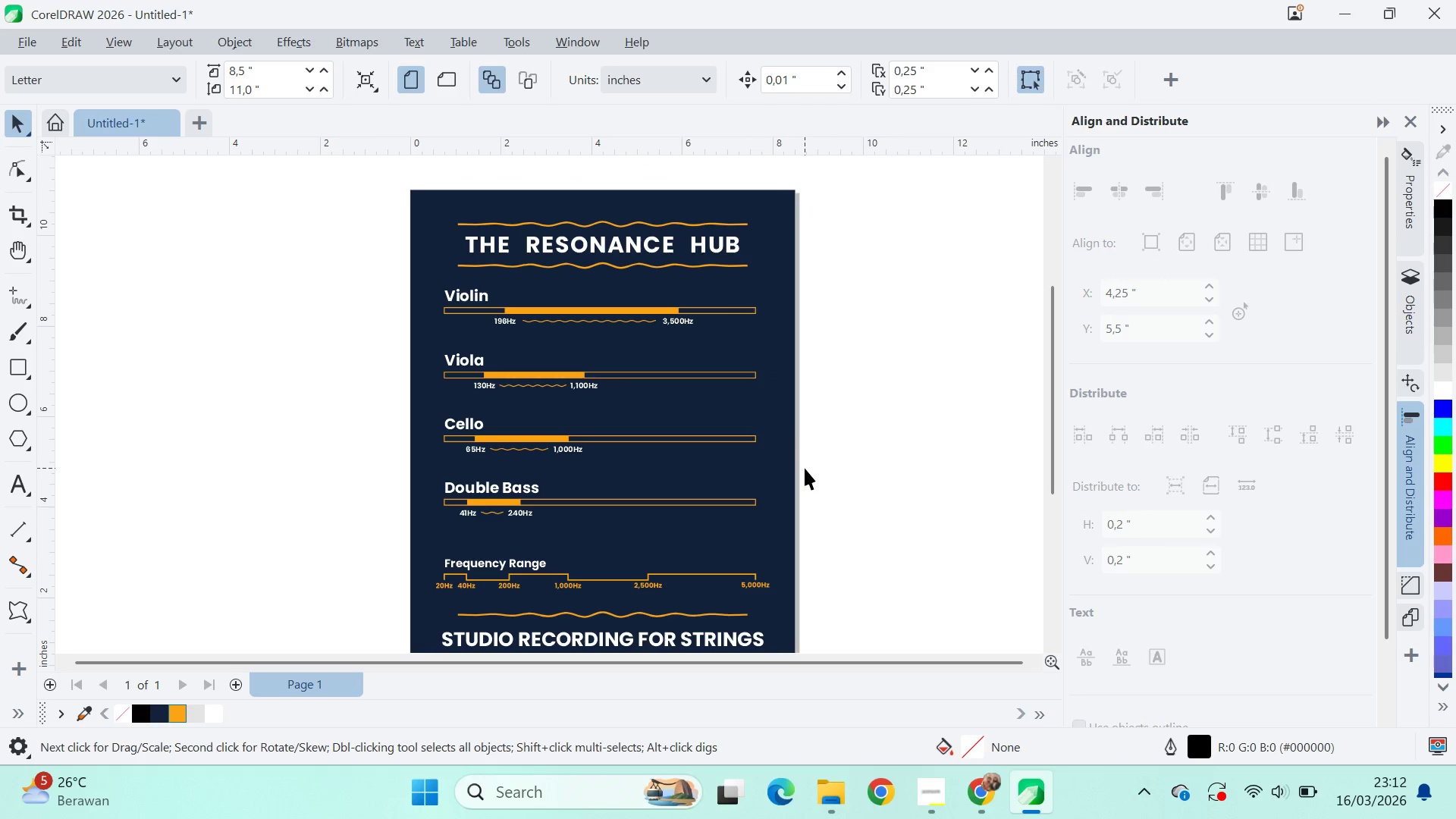 
scroll: coordinate [858, 462], scroll_direction: down, amount: 2.0
 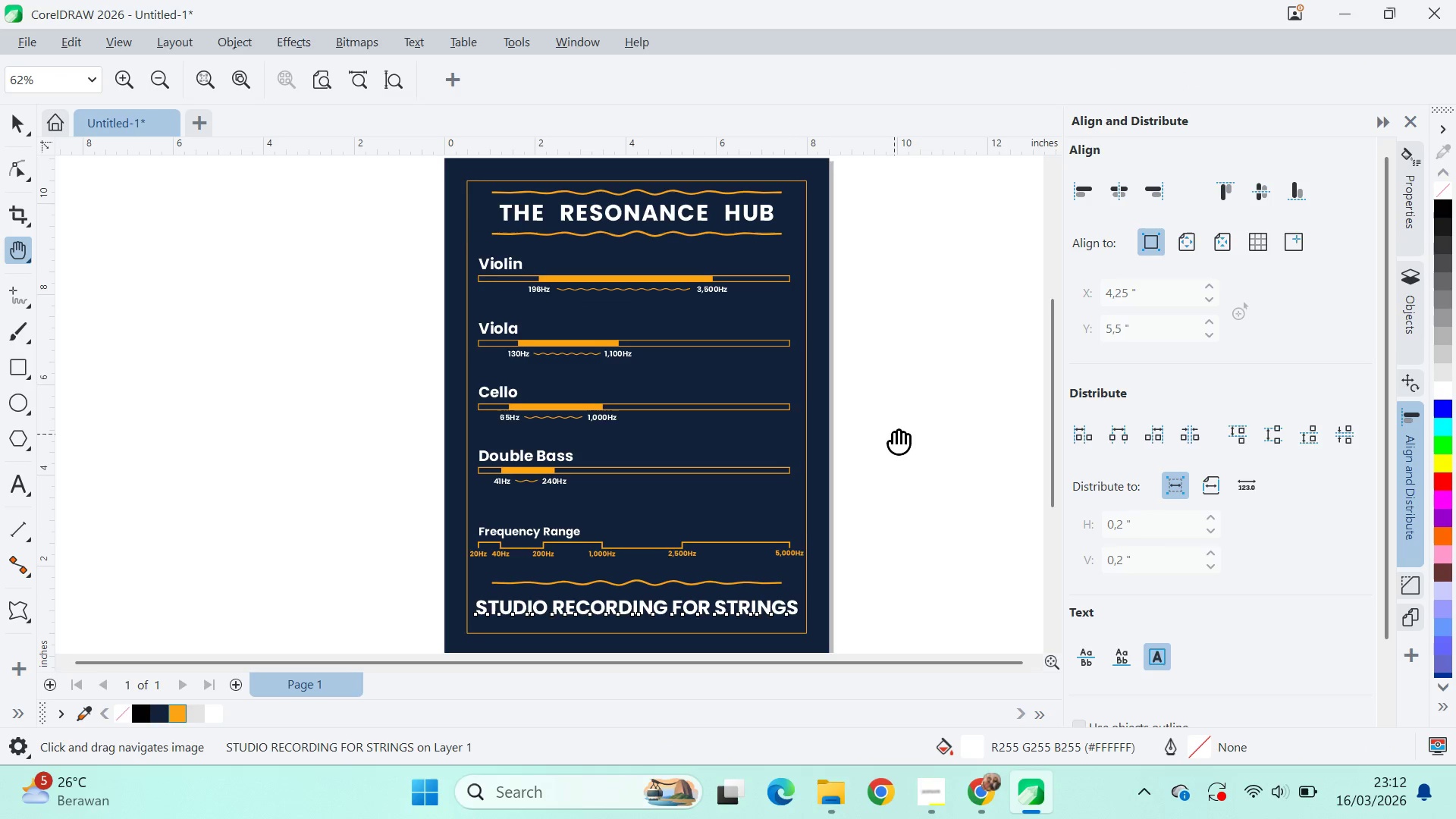 
type(qvq)
 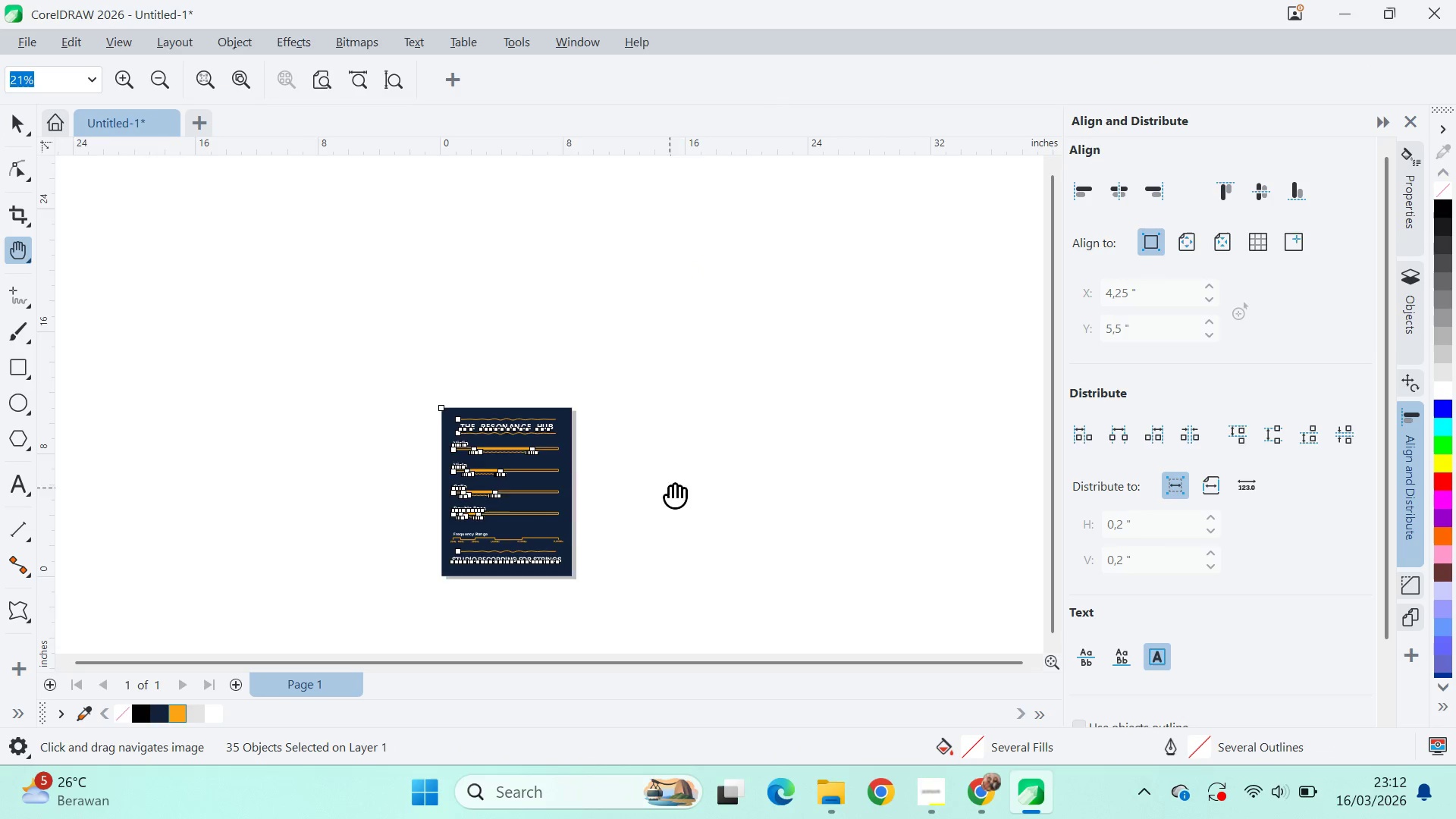 
left_click_drag(start_coordinate=[901, 454], to_coordinate=[827, 422])
 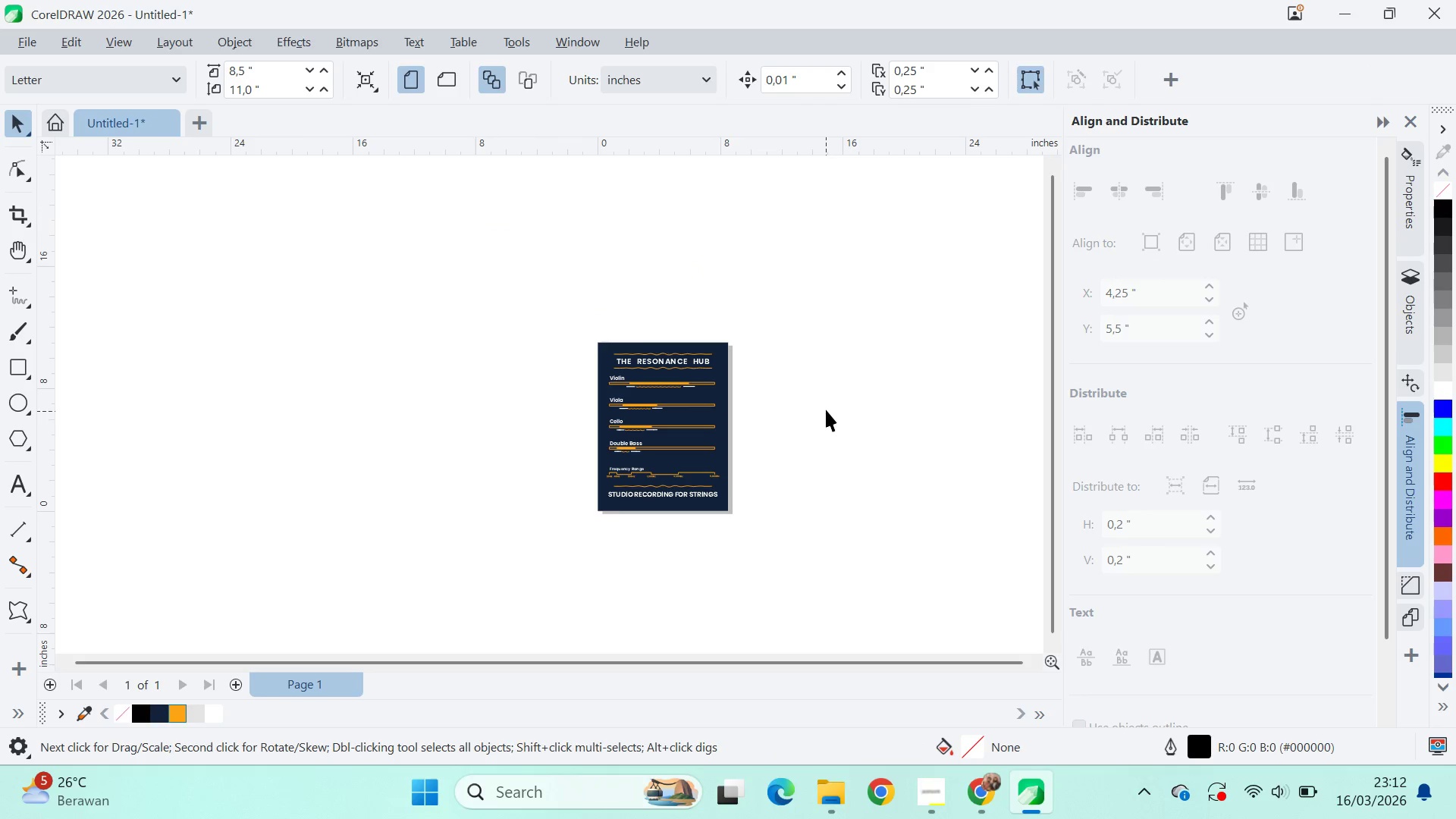 
left_click_drag(start_coordinate=[826, 410], to_coordinate=[817, 384])
 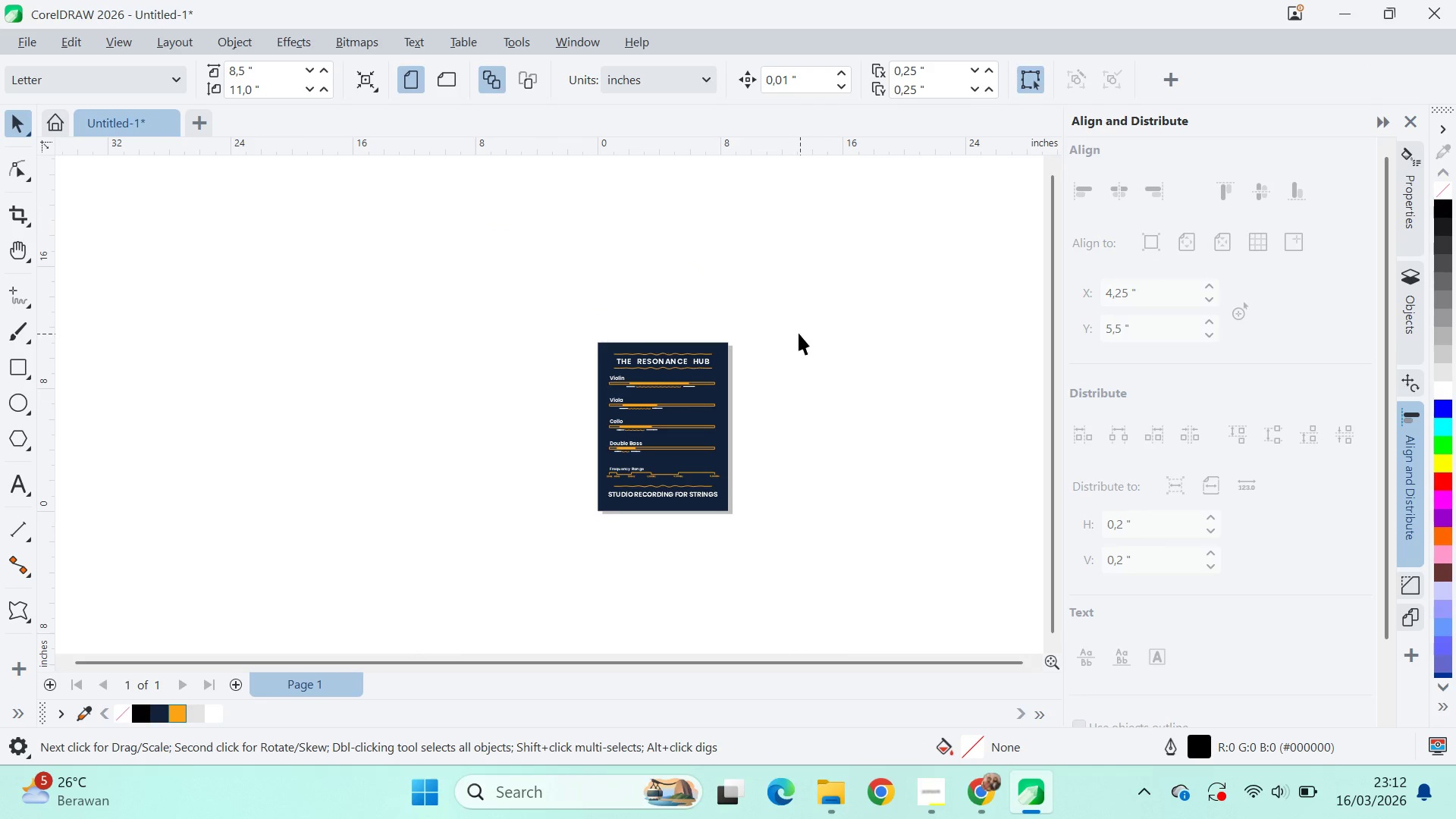 
left_click_drag(start_coordinate=[798, 331], to_coordinate=[594, 515])
 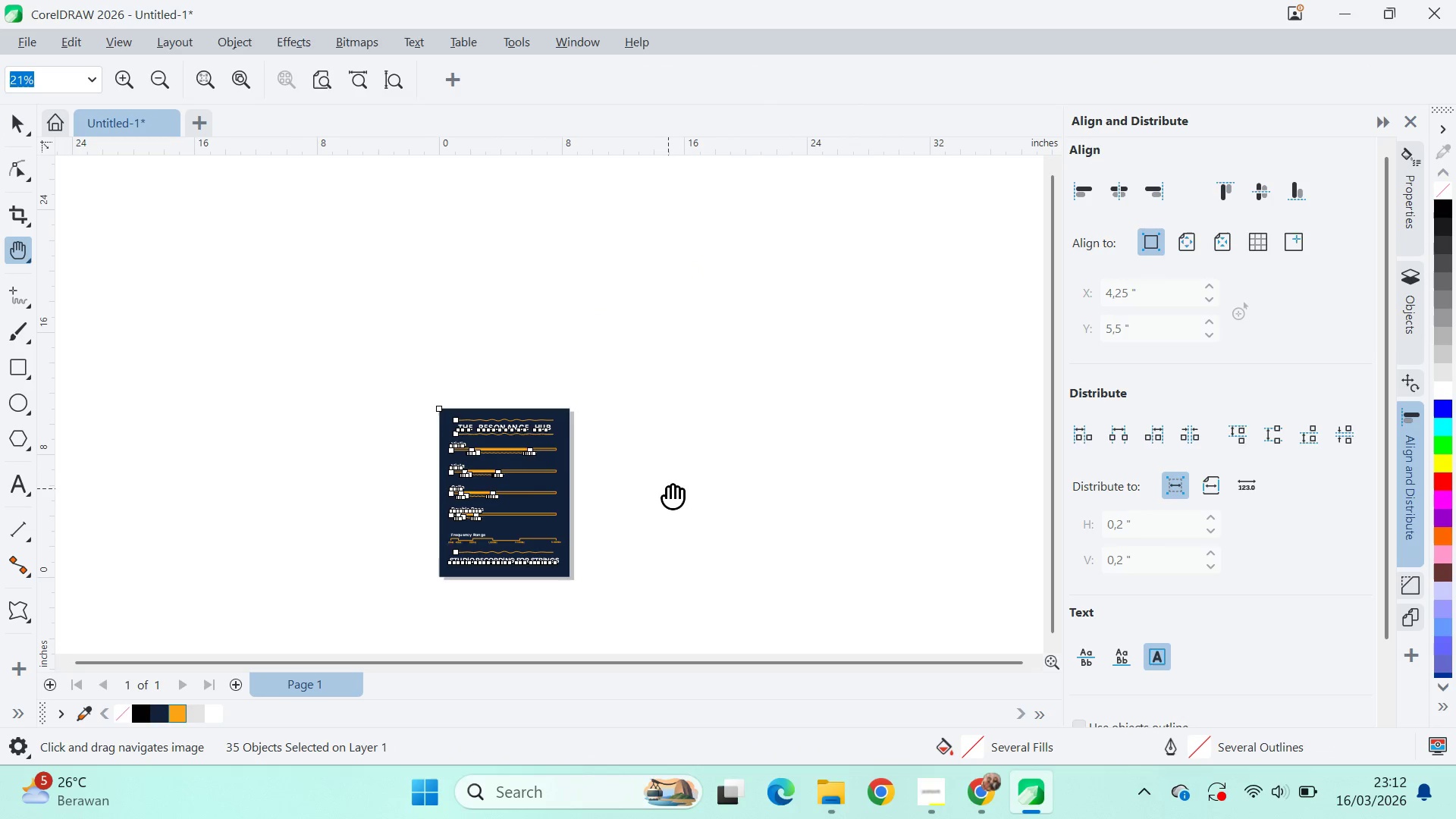 
left_click_drag(start_coordinate=[670, 488], to_coordinate=[735, 412])
 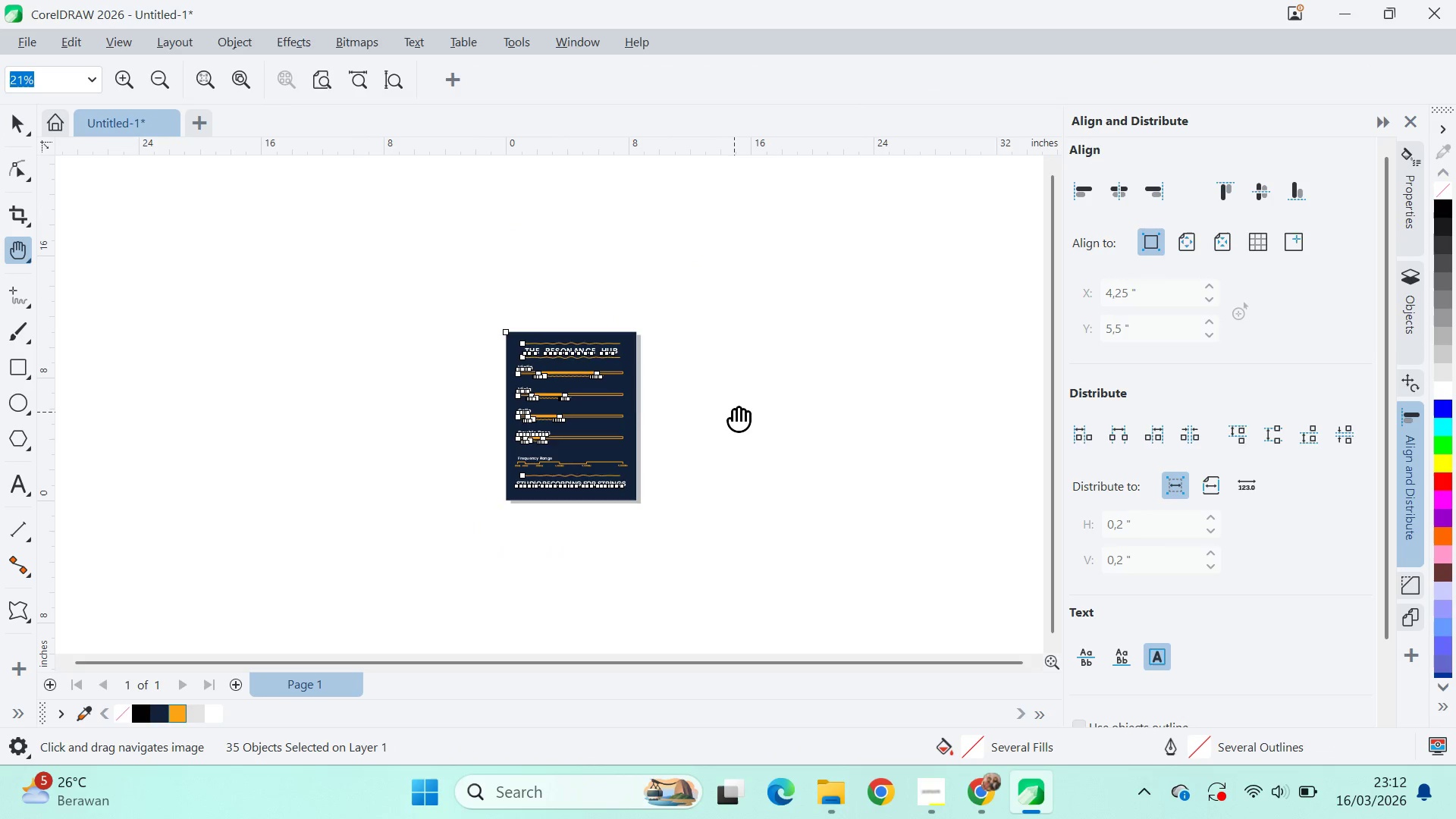 
key(Control+Z)
 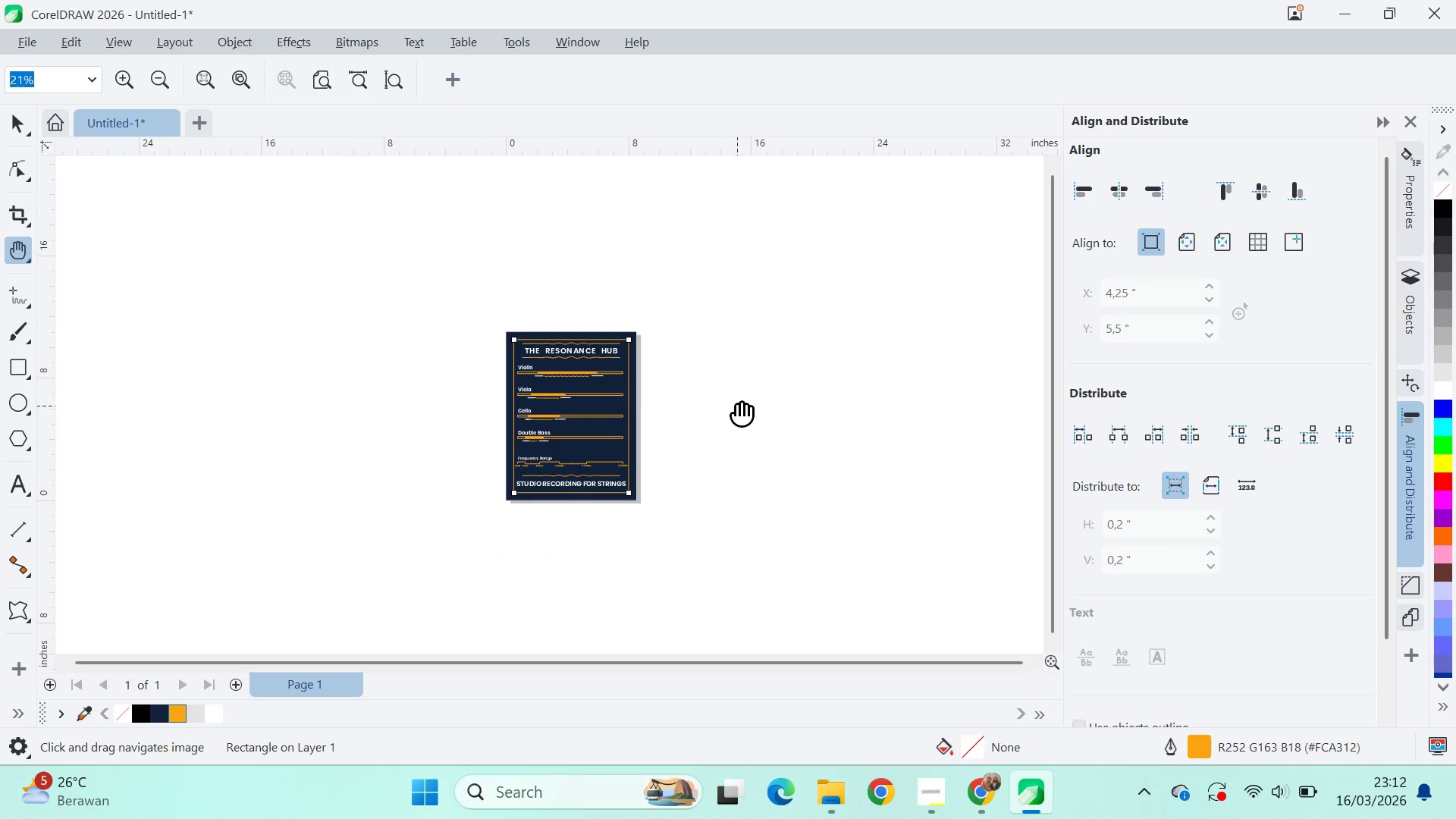 
left_click_drag(start_coordinate=[737, 406], to_coordinate=[733, 405])
 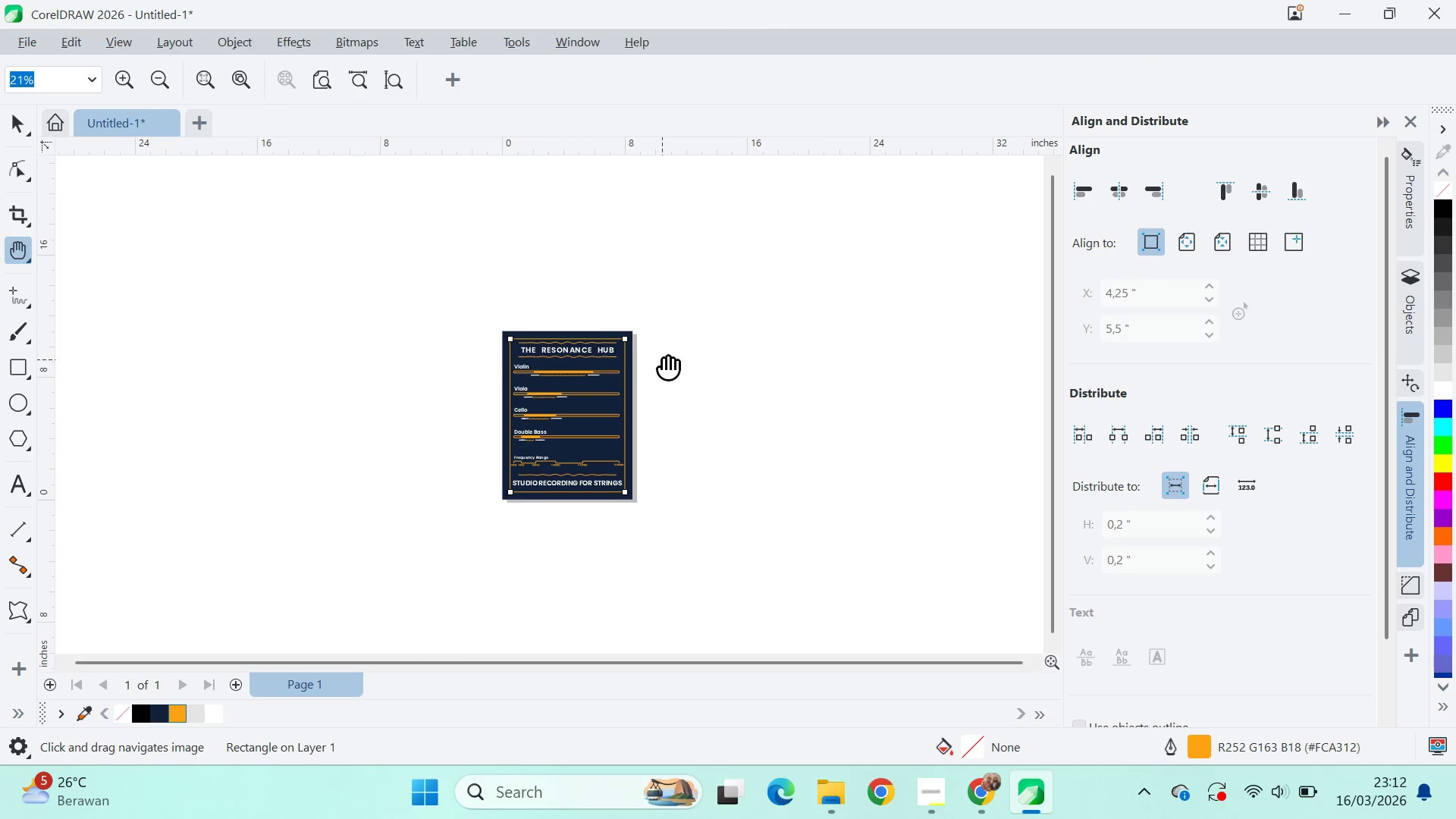 
double_click([664, 359])
 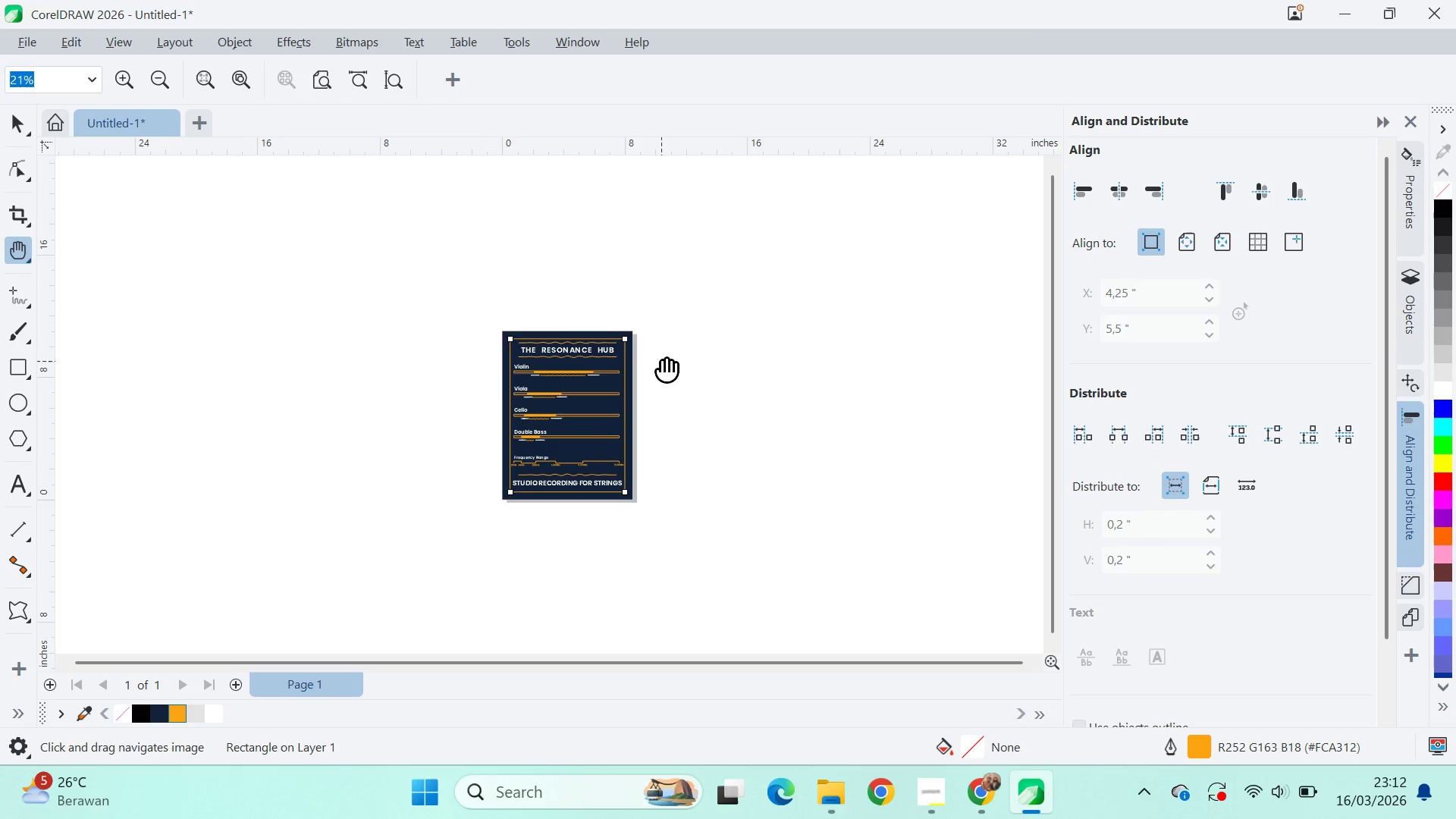 
left_click_drag(start_coordinate=[665, 363], to_coordinate=[699, 392])
 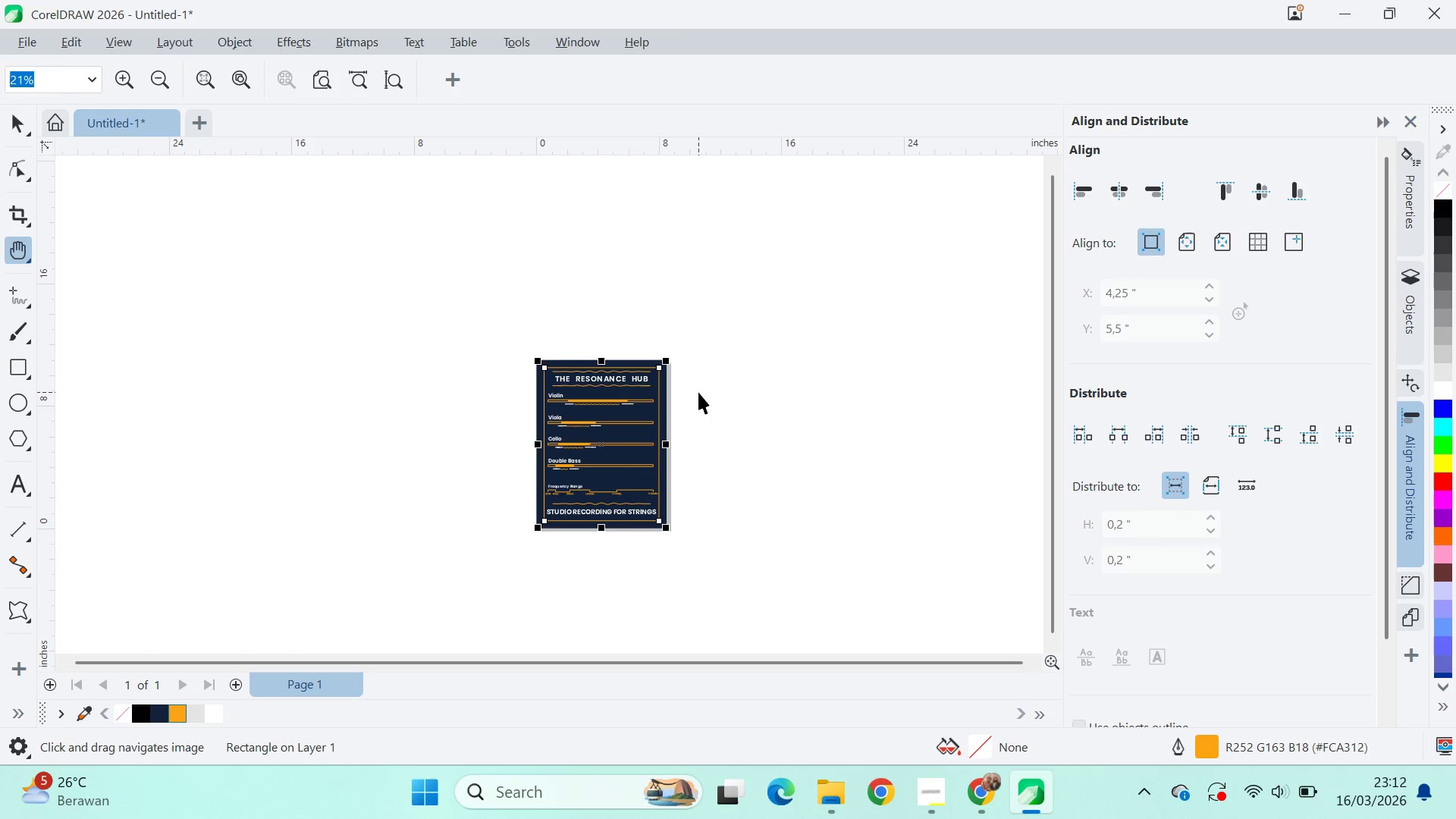 
scroll: coordinate [806, 469], scroll_direction: down, amount: 8.0
 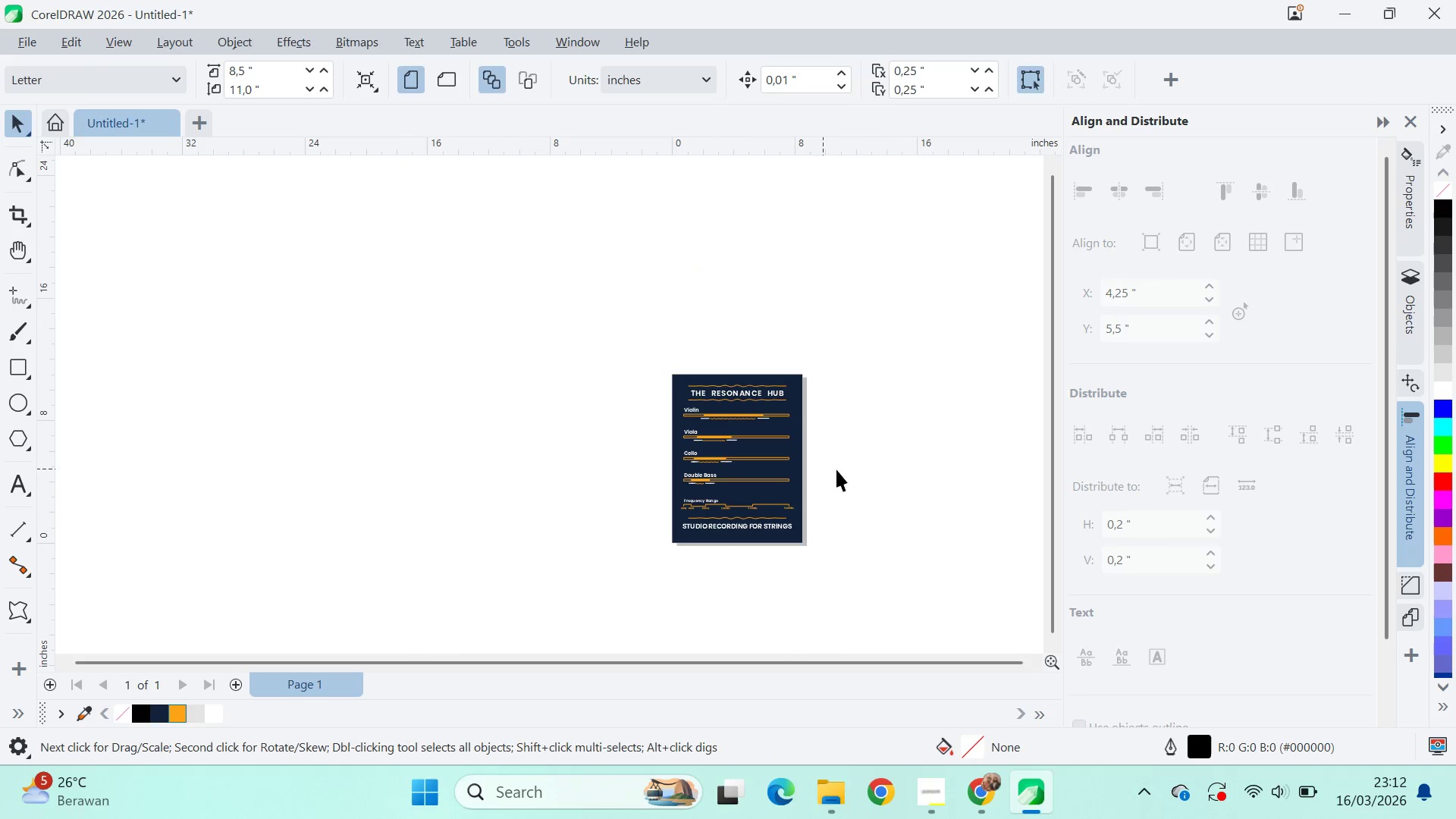 
type(vqv)
 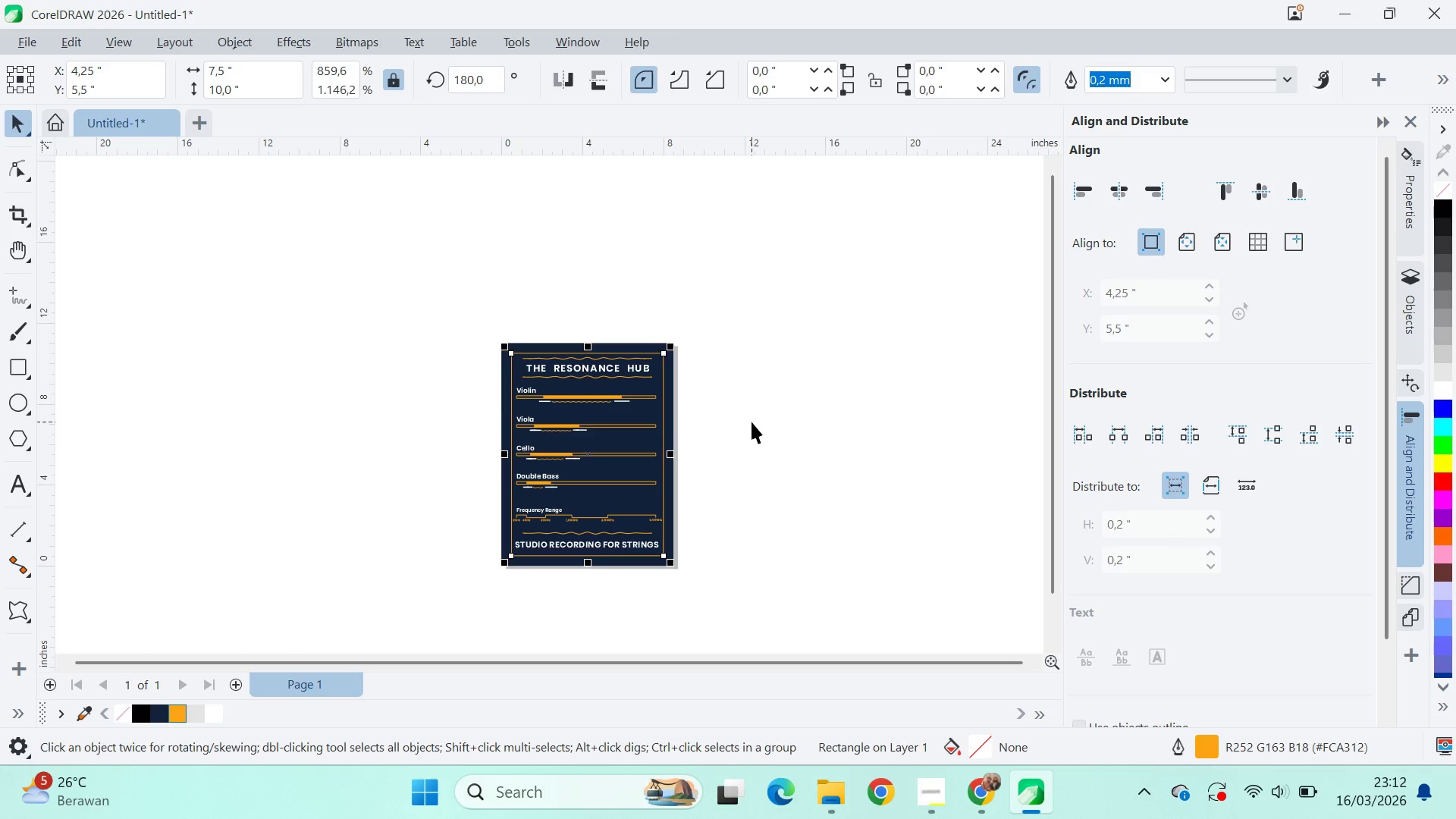 
key(Control+A)
 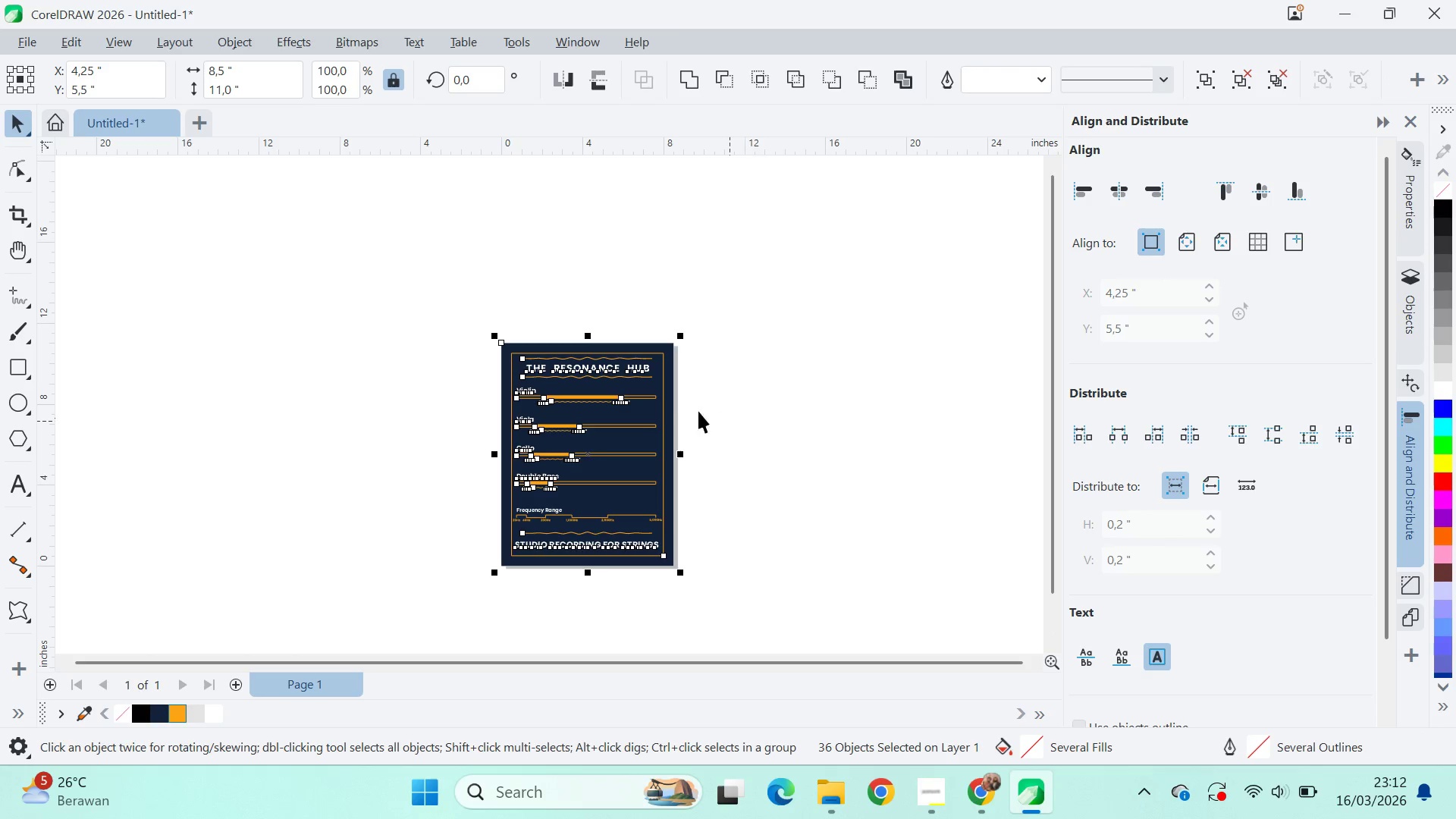 
hold_key(key=ShiftLeft, duration=1.14)
 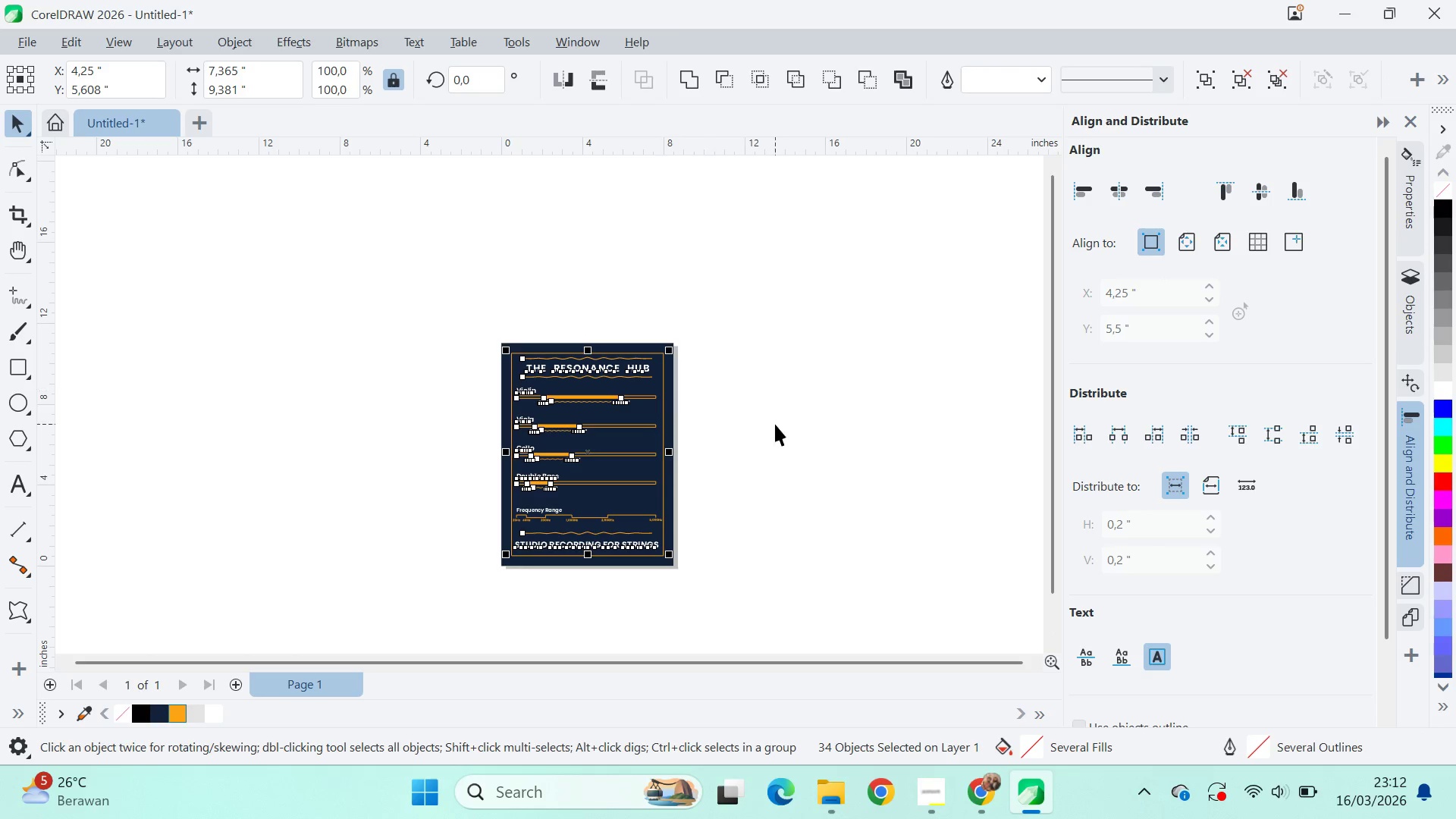 
key(Control+G)
 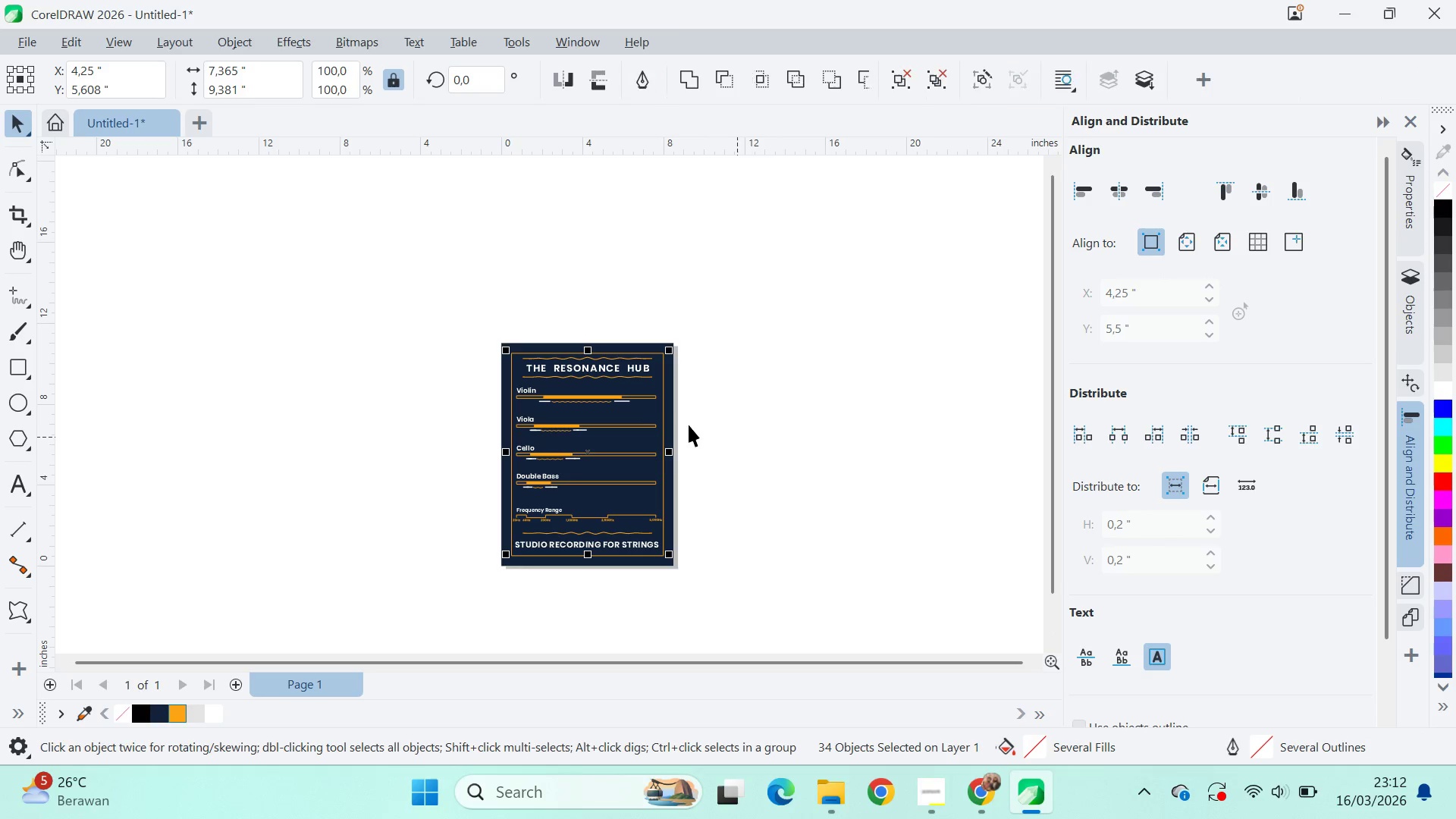 
hold_key(key=ShiftLeft, duration=0.44)
 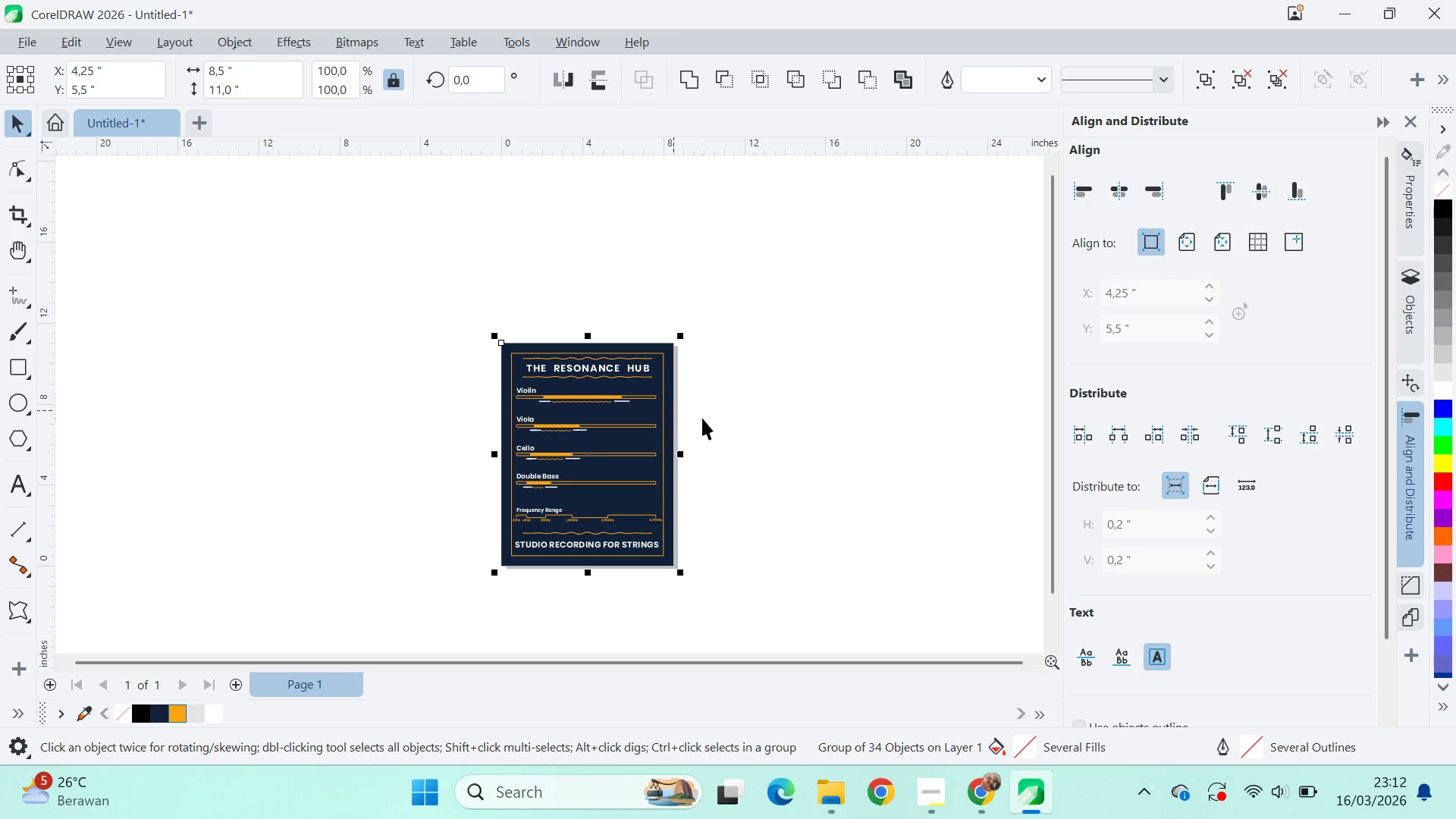 
scroll: coordinate [645, 412], scroll_direction: up, amount: 2.0
 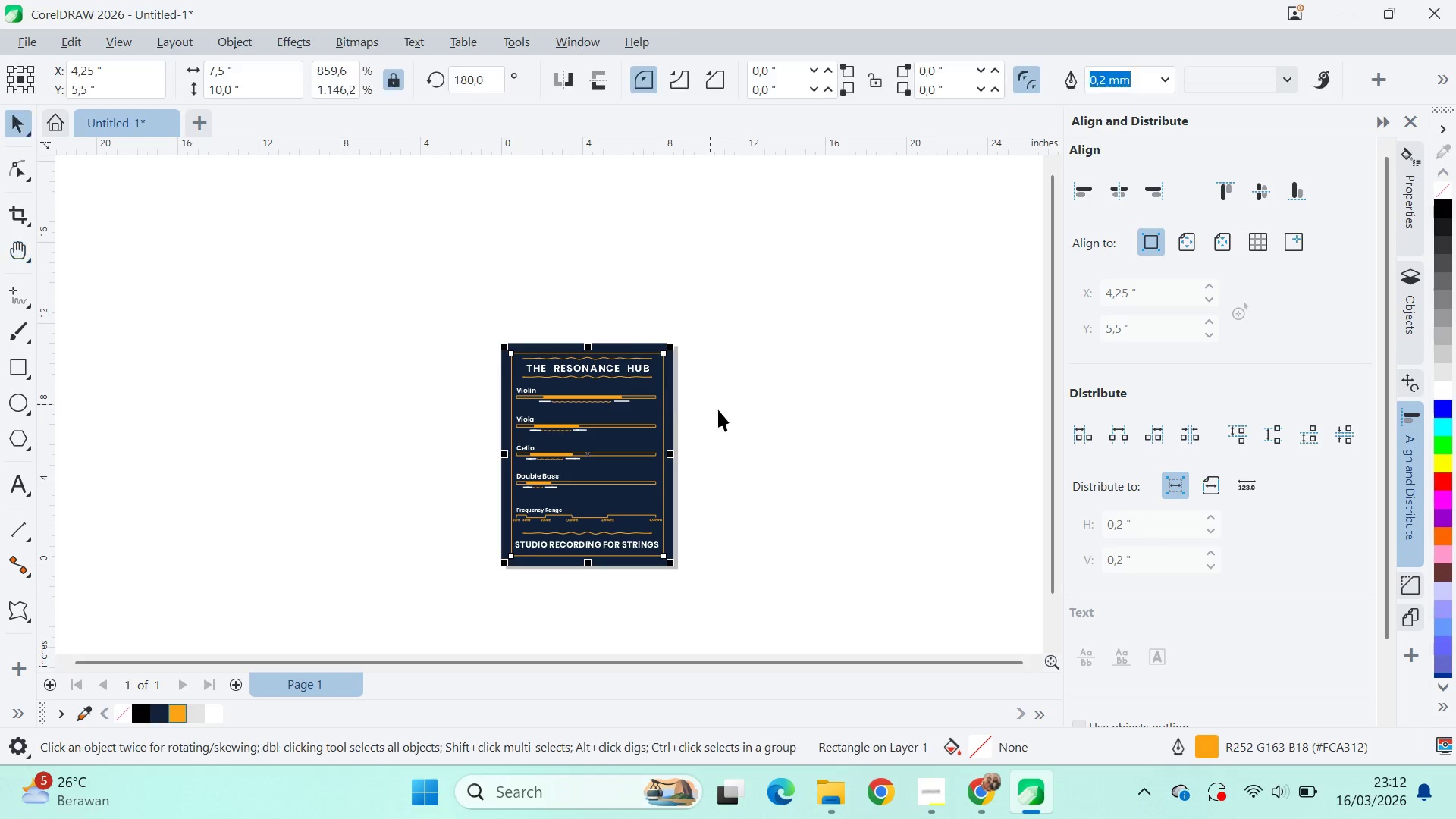 
type(ce)
 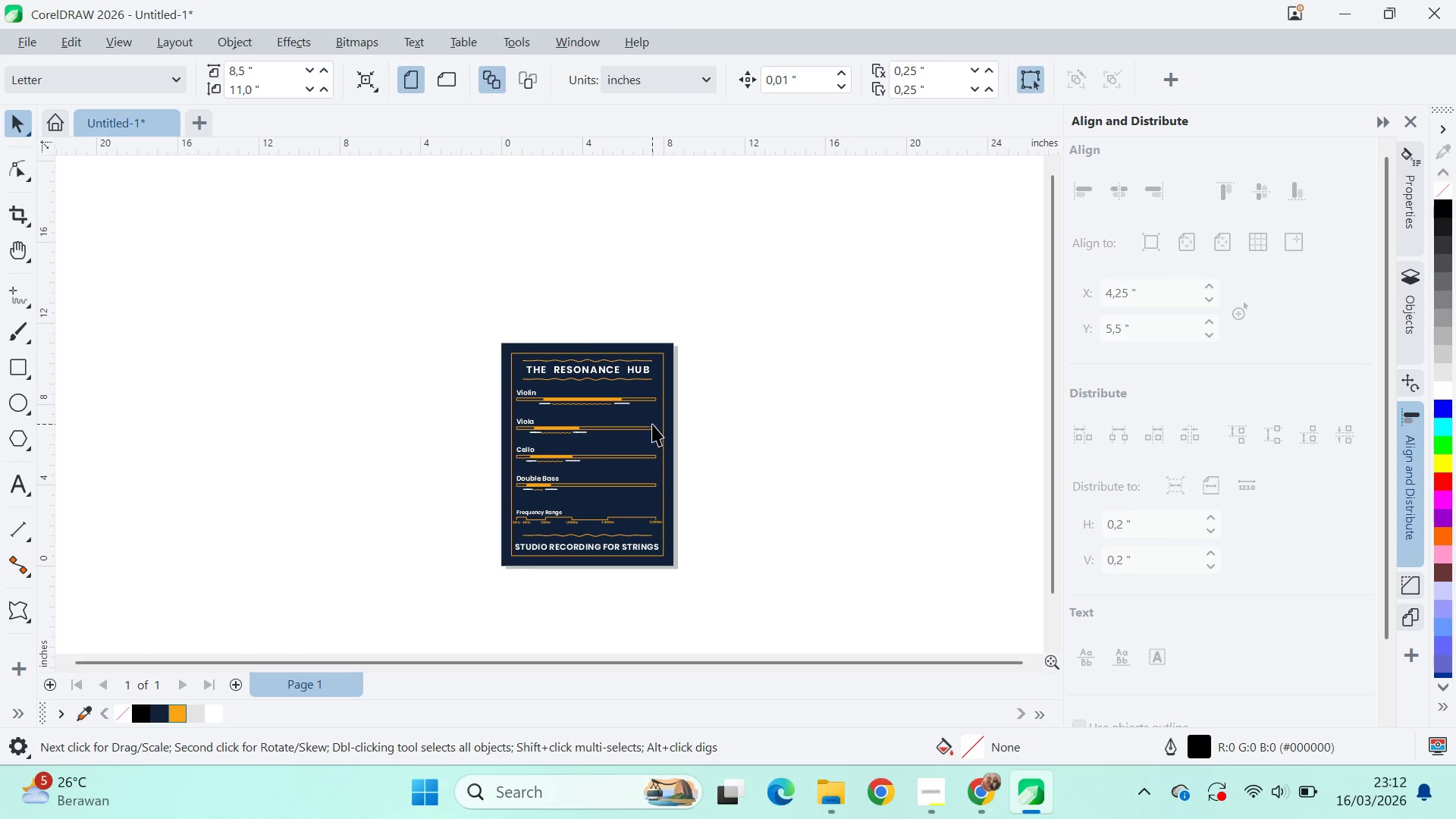 
key(Control+U)
 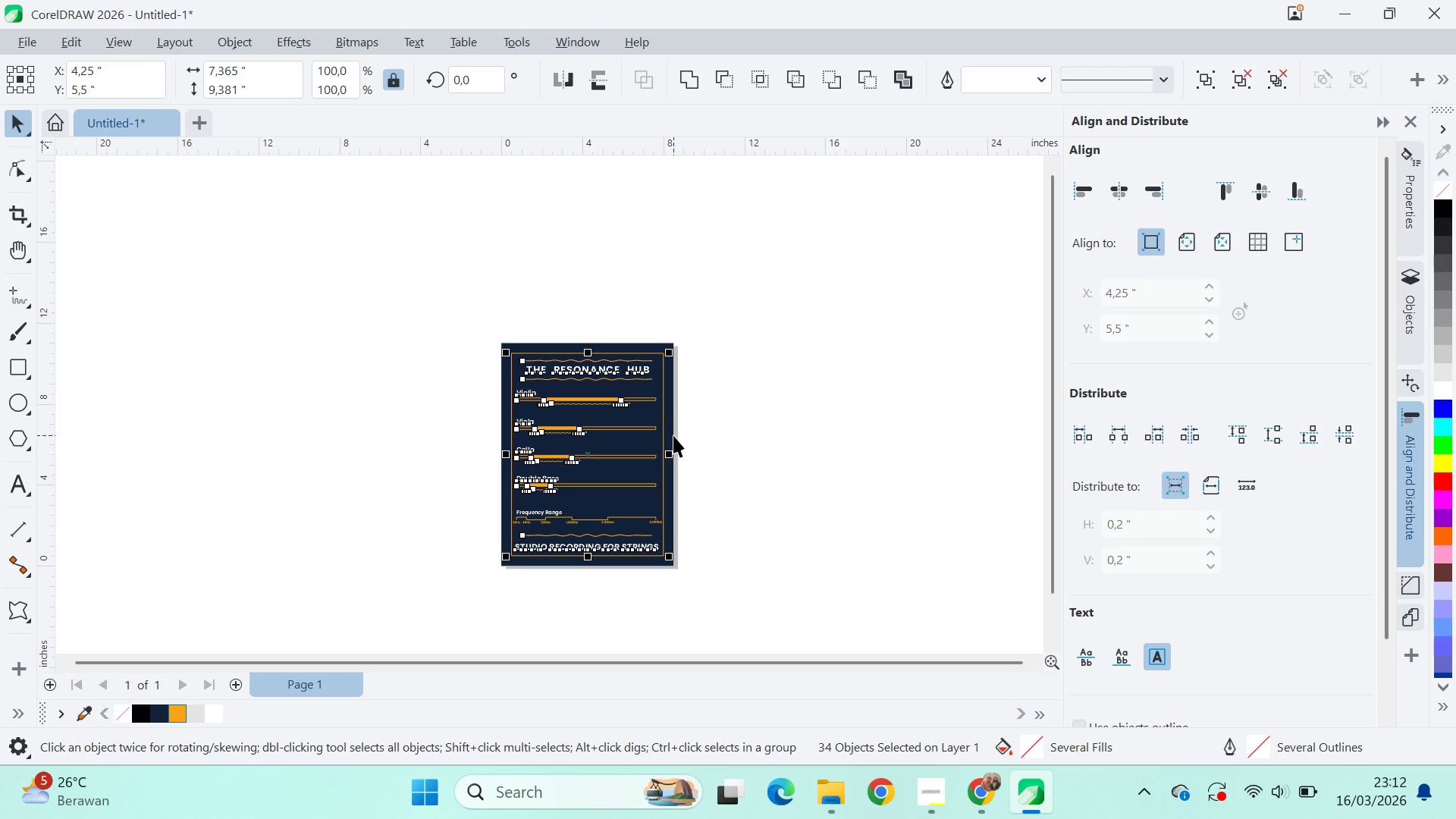 
key(Control+Q)
 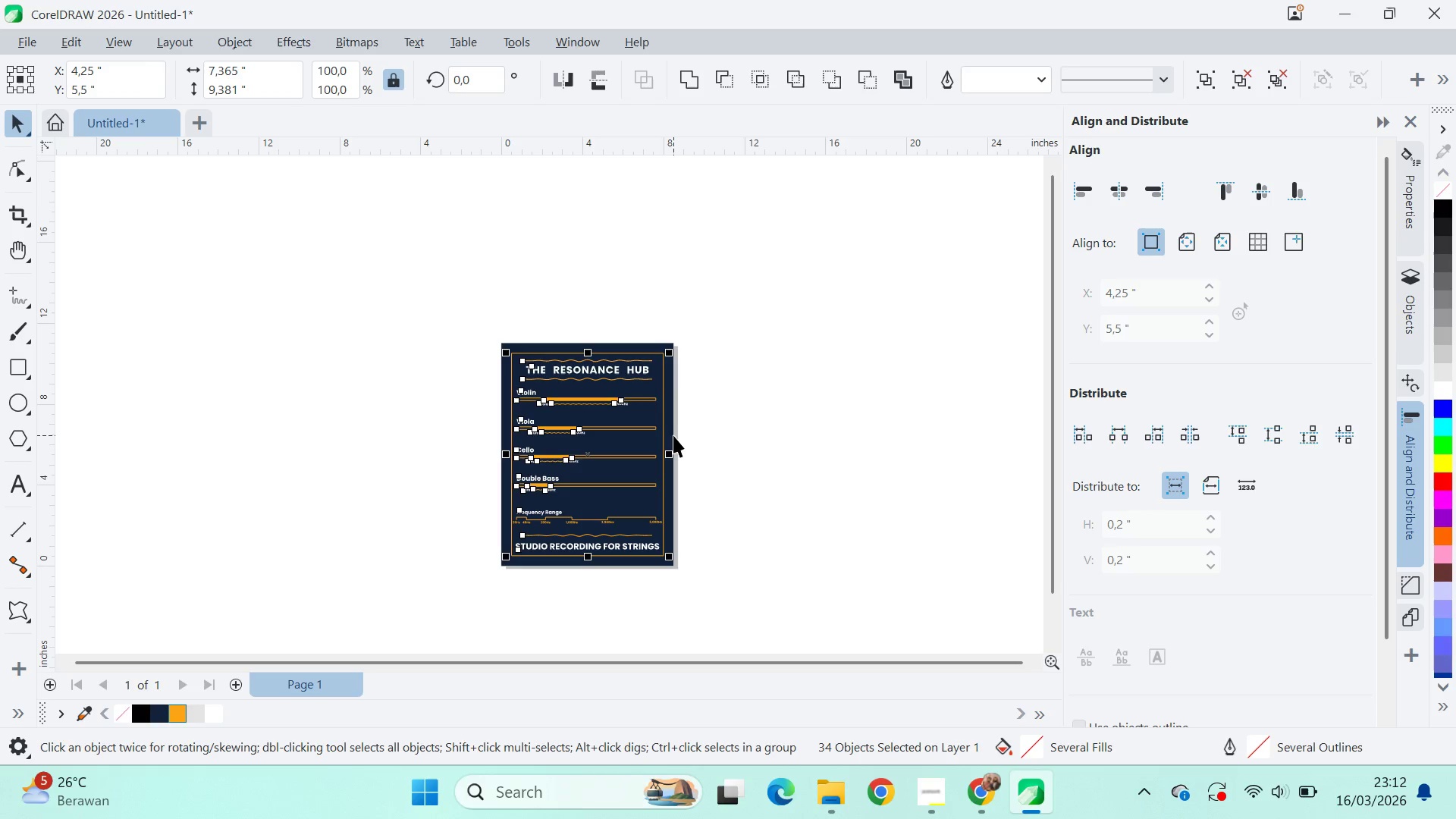 
key(Control+Q)
 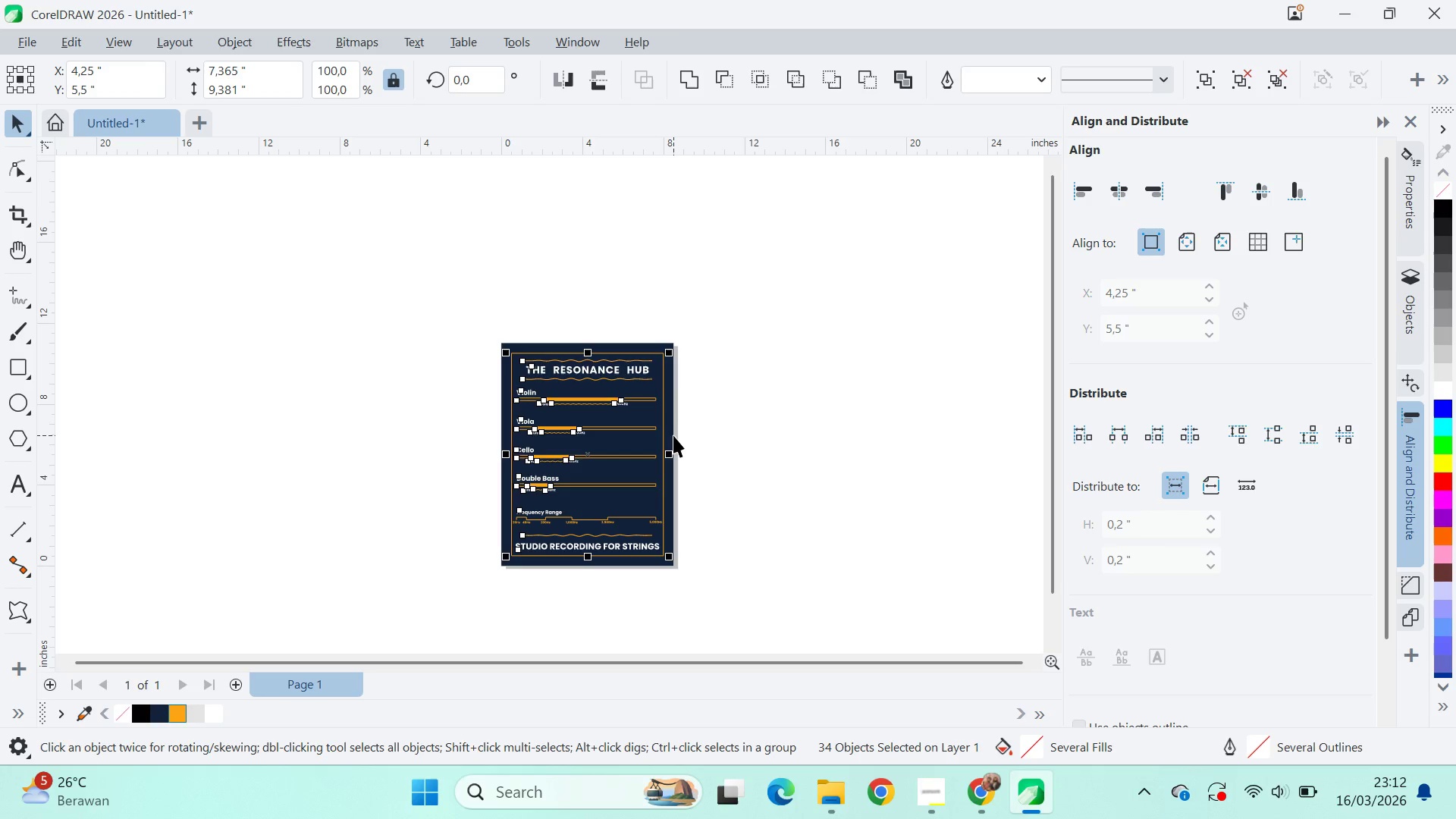 
key(Control+Q)
 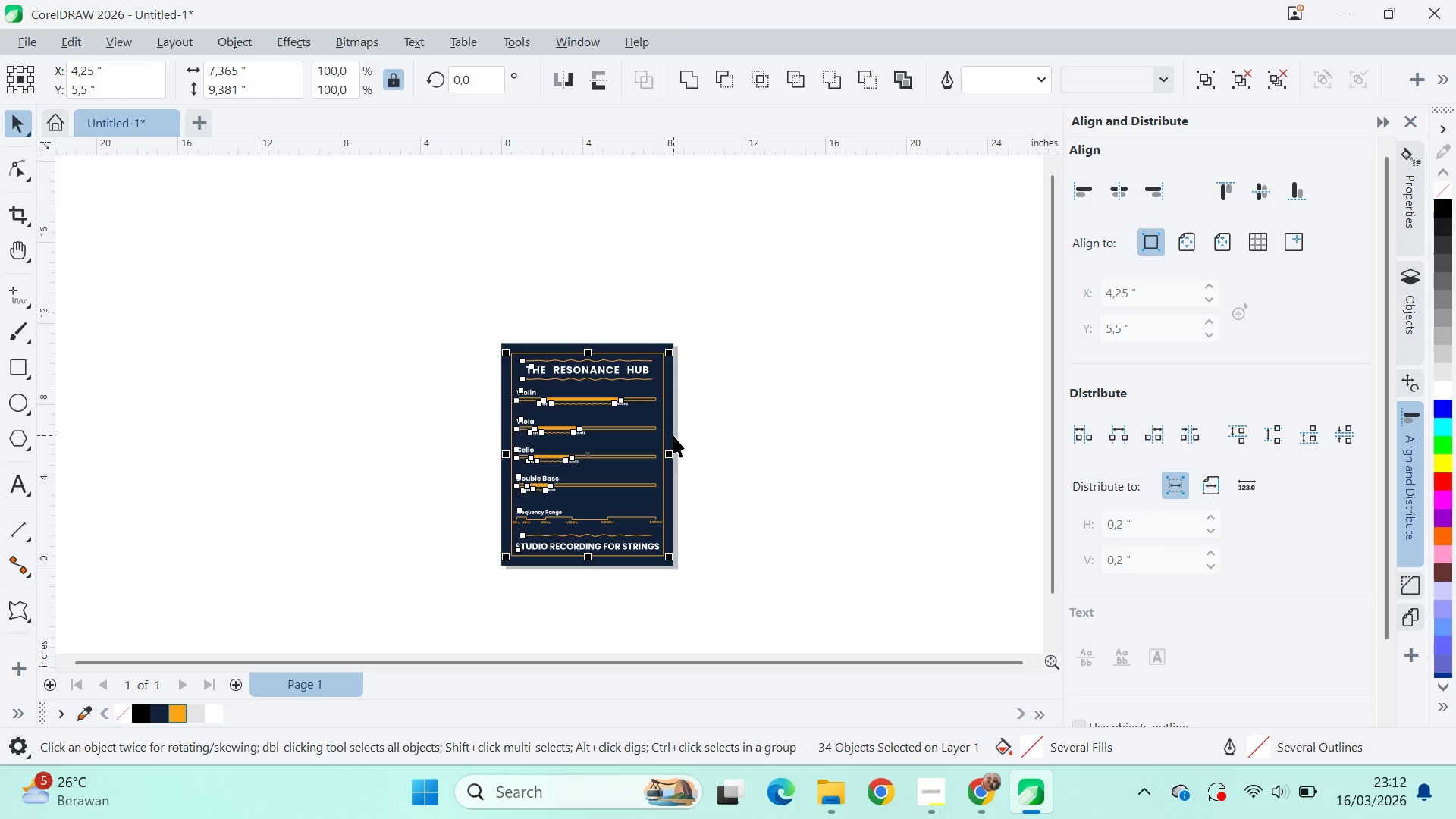 
key(Control+Q)
 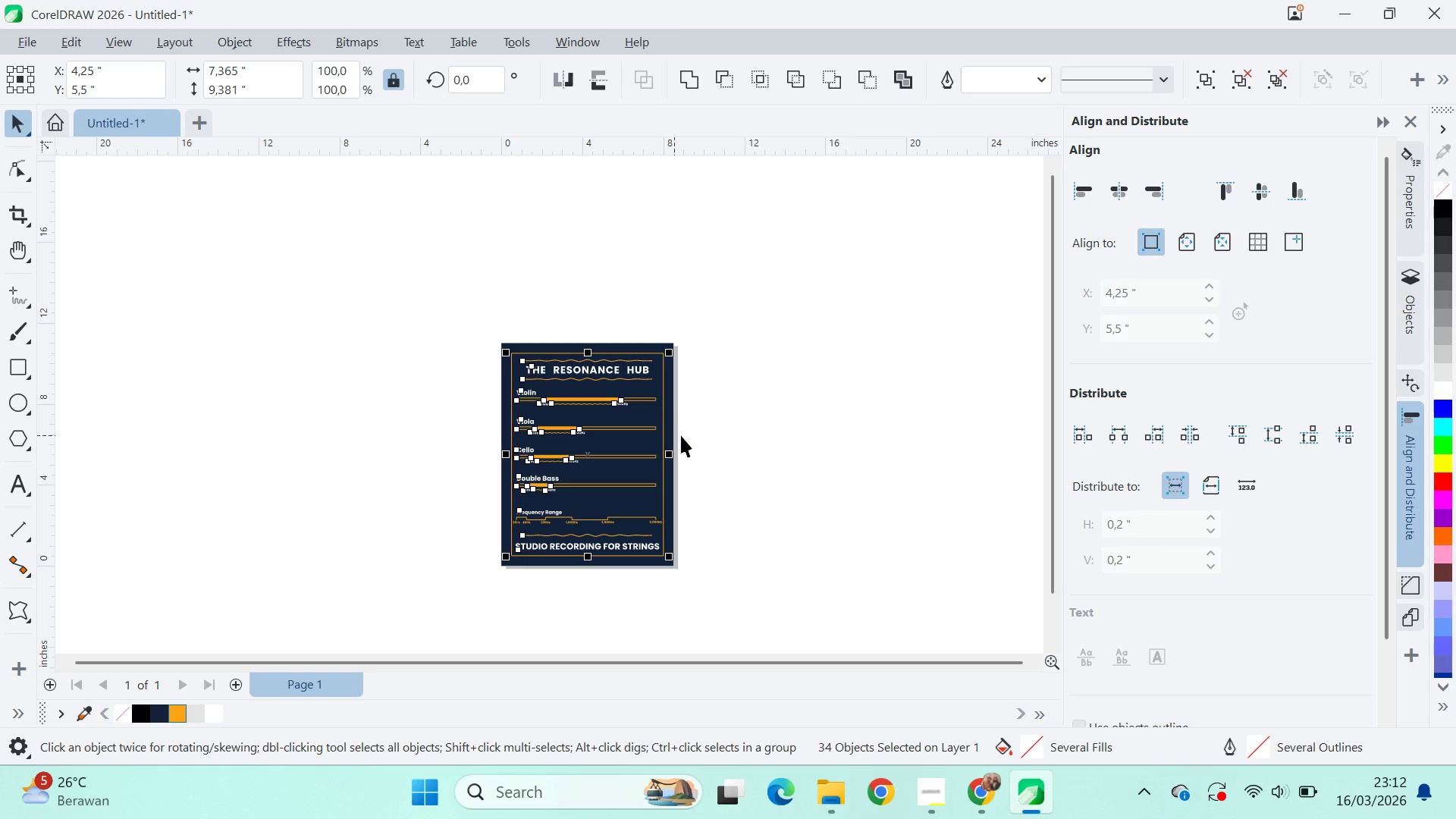 
key(Control+Q)
 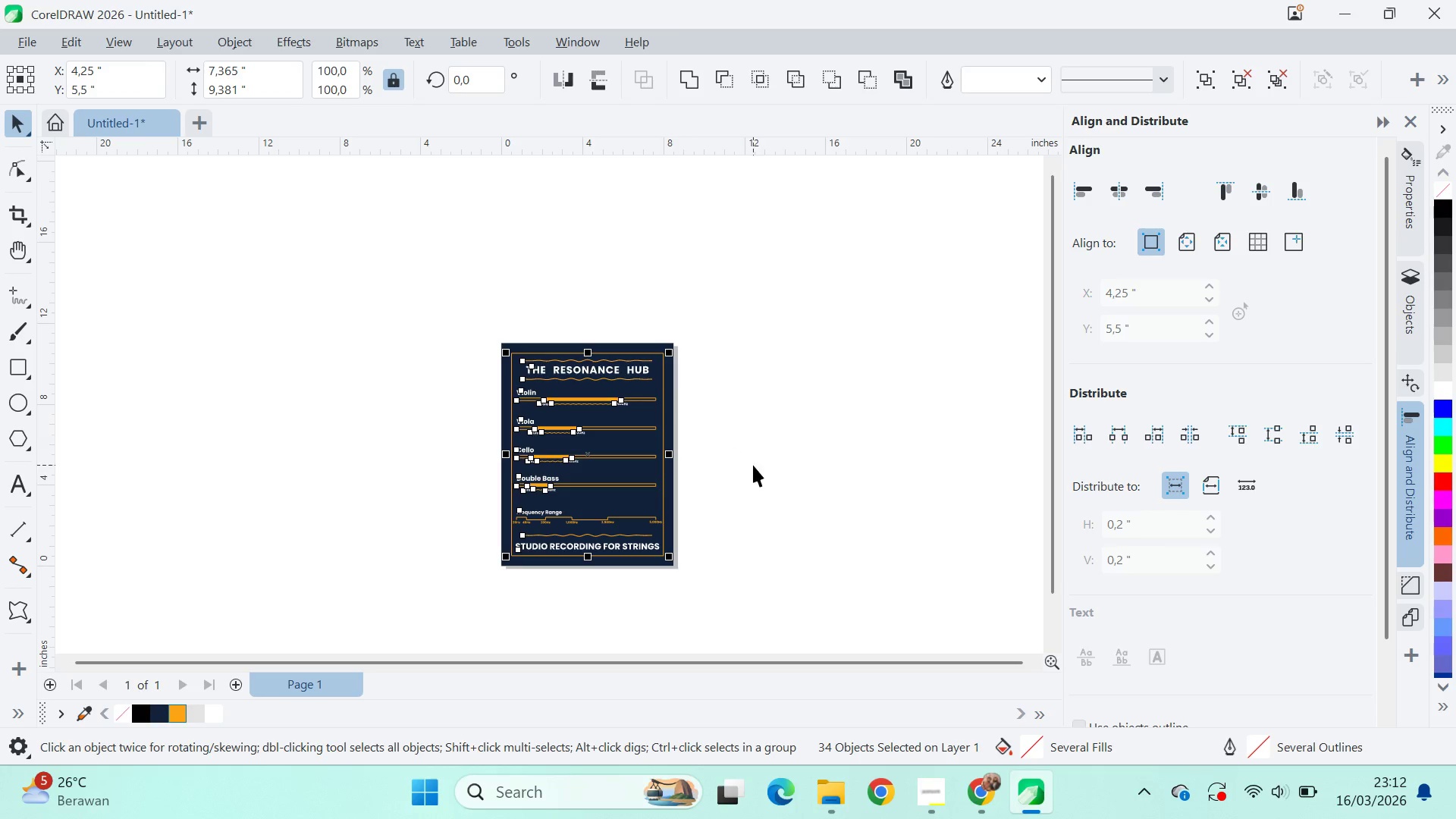 
key(Control+Q)
 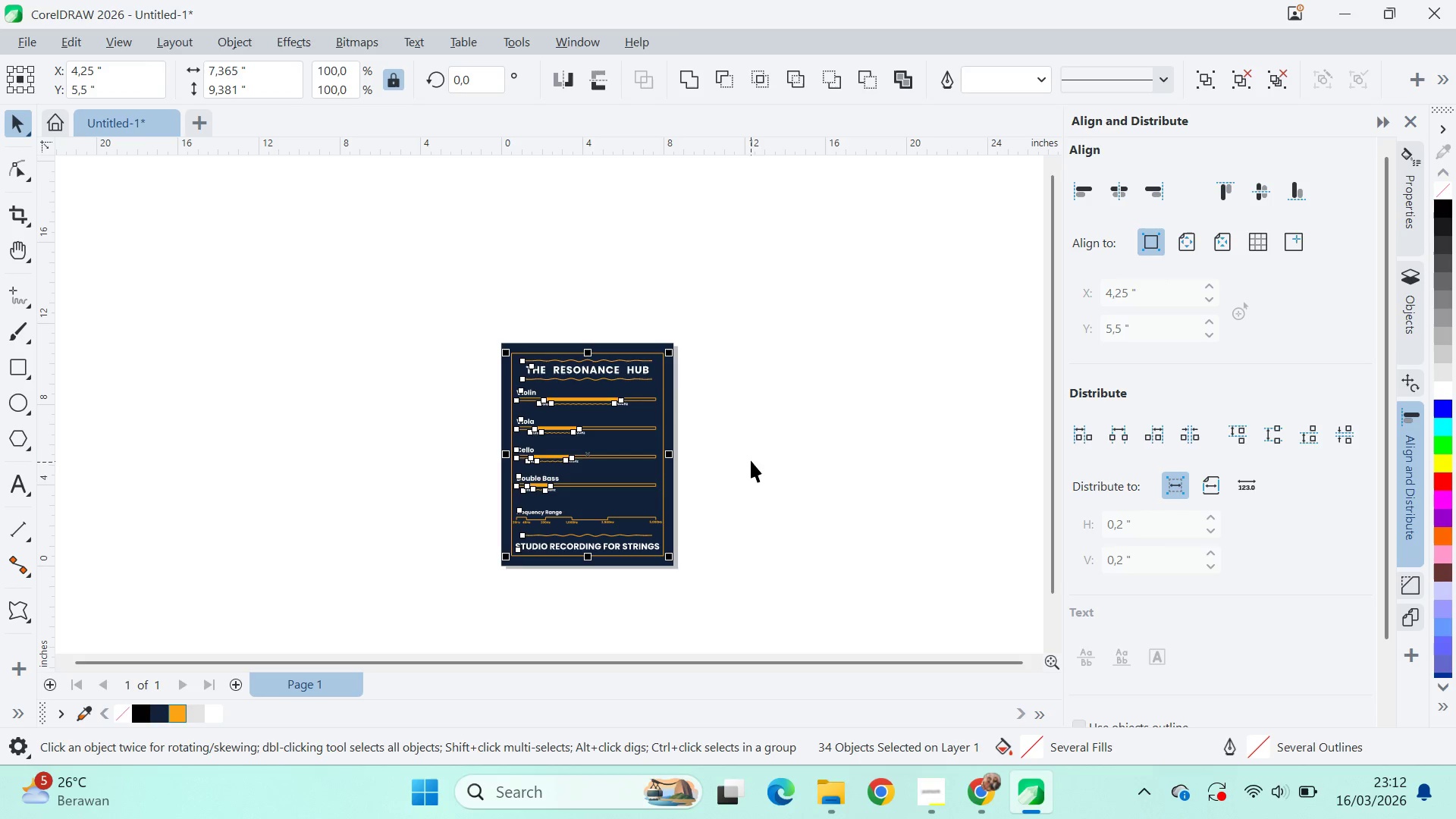 
key(Control+Q)
 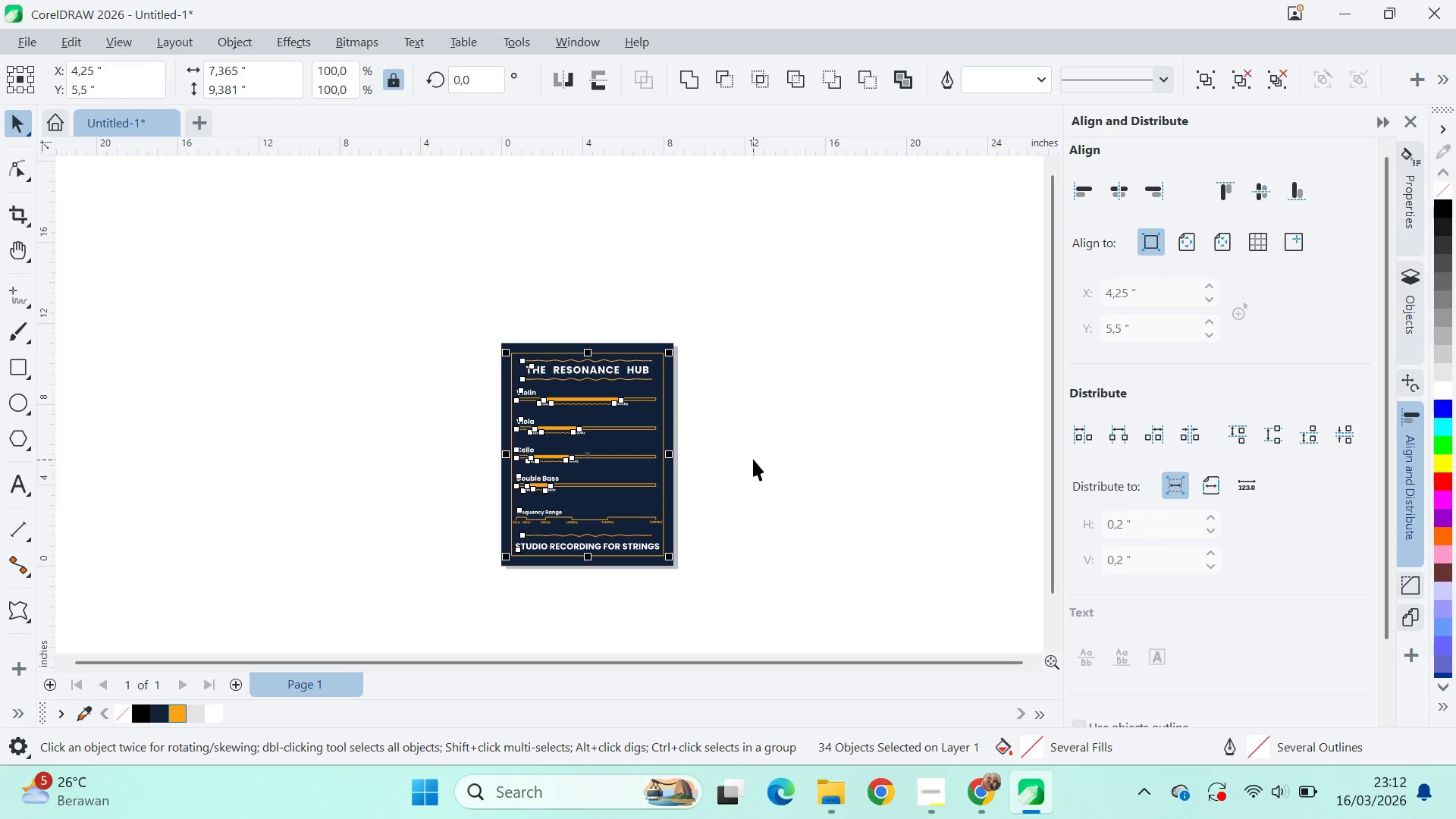 
key(Control+Q)
 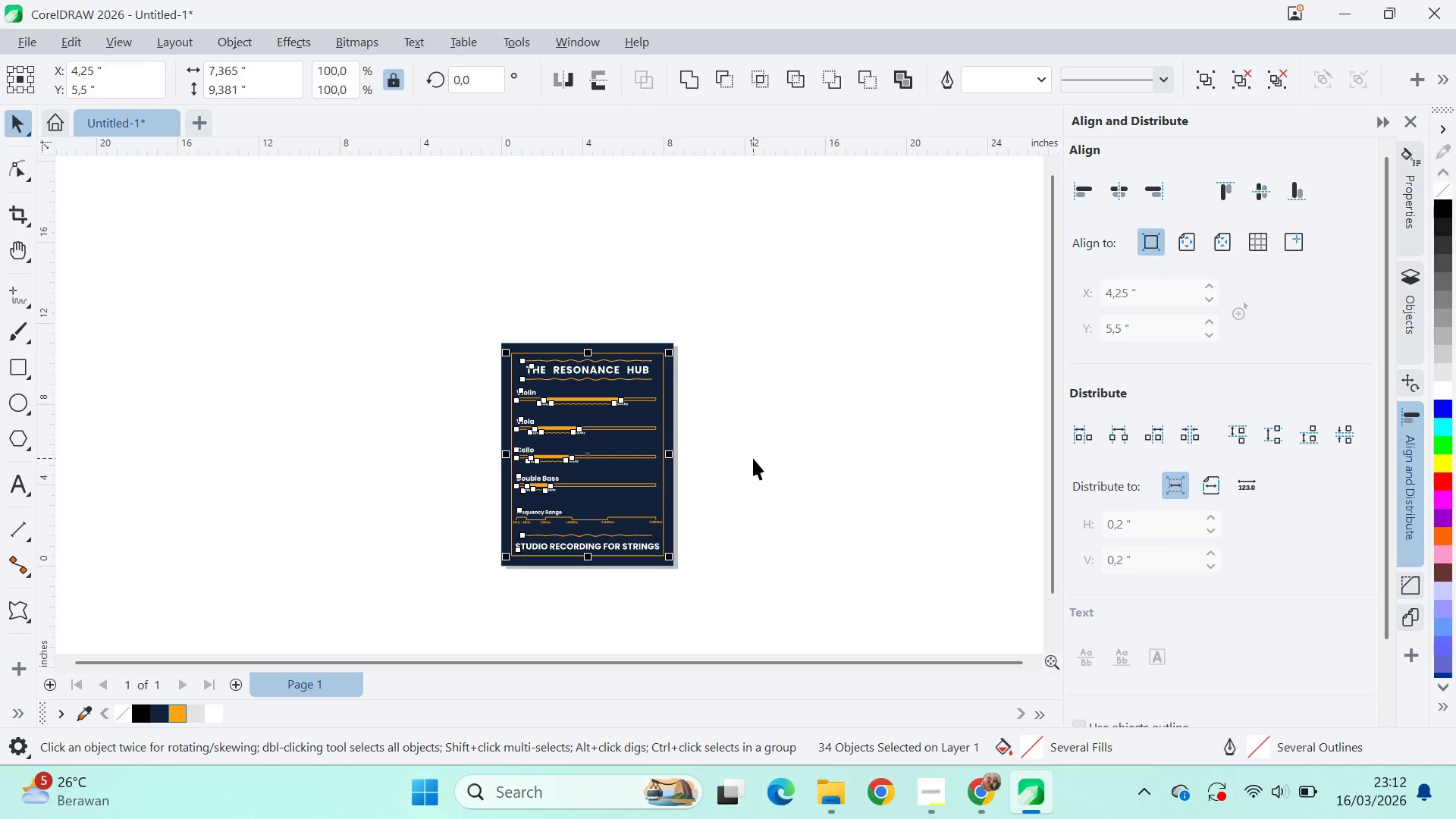 
key(Control+Q)
 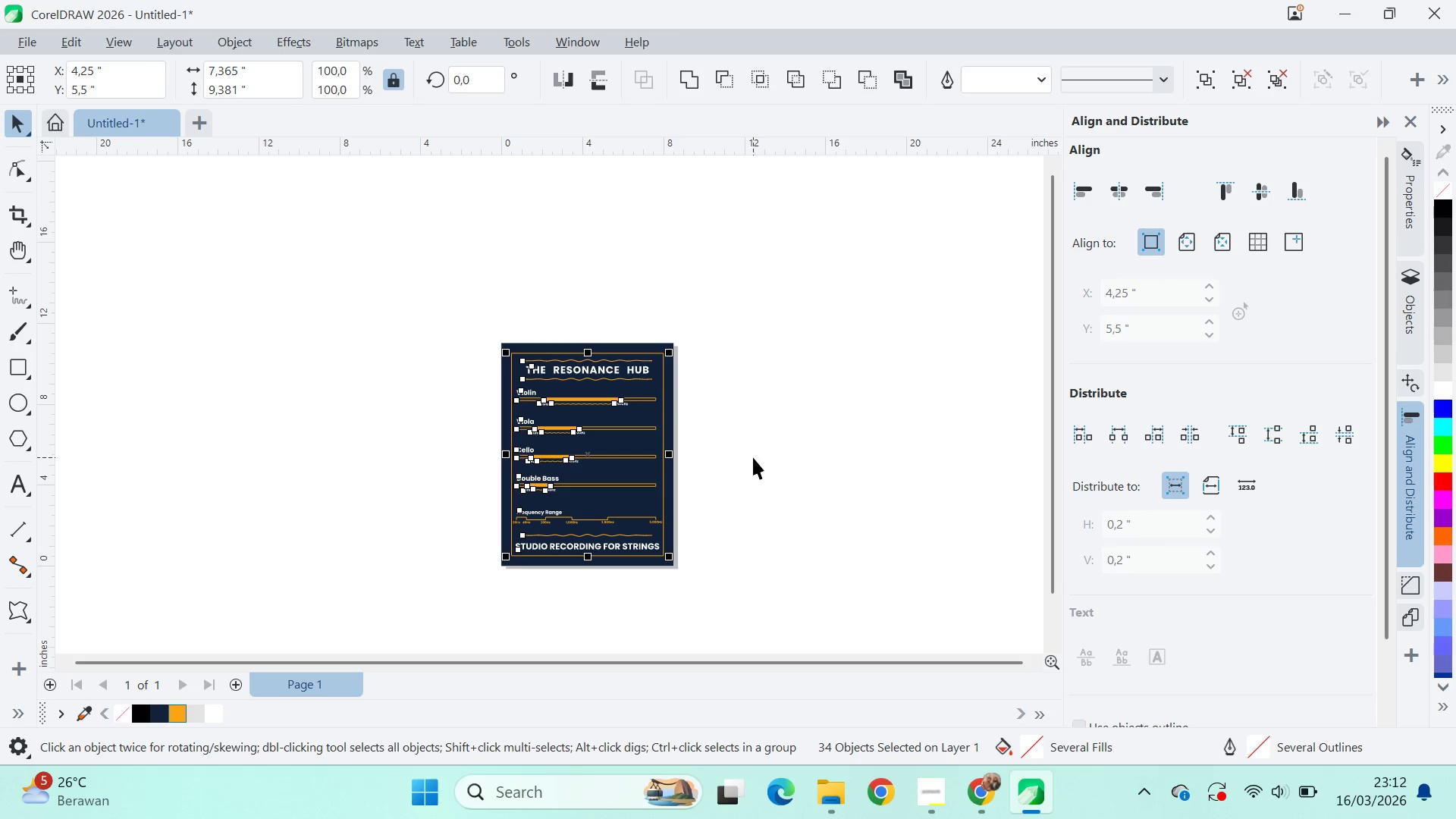 
key(Control+Q)
 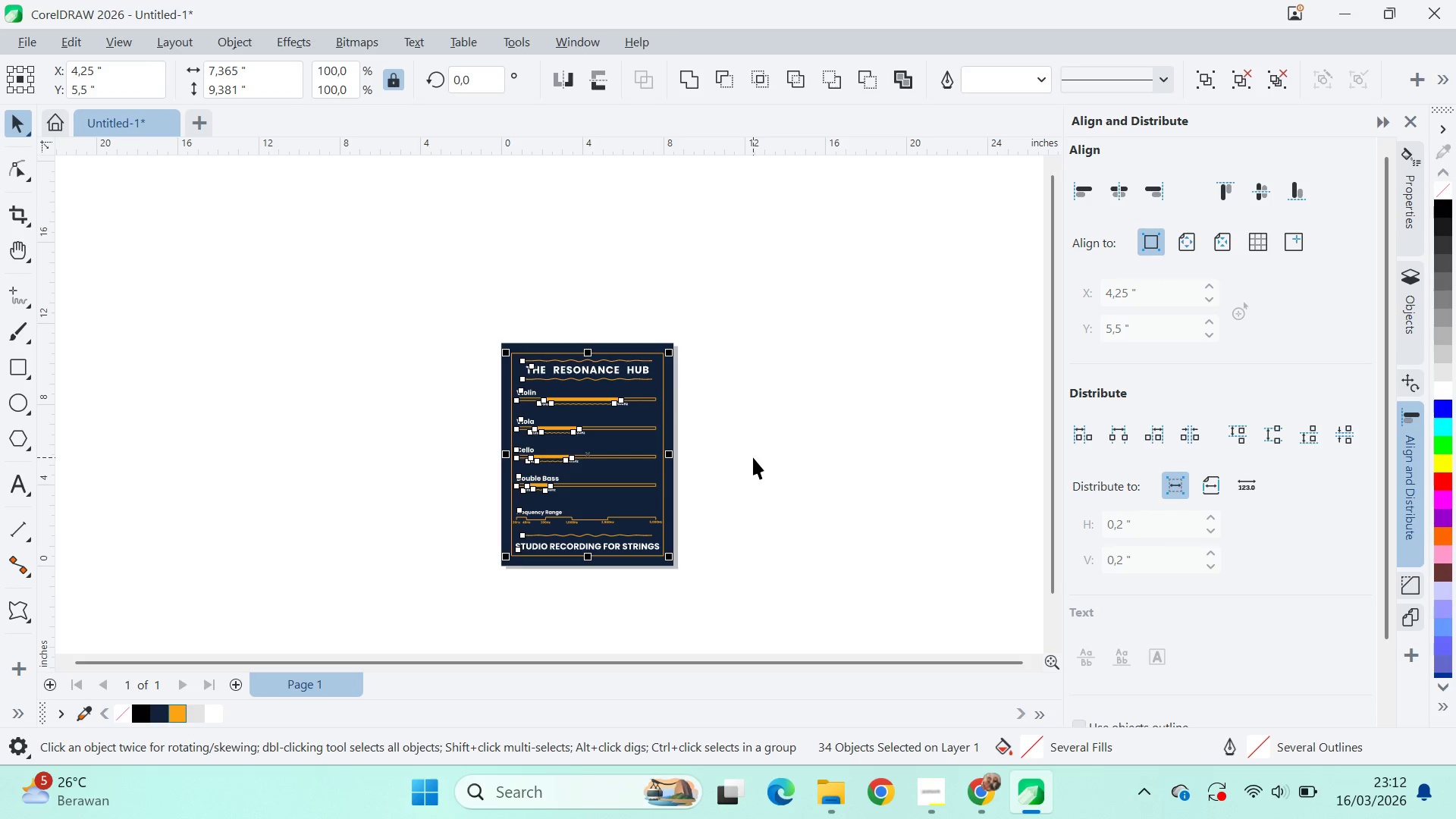 
key(Control+Q)
 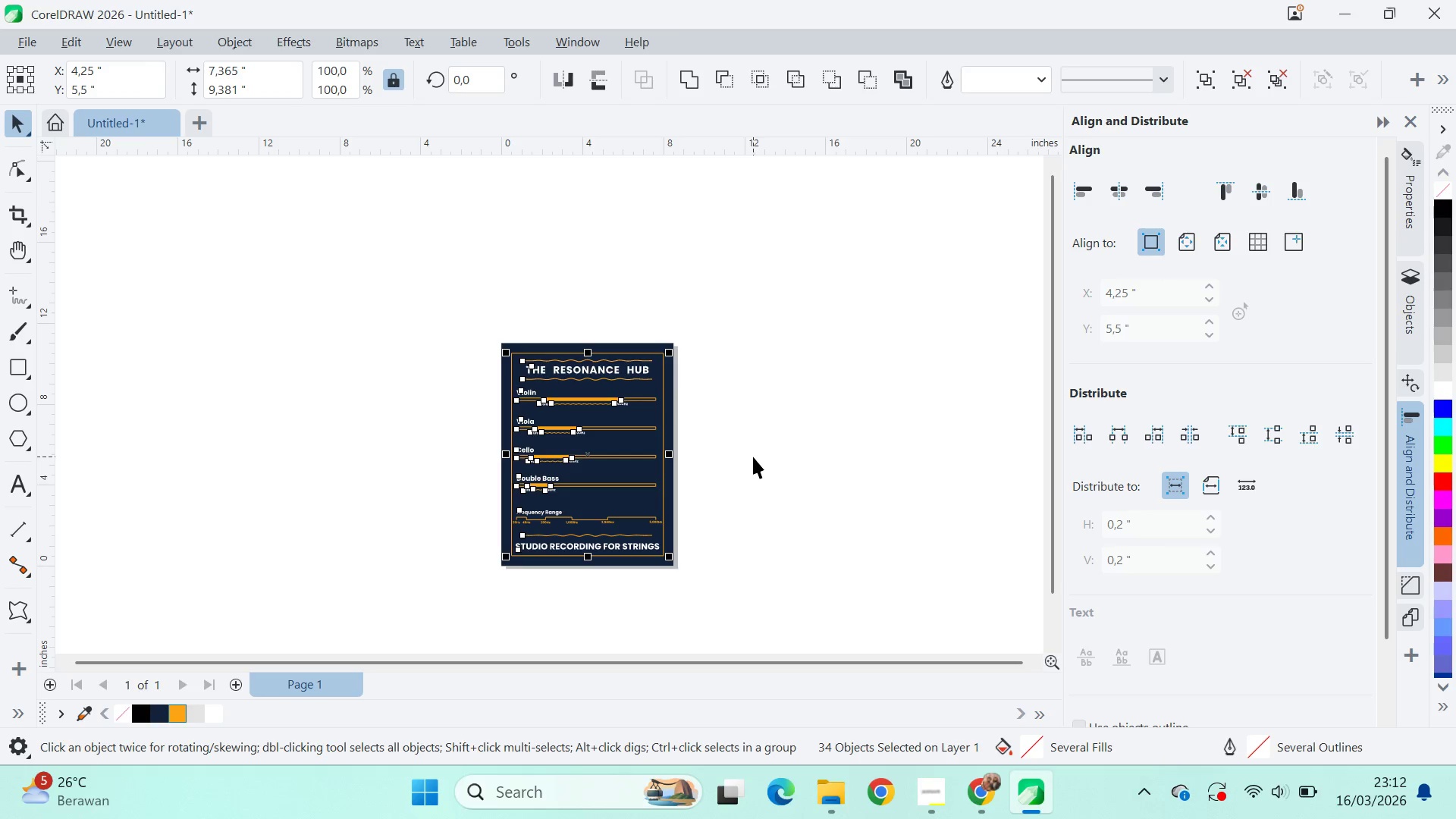 
key(Control+Q)
 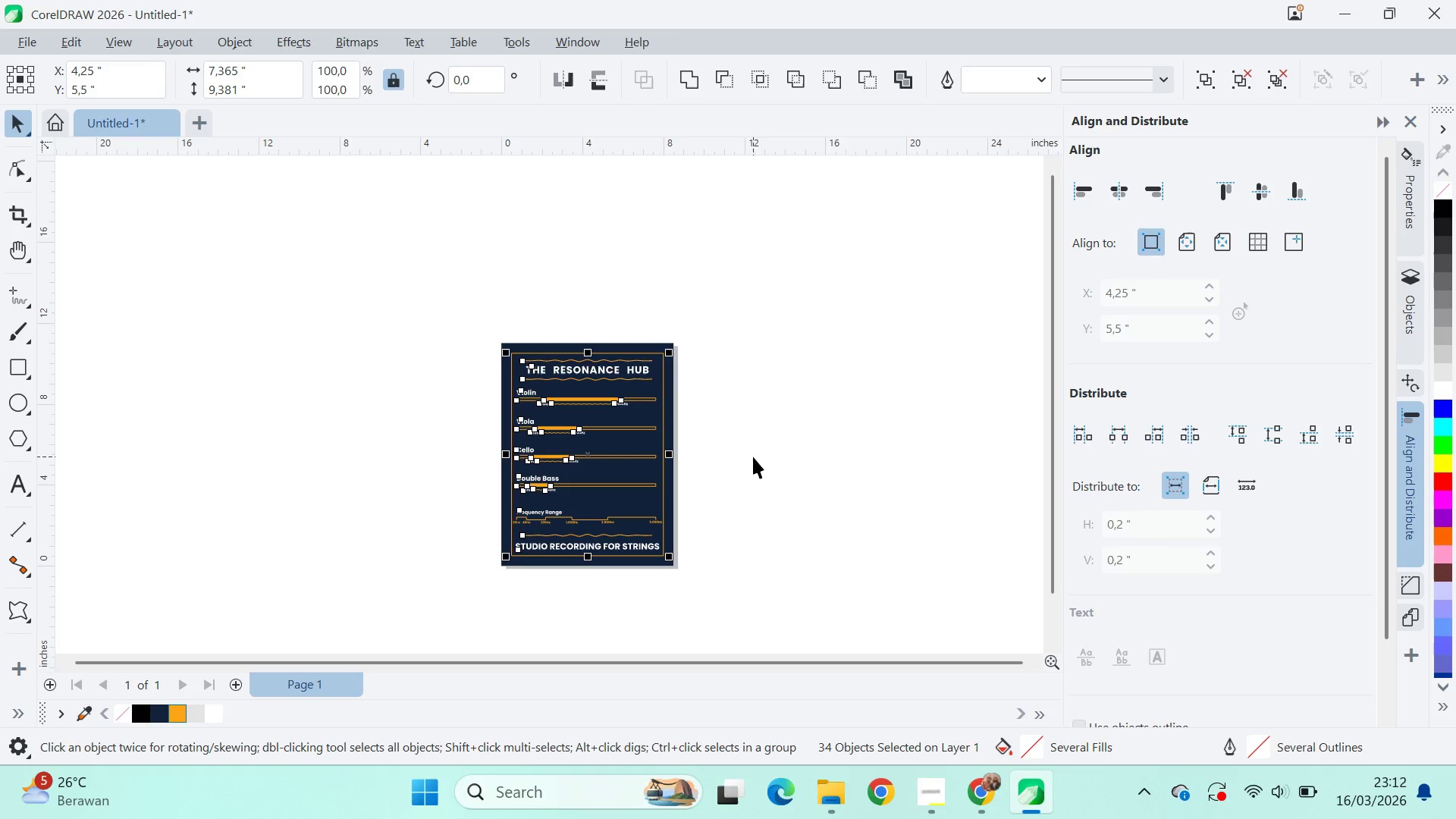 
key(Control+Q)
 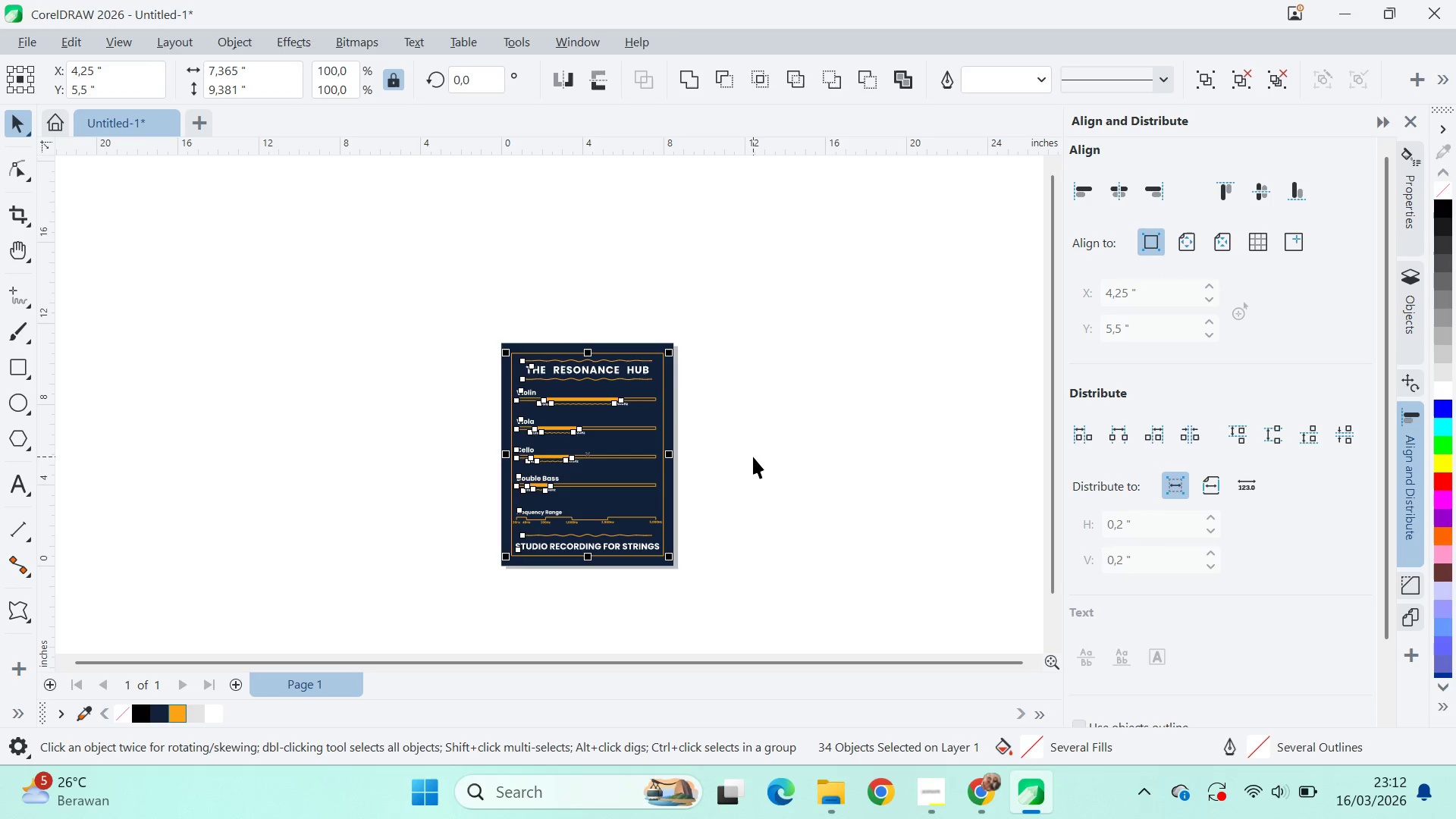 
key(Control+Q)
 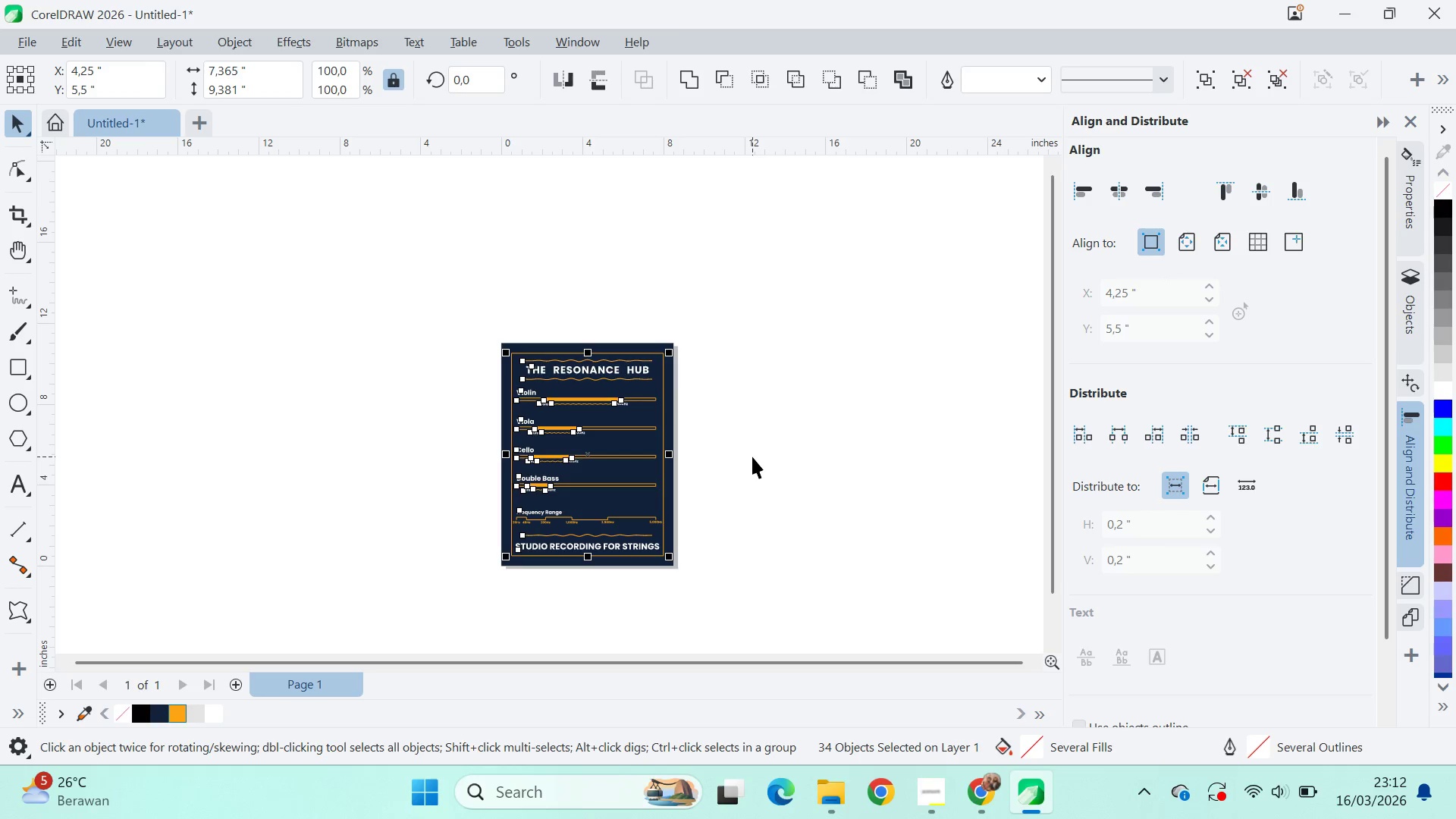 
left_click([752, 455])
 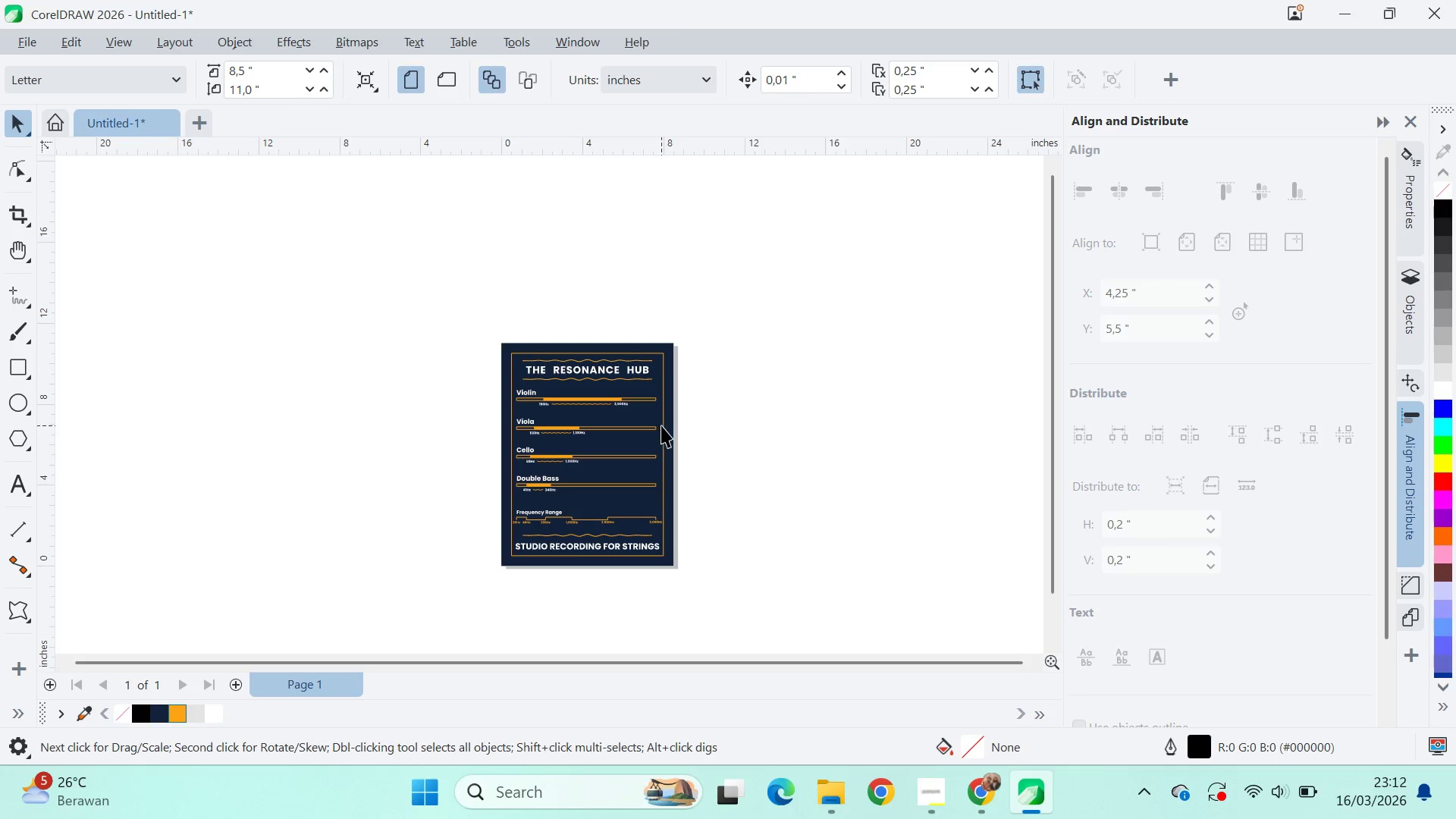 
left_click([663, 426])
 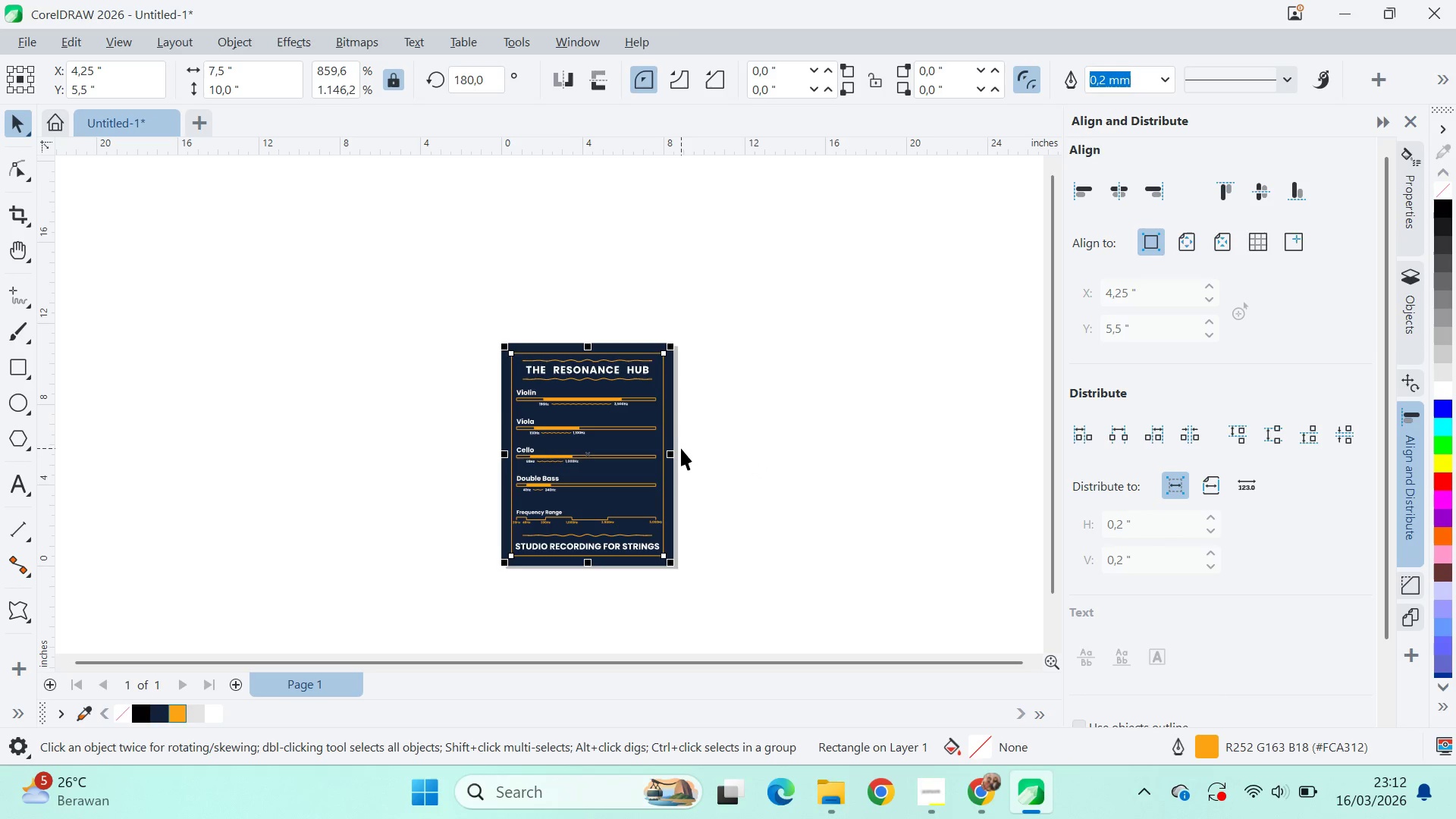 
key(Delete)
 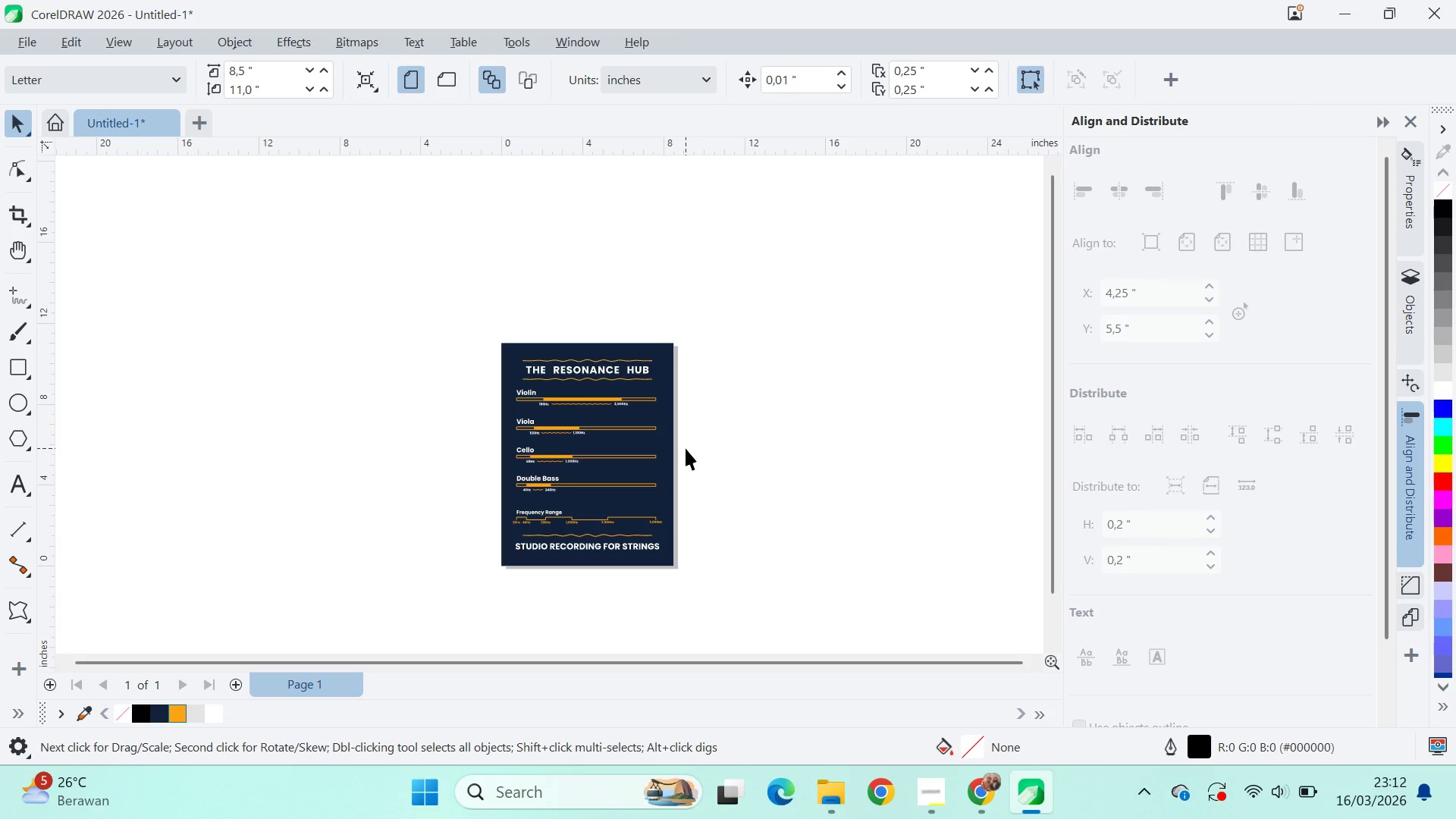 
hold_key(key=ControlLeft, duration=0.44)
 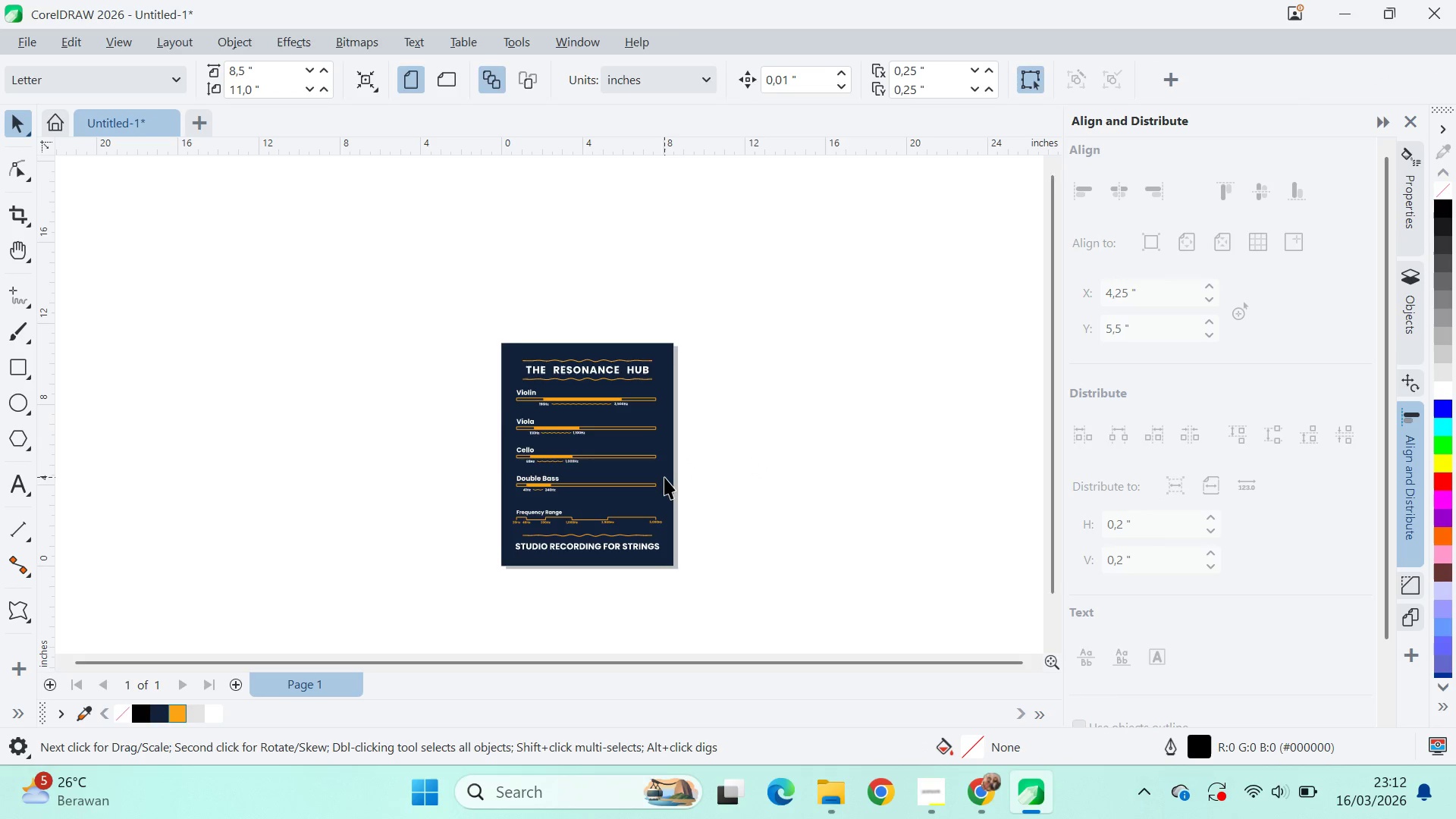 
key(Control+Z)
 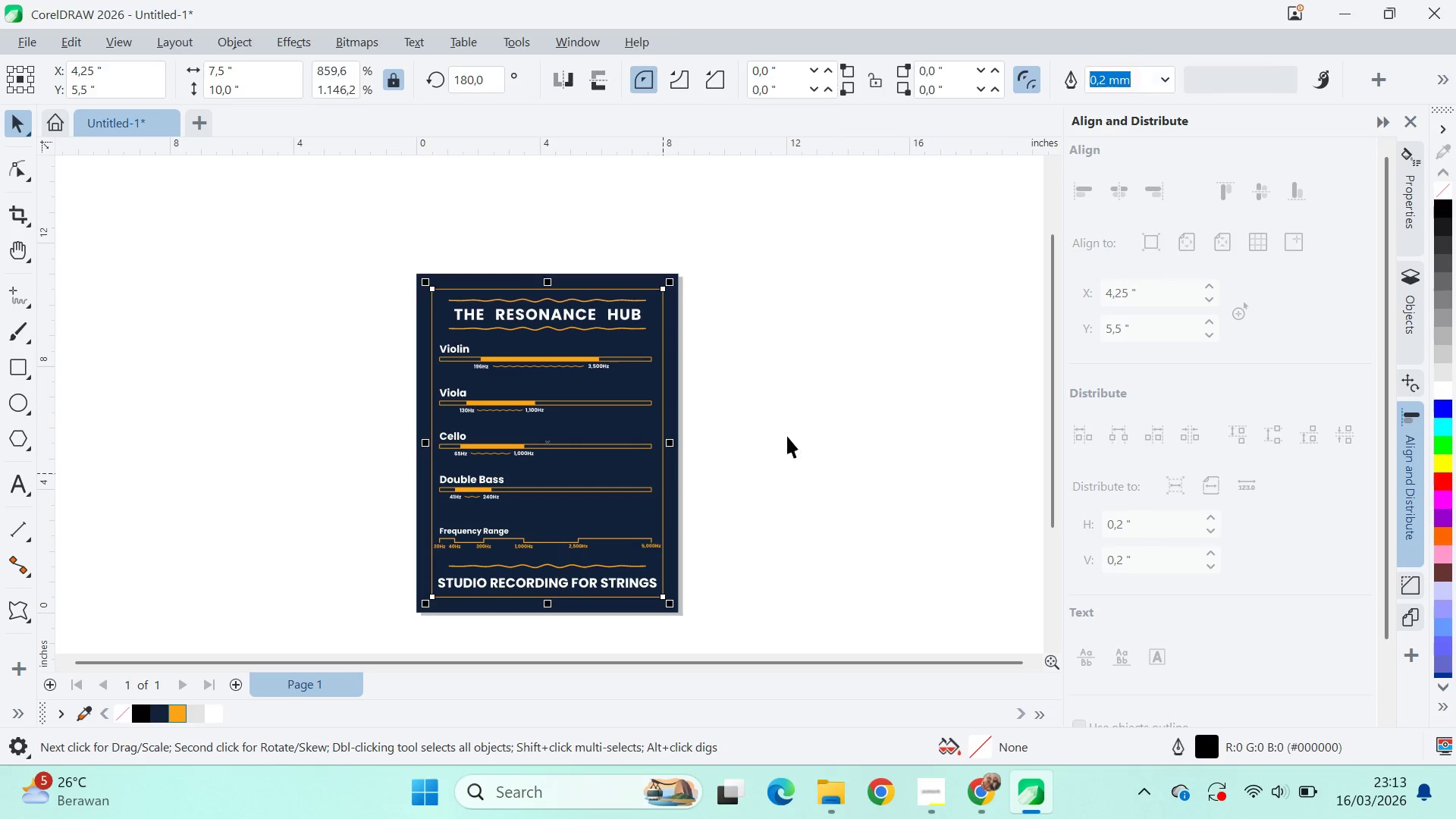 
left_click_drag(start_coordinate=[787, 436], to_coordinate=[783, 436])
 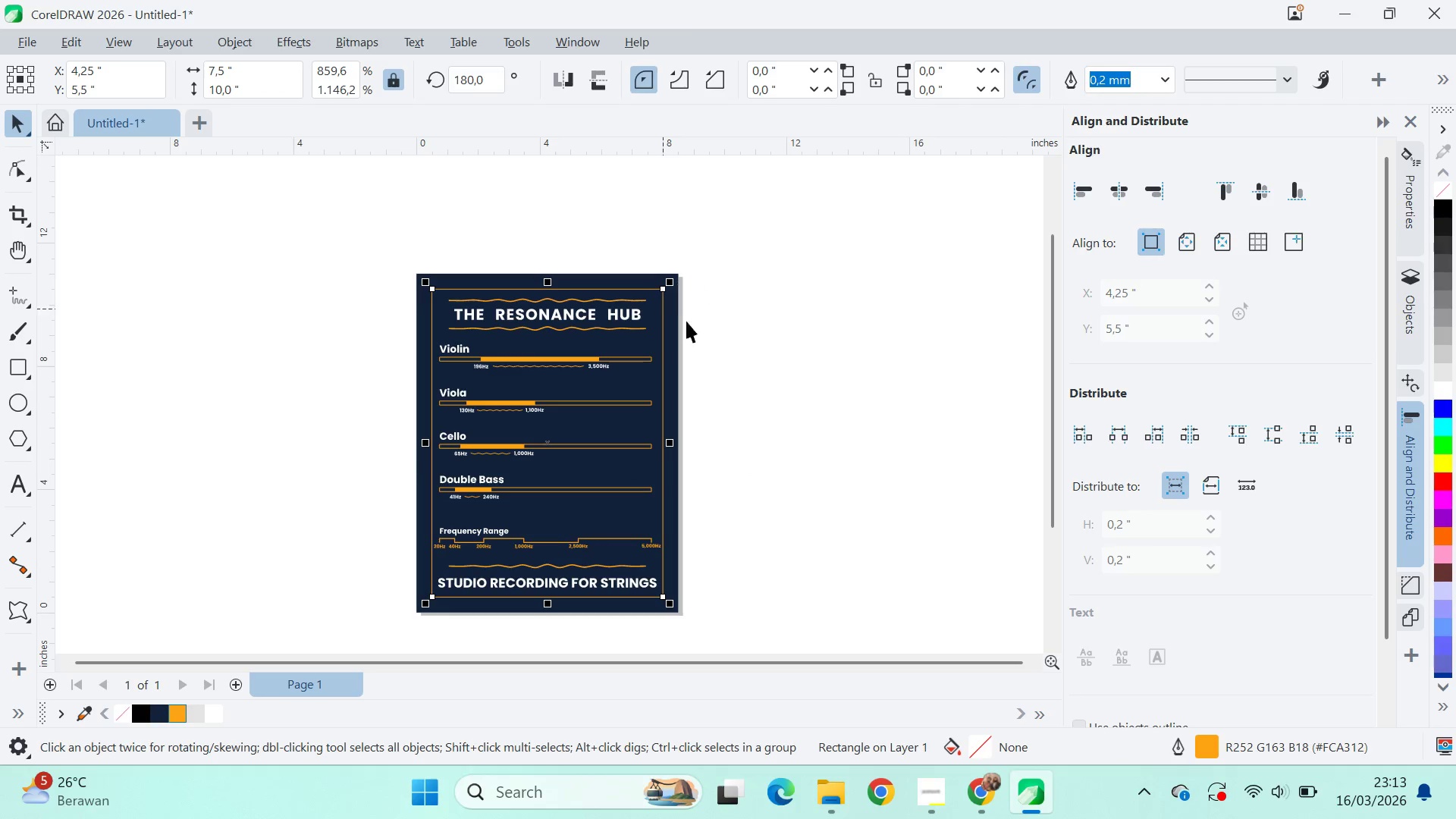 
scroll: coordinate [664, 475], scroll_direction: up, amount: 3.0
 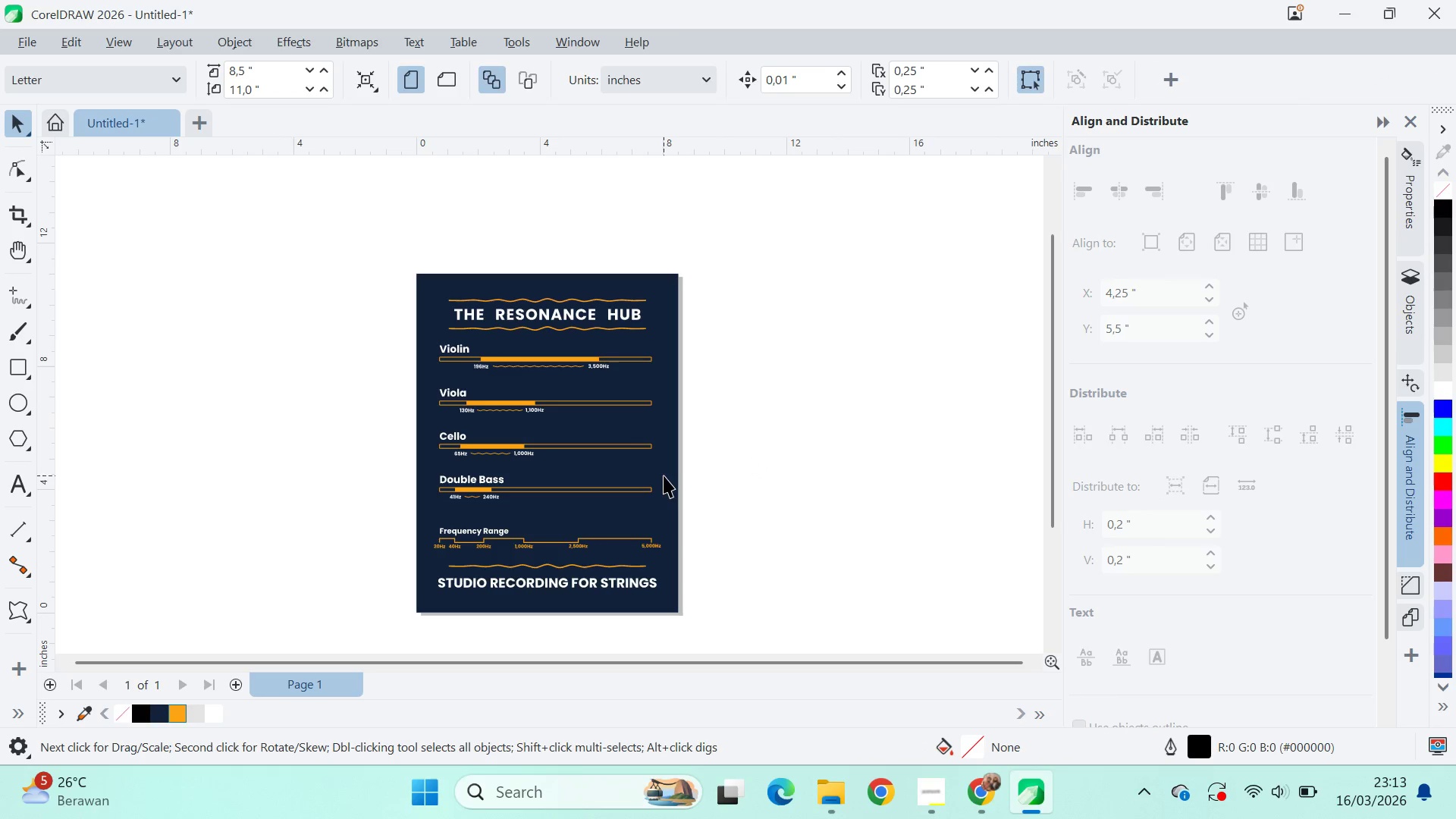 
left_click([1137, 246])
 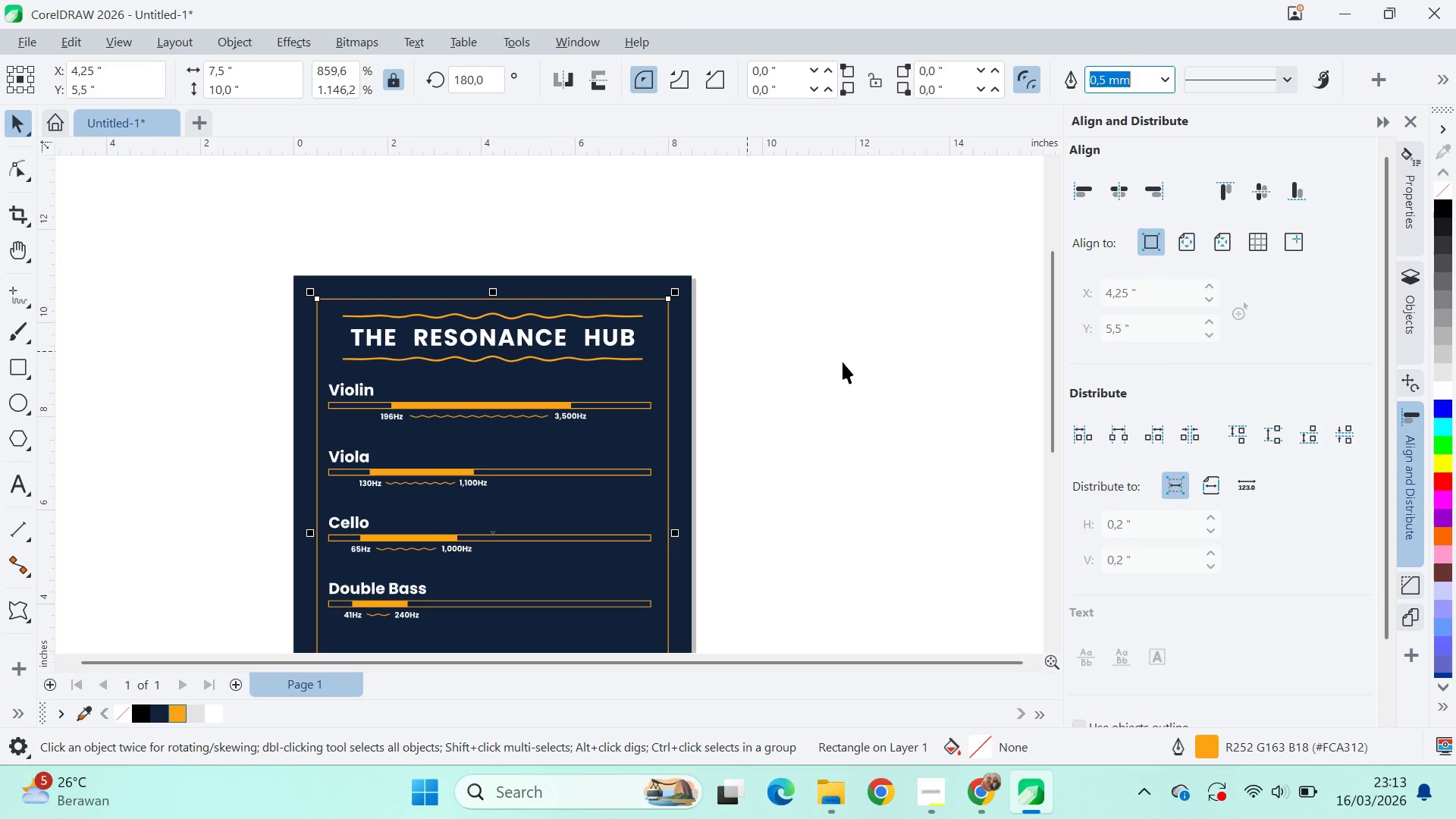 
left_click([838, 363])
 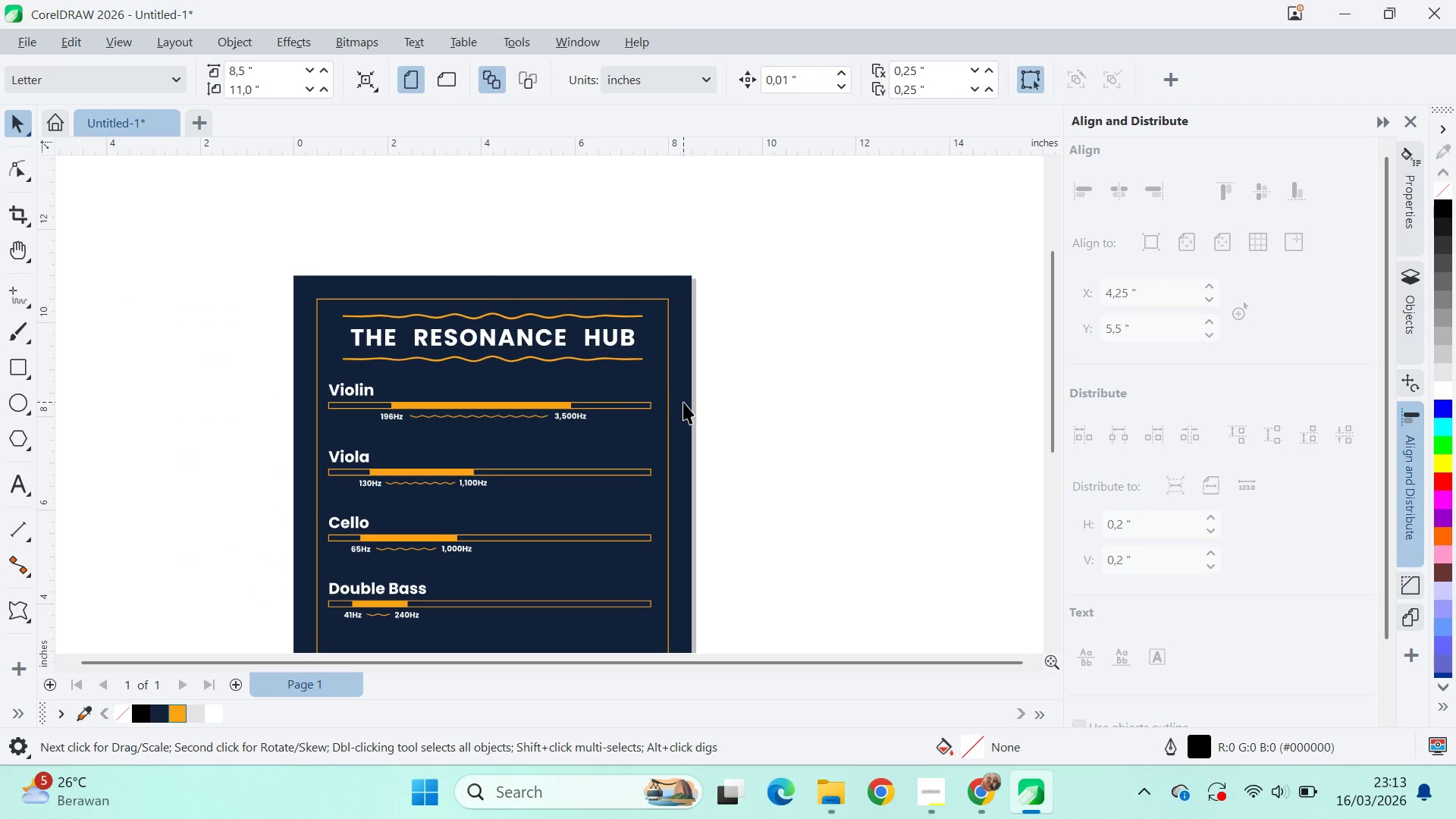 
scroll: coordinate [658, 282], scroll_direction: up, amount: 3.0
 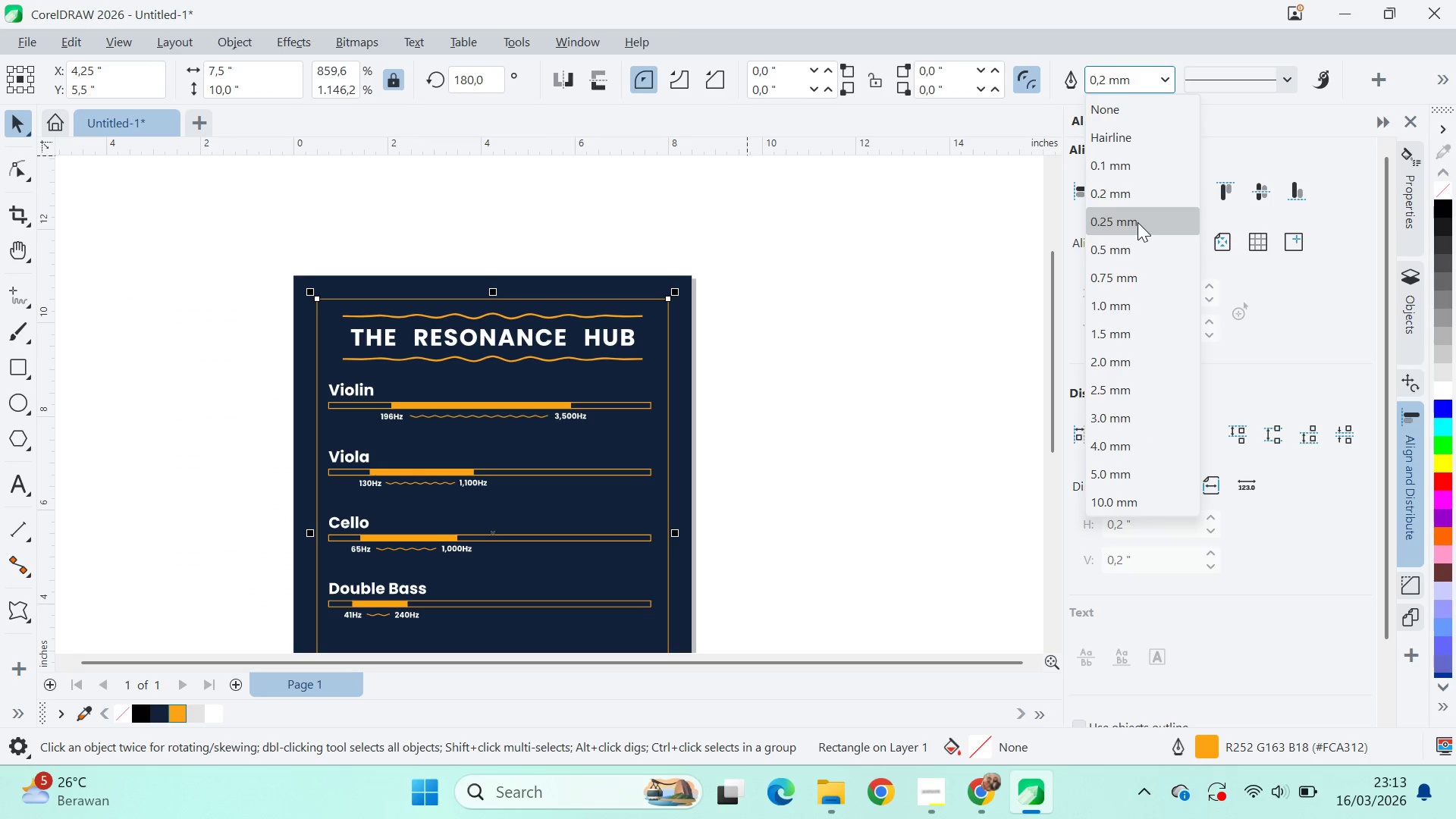 
left_click([670, 400])
 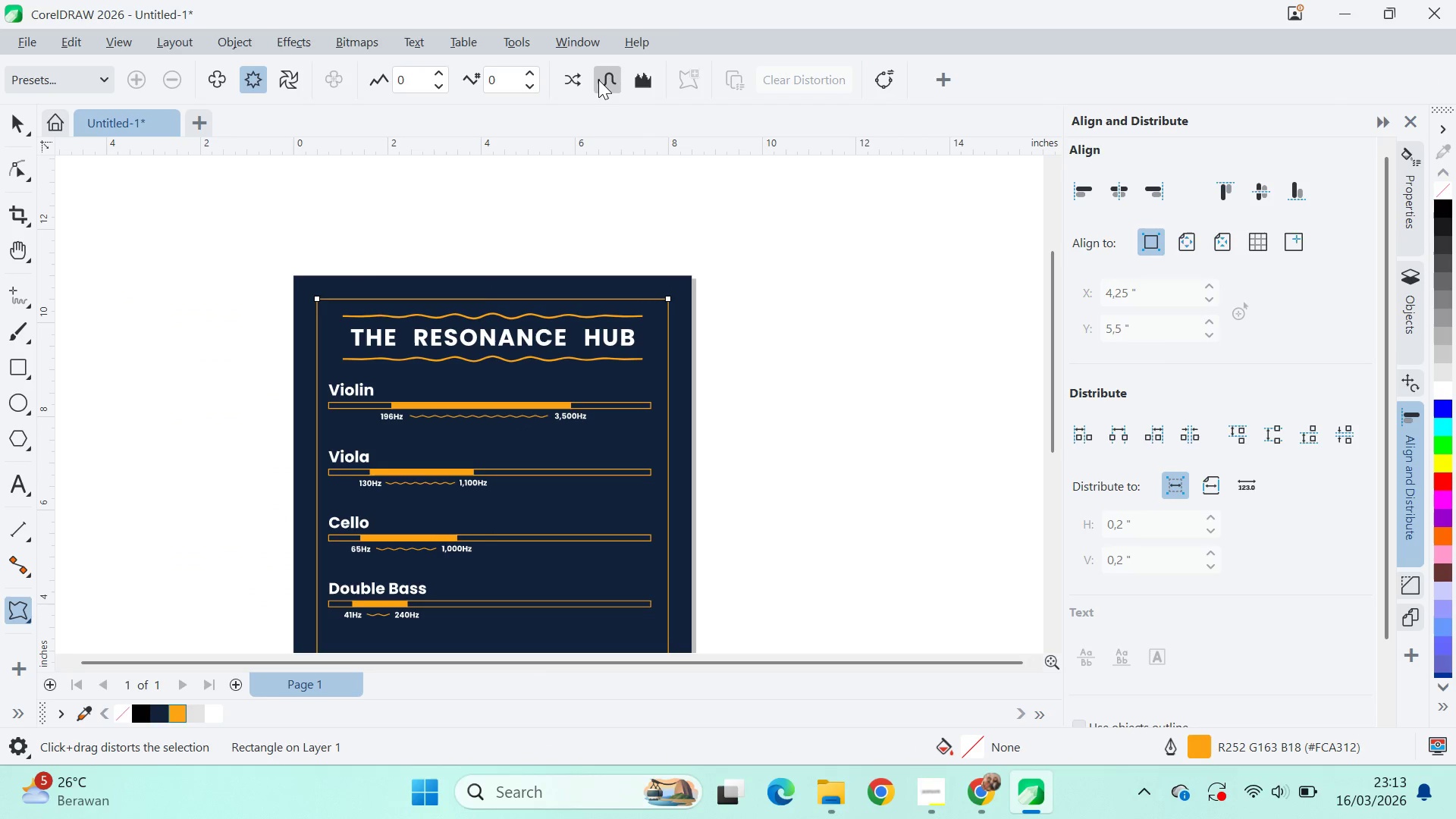 
double_click([532, 71])
 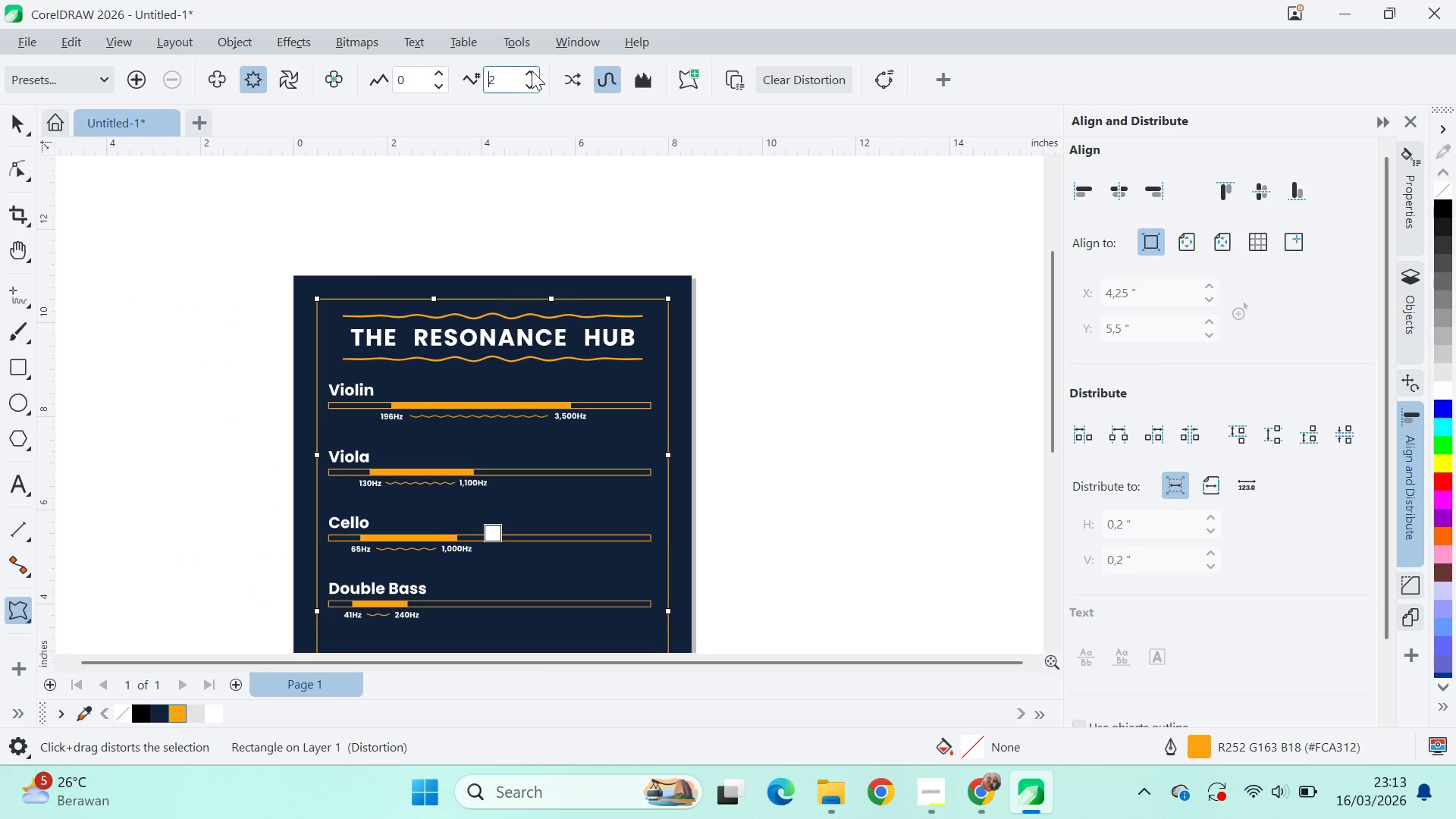 
triple_click([532, 71])
 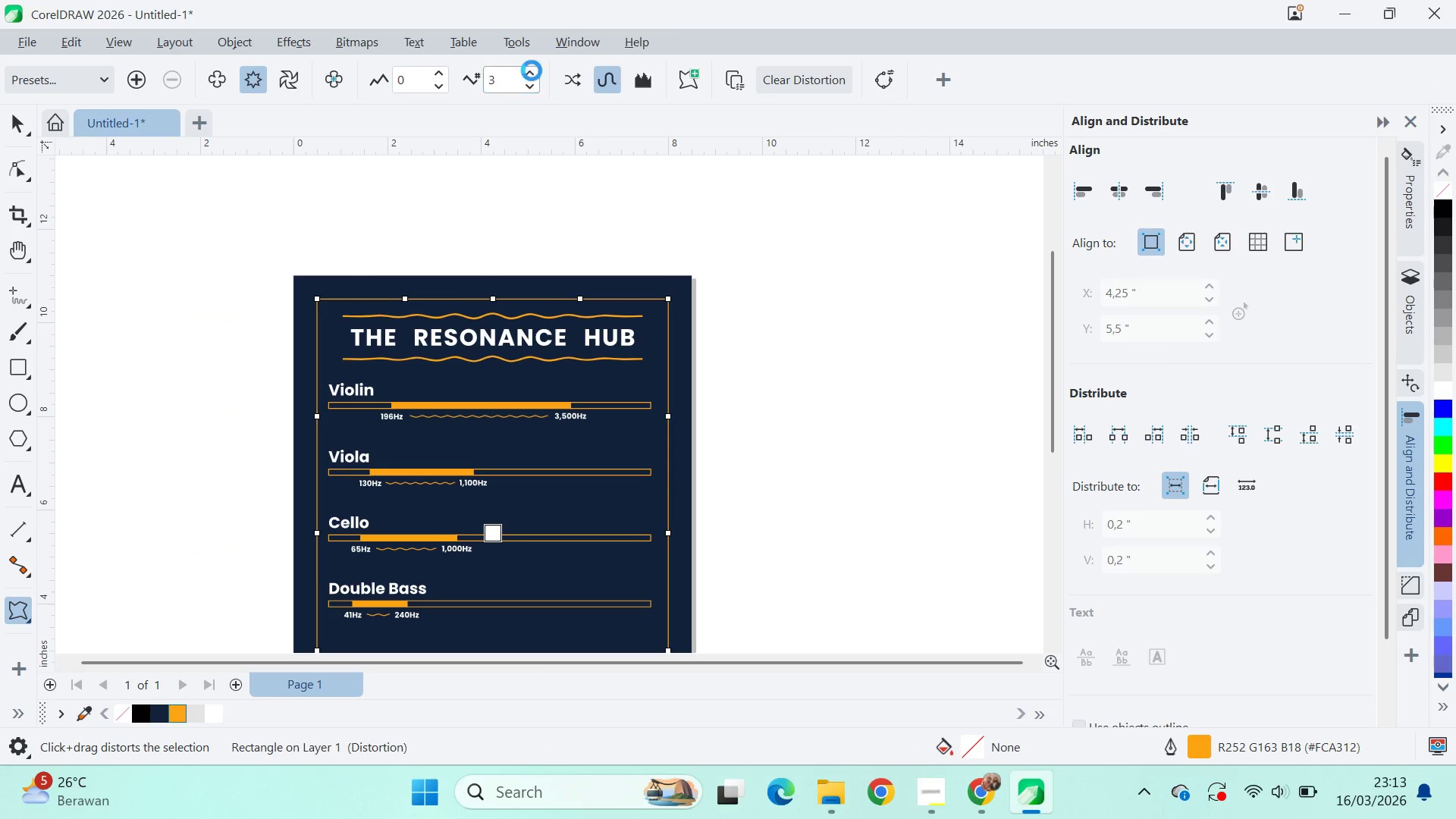 
triple_click([532, 71])
 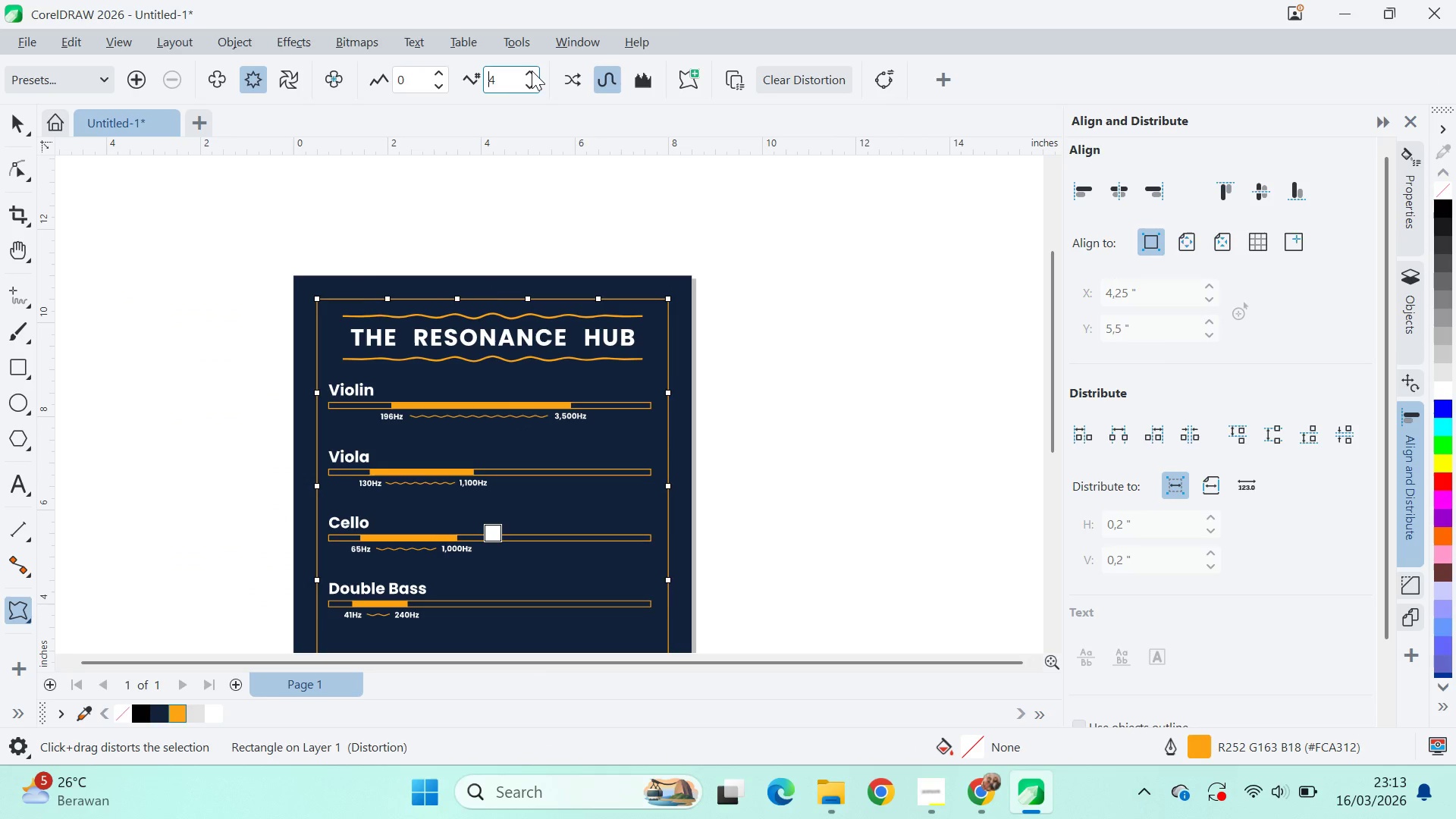 
triple_click([532, 71])
 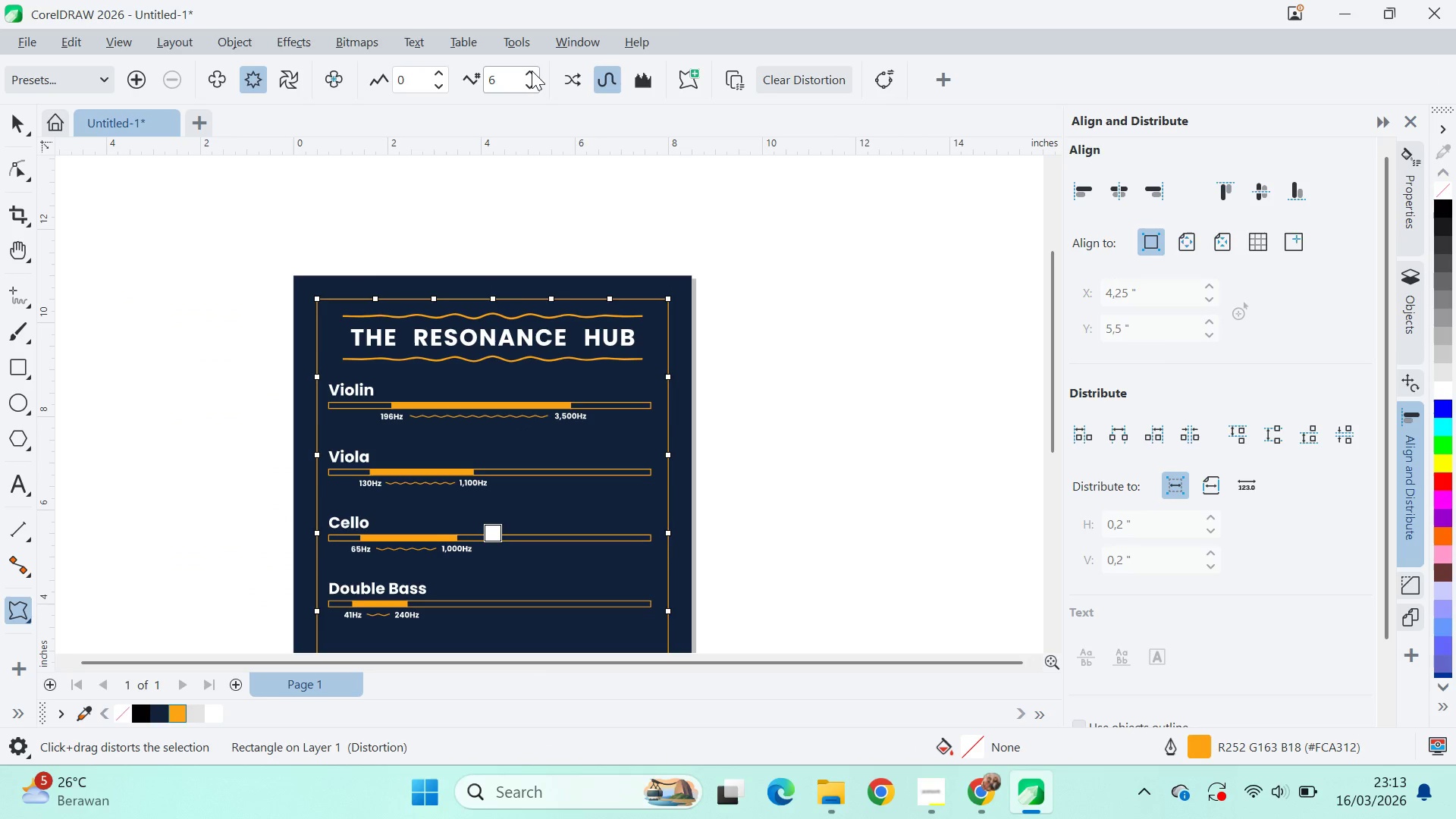 
triple_click([532, 71])
 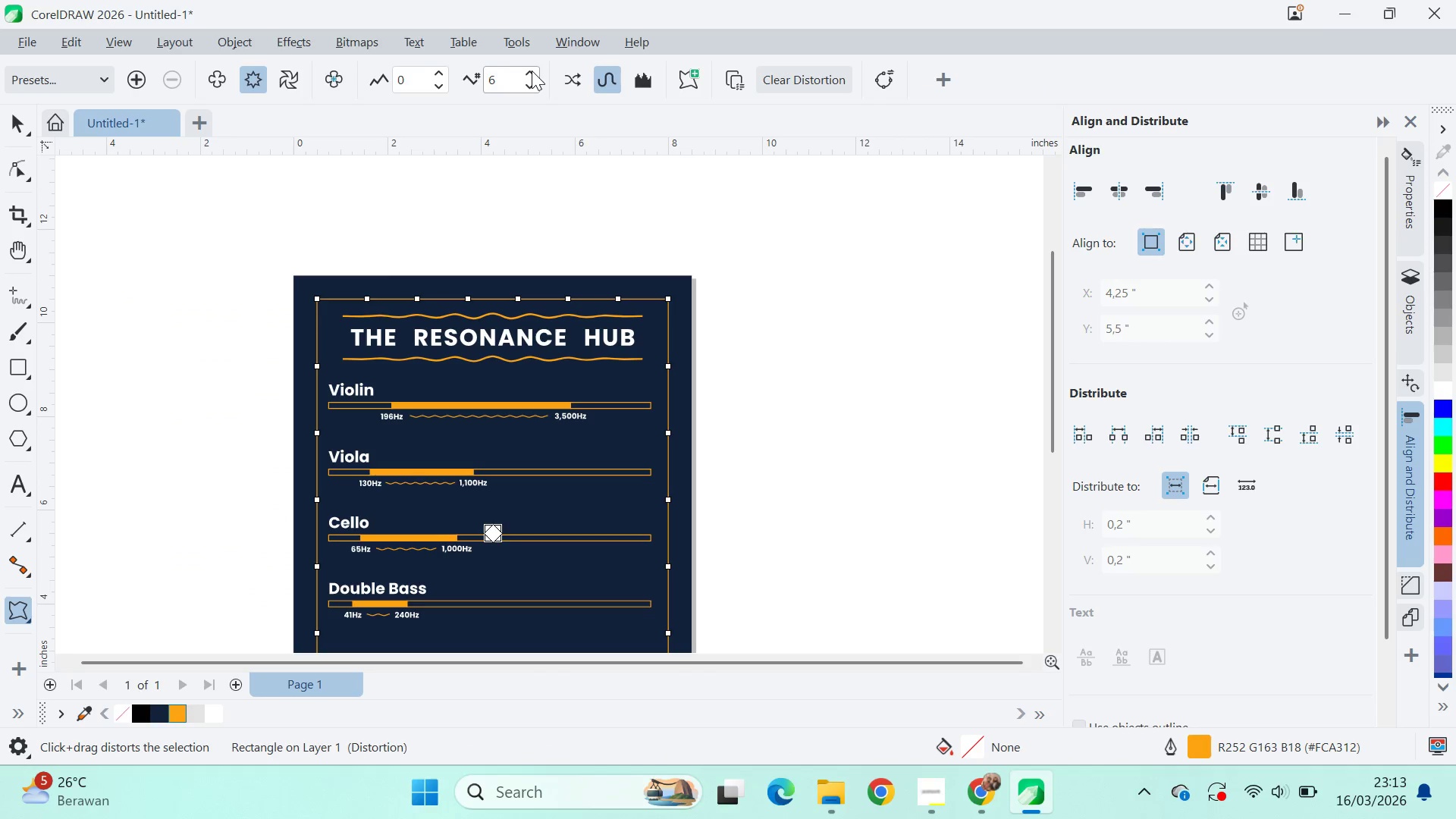 
triple_click([532, 71])
 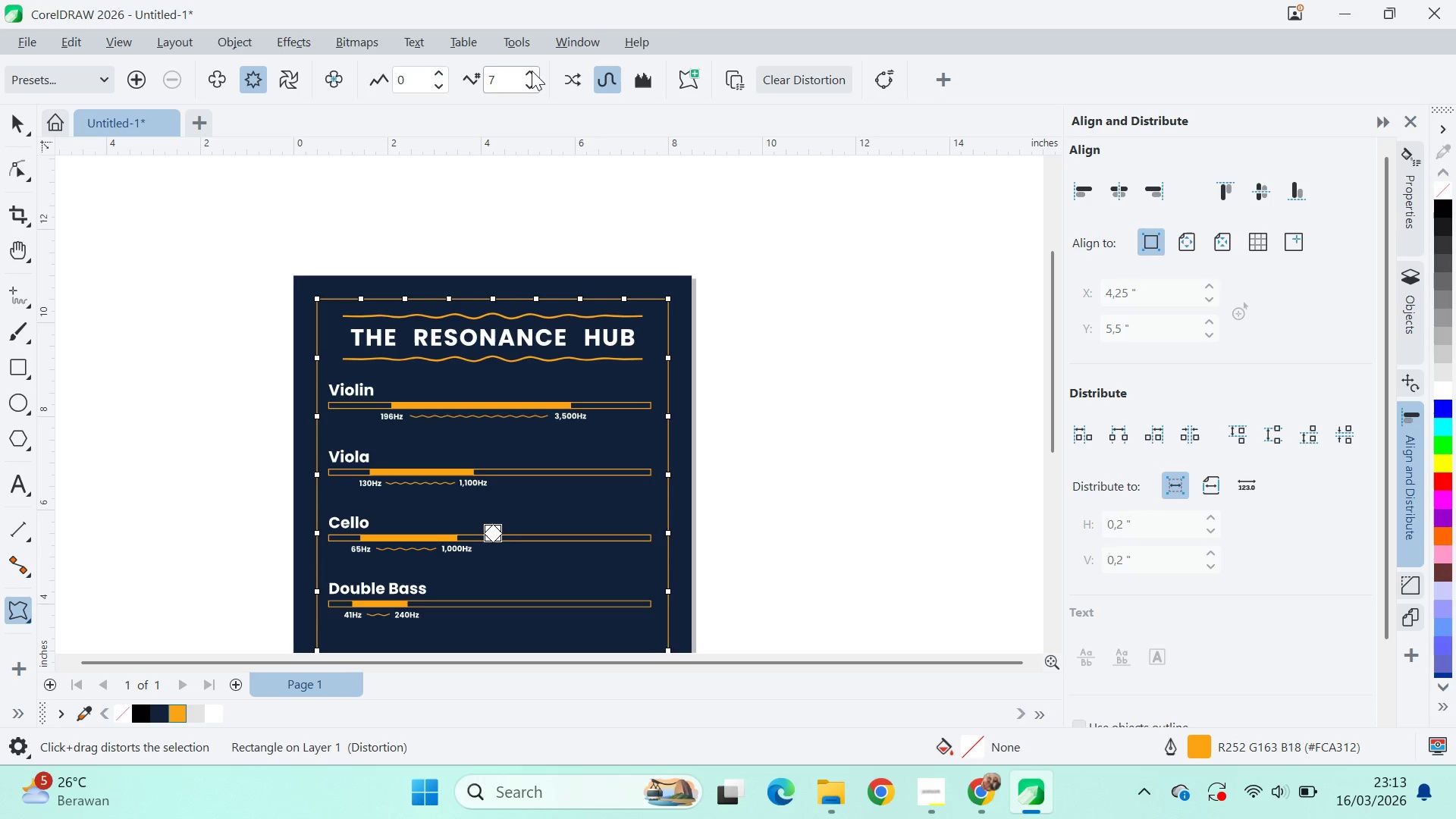 
triple_click([532, 71])
 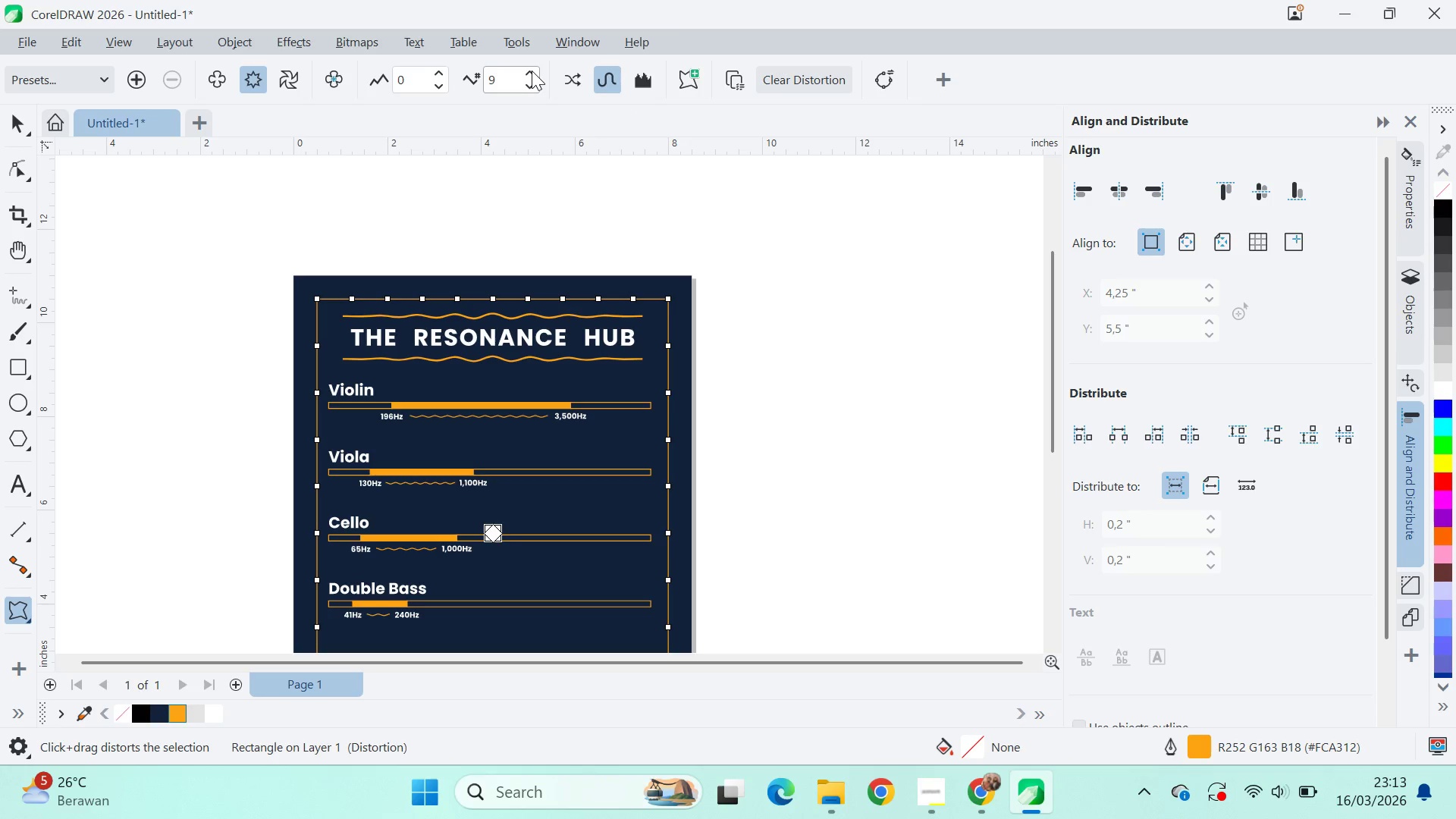 
double_click([532, 71])
 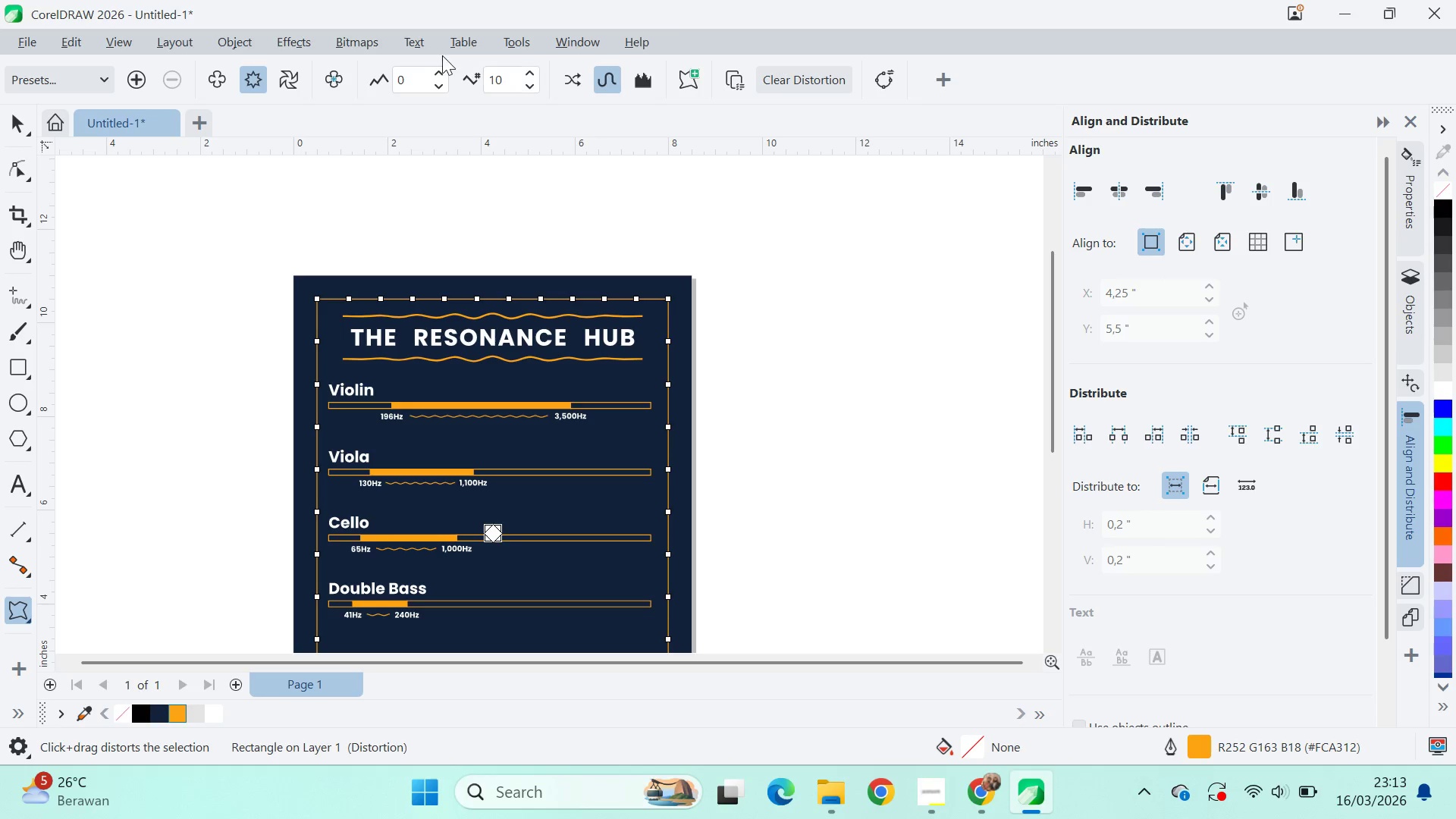 
left_click([438, 72])